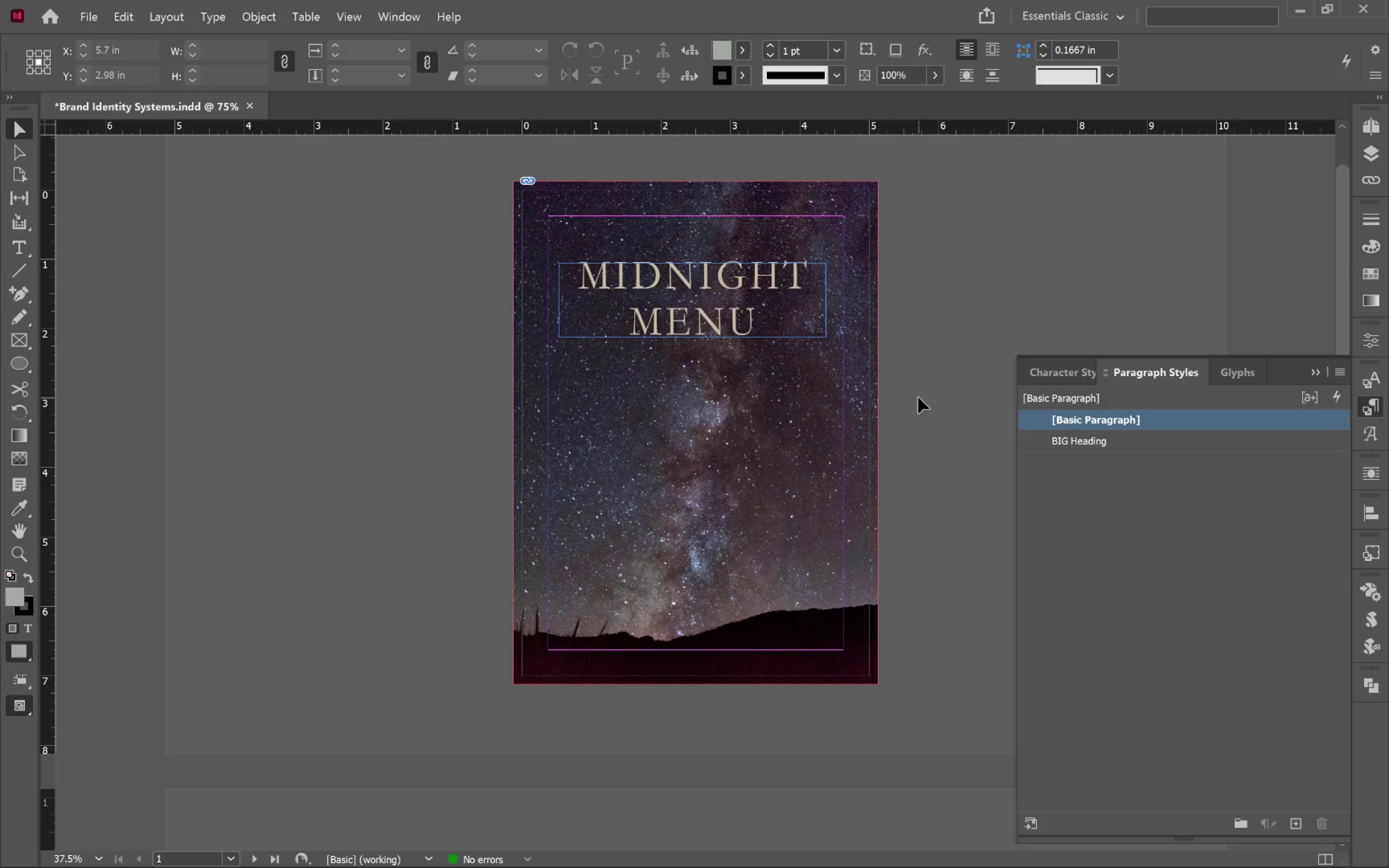 
key(W)
 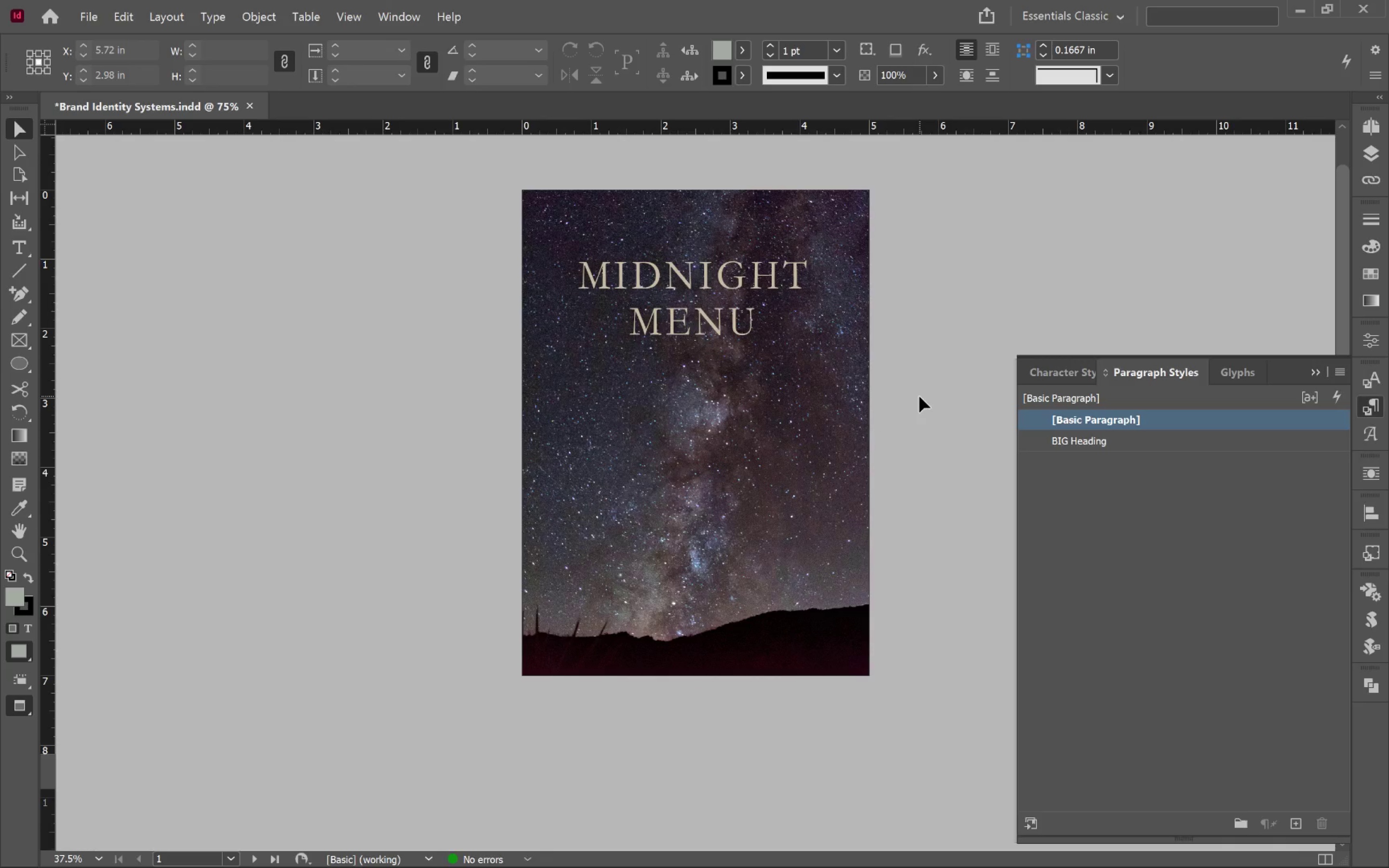 
left_click([735, 287])
 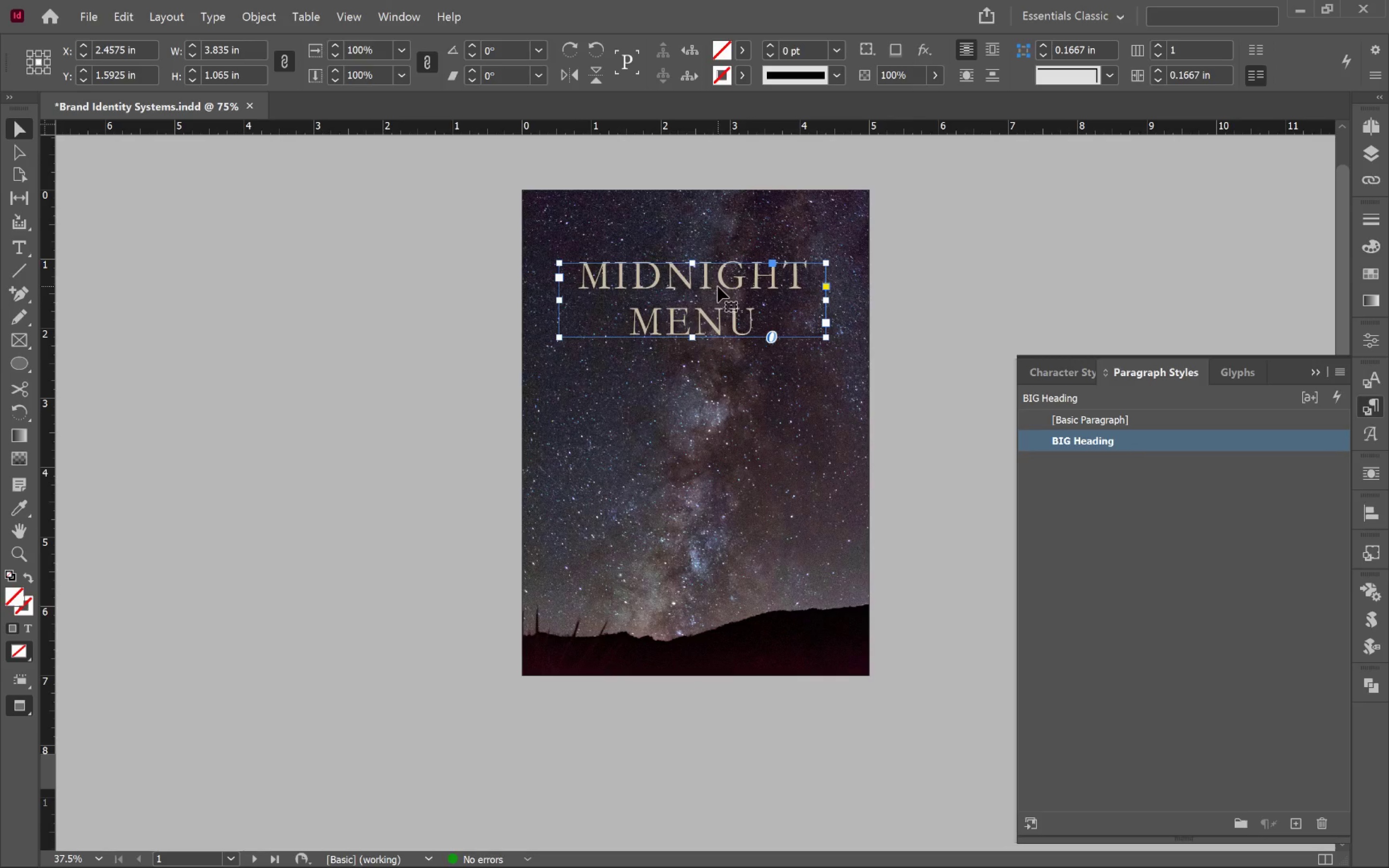 
left_click_drag(start_coordinate=[719, 285], to_coordinate=[722, 322])
 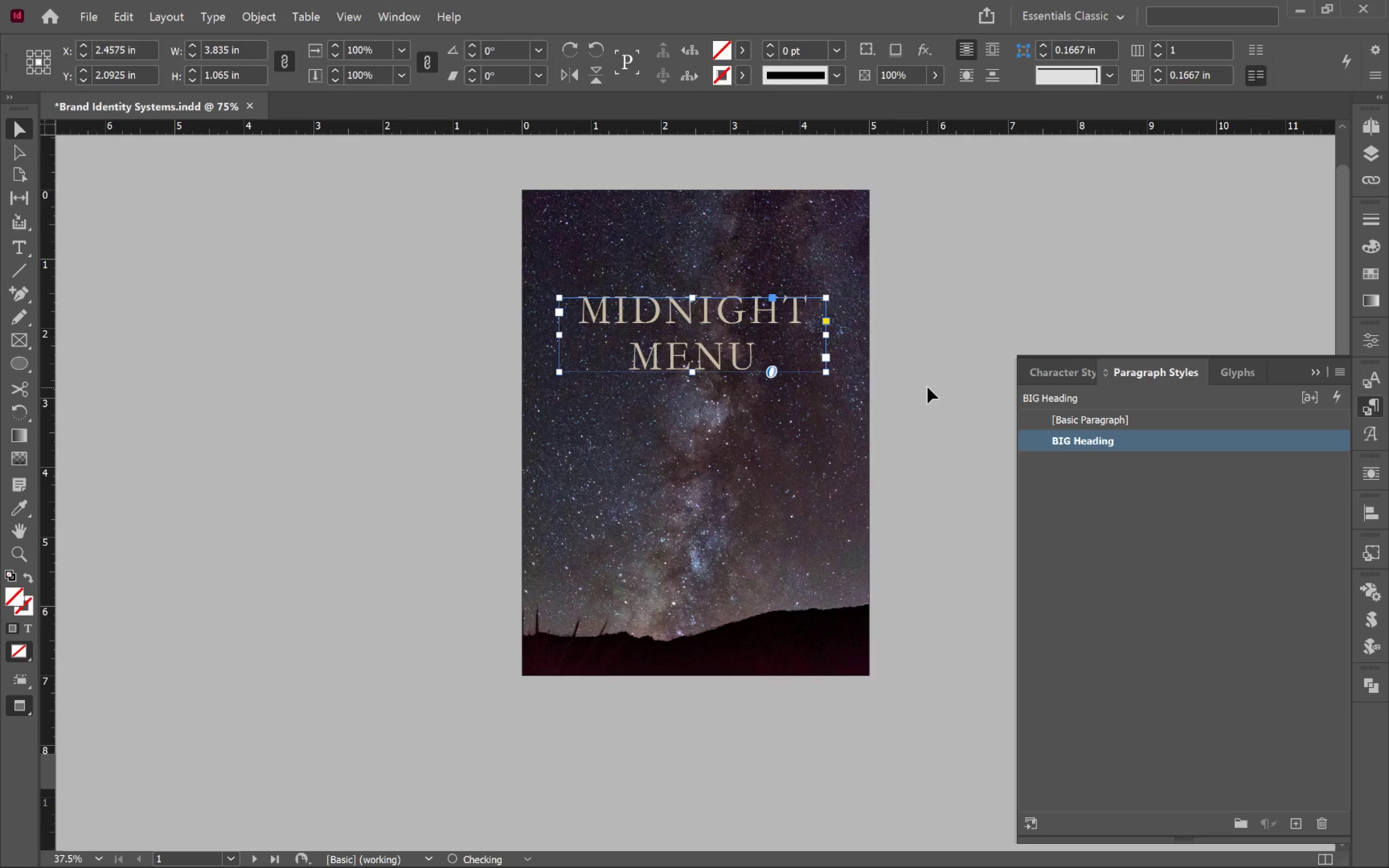 
hold_key(key=ShiftLeft, duration=1.16)
 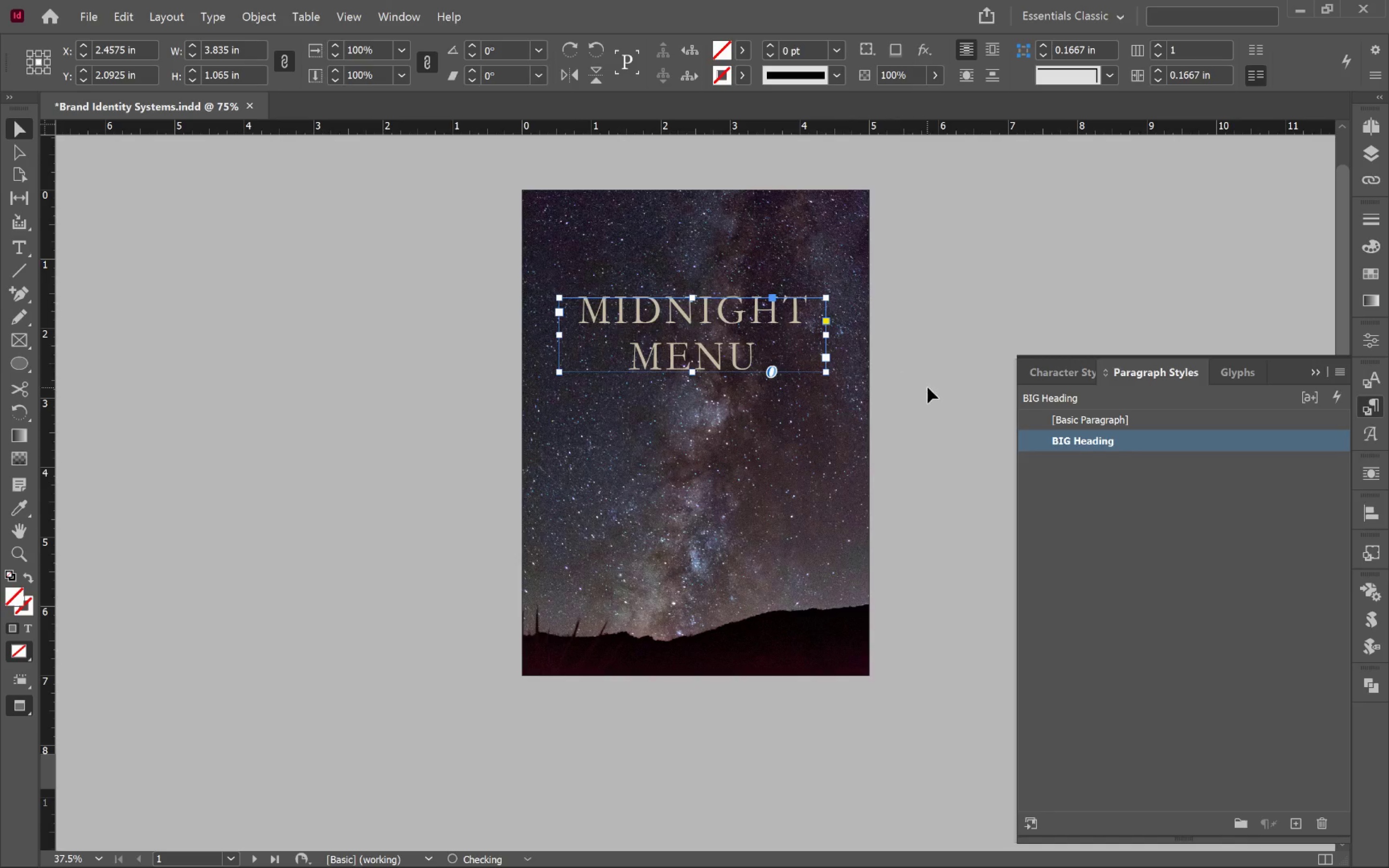 
left_click([927, 387])
 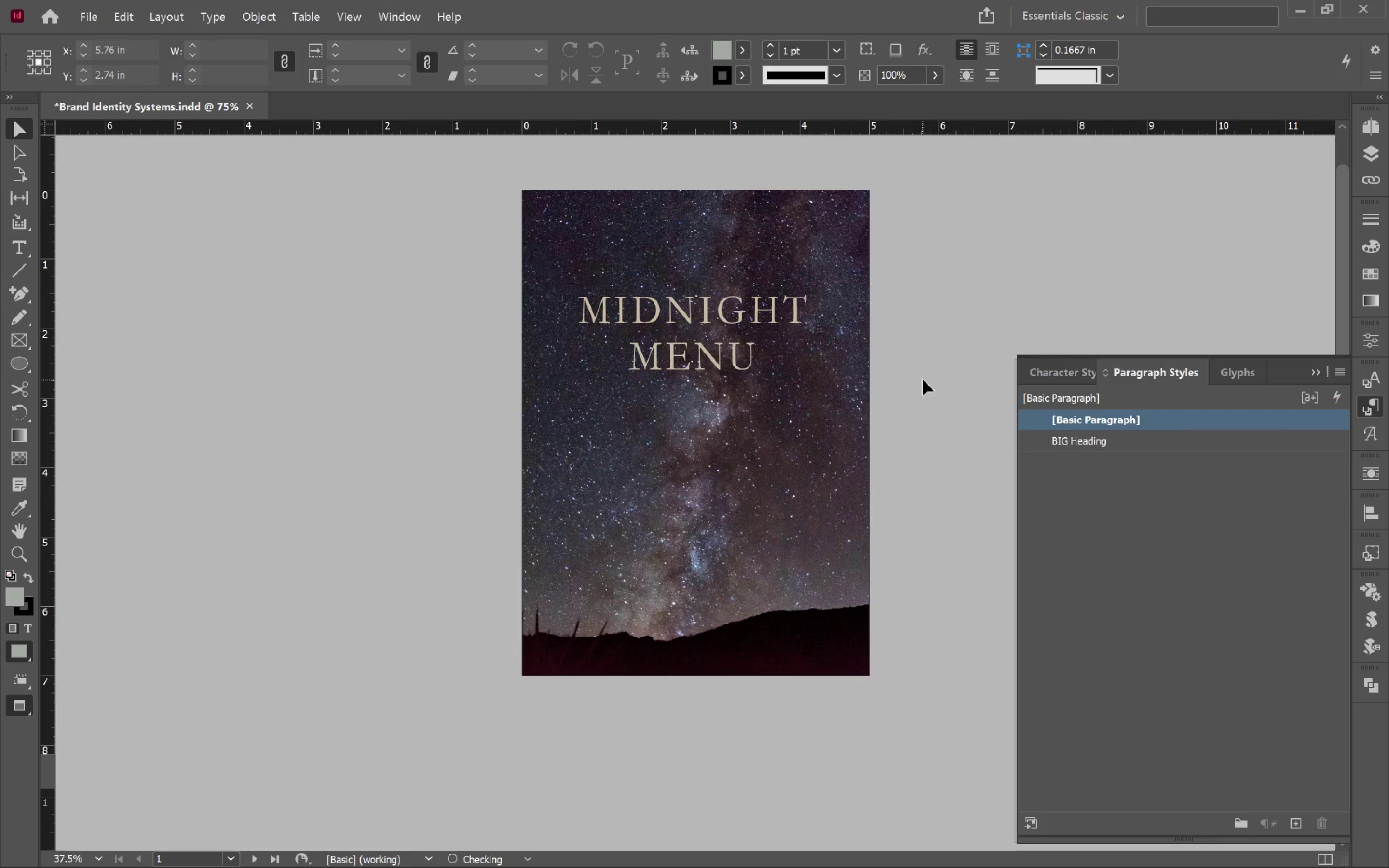 
key(Alt+Tab)
 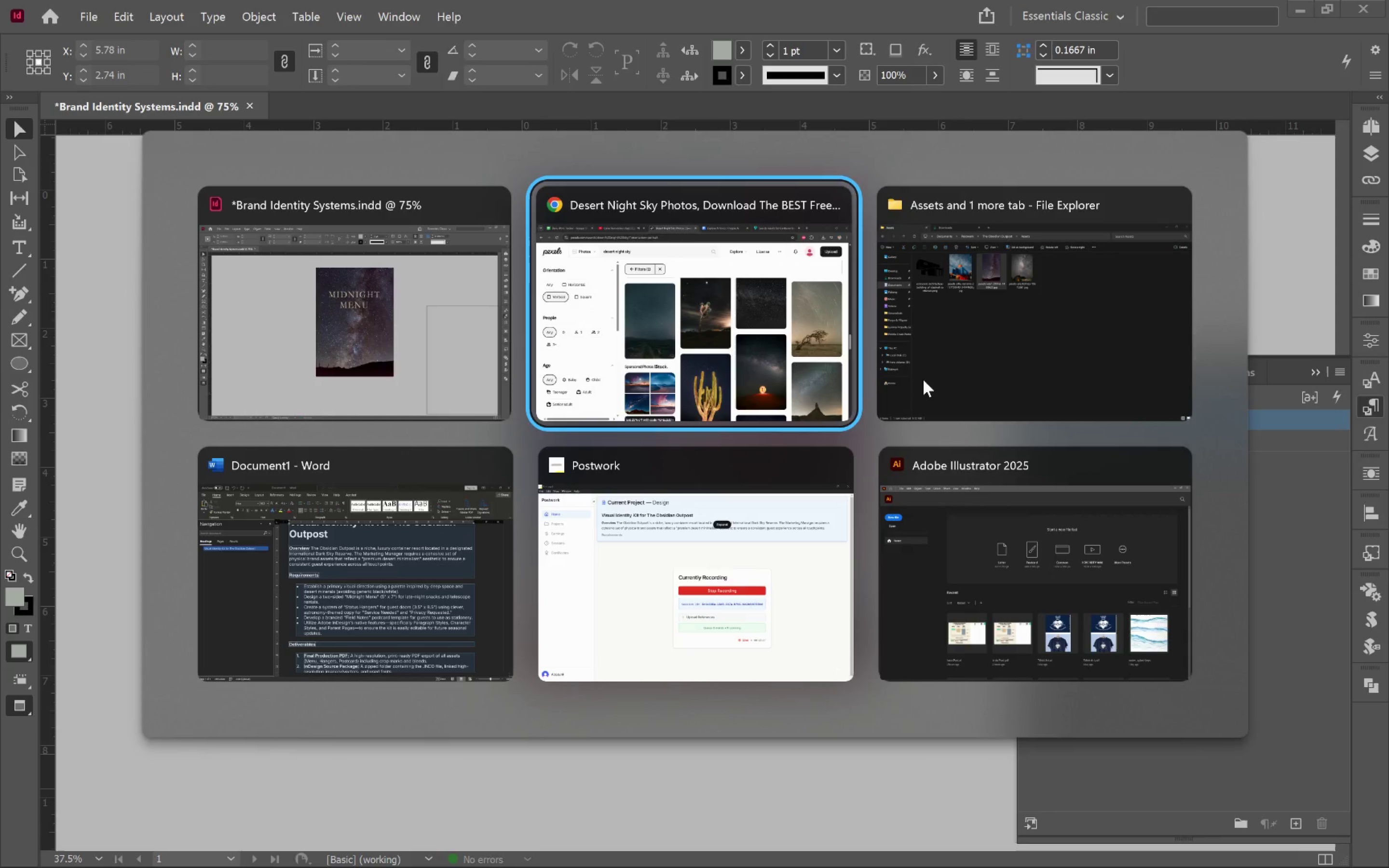 
key(Alt+Tab)
 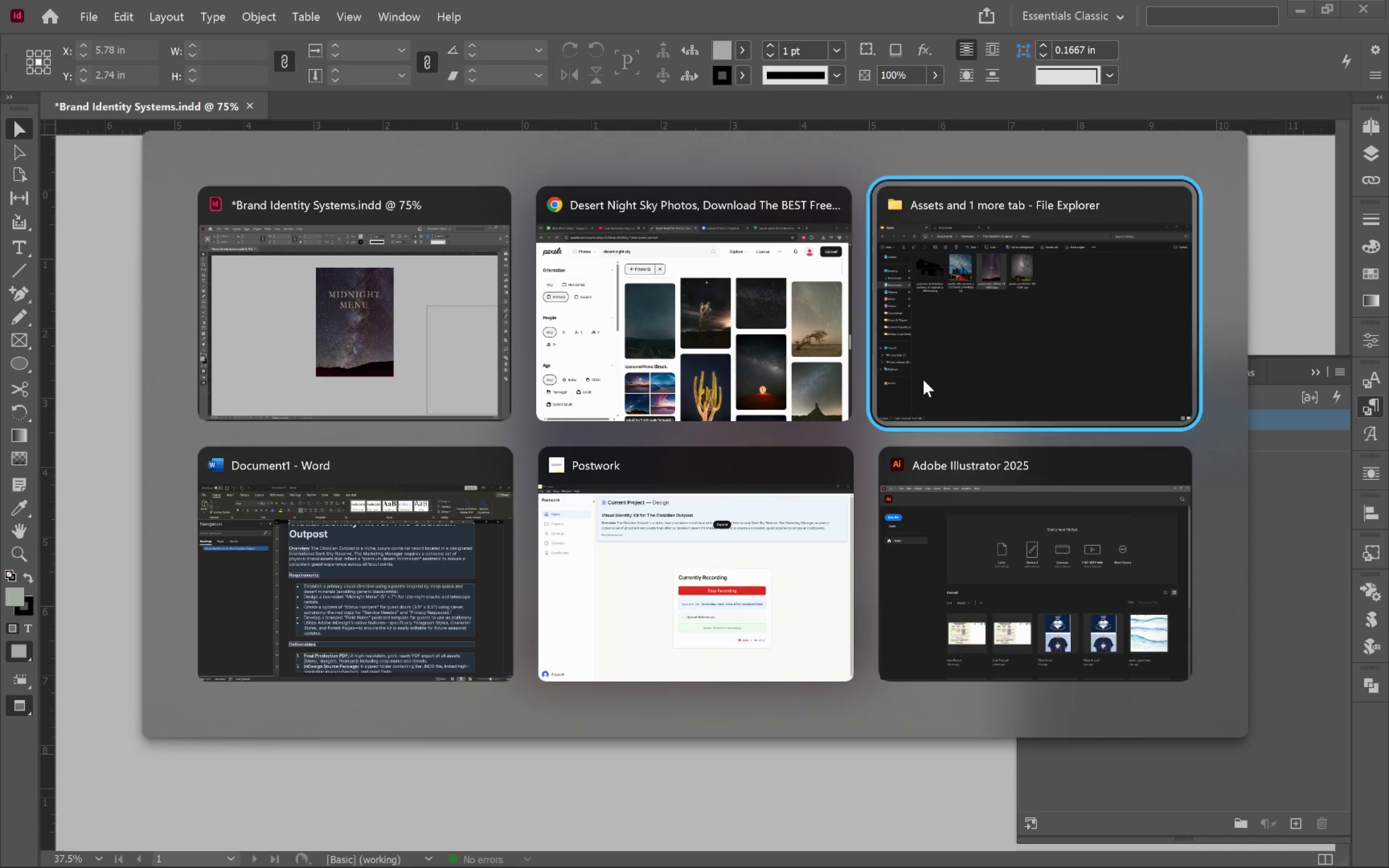 
key(Alt+Tab)
 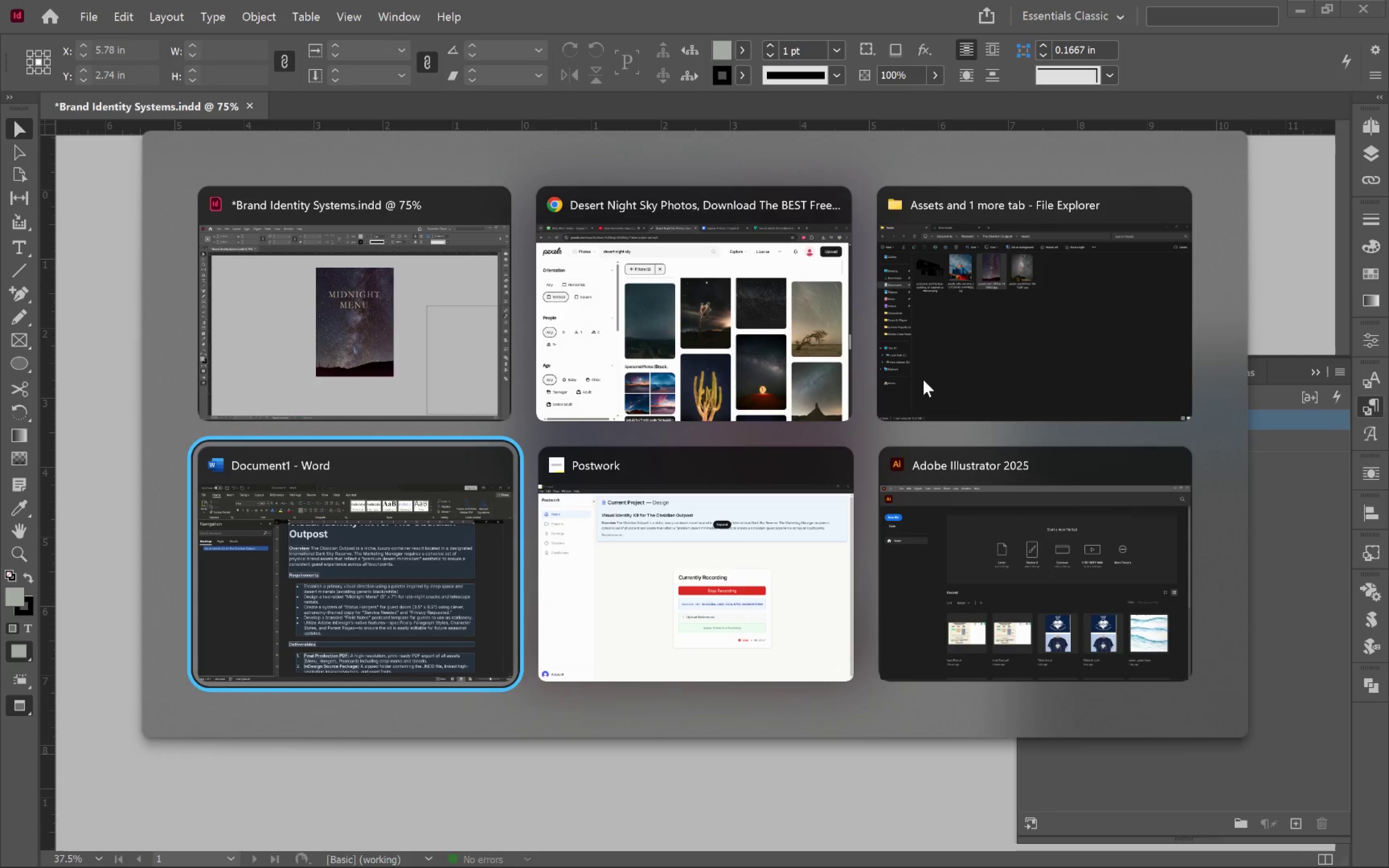 
key(Alt+Tab)
 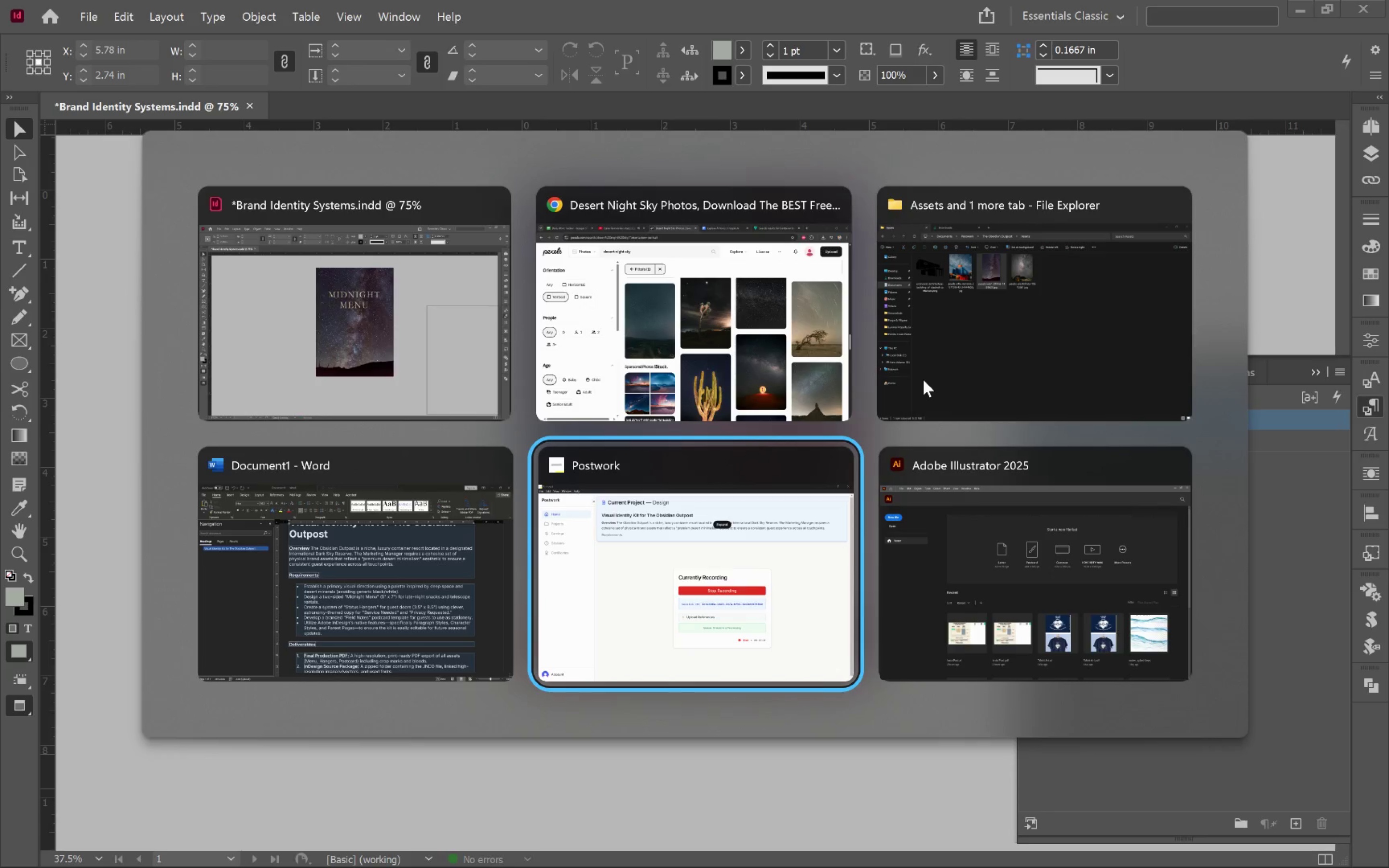 
key(Alt+Tab)
 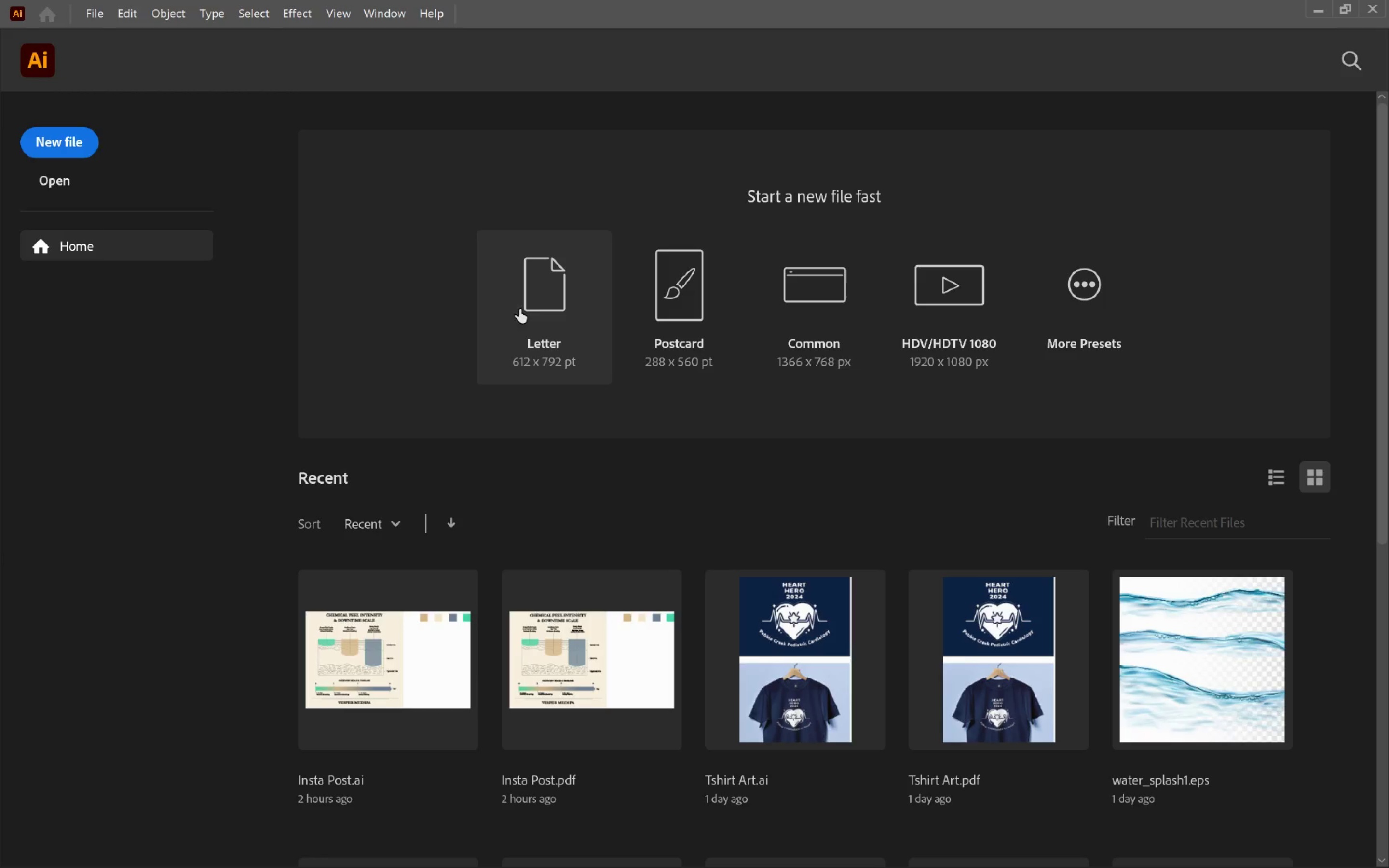 
left_click([531, 297])
 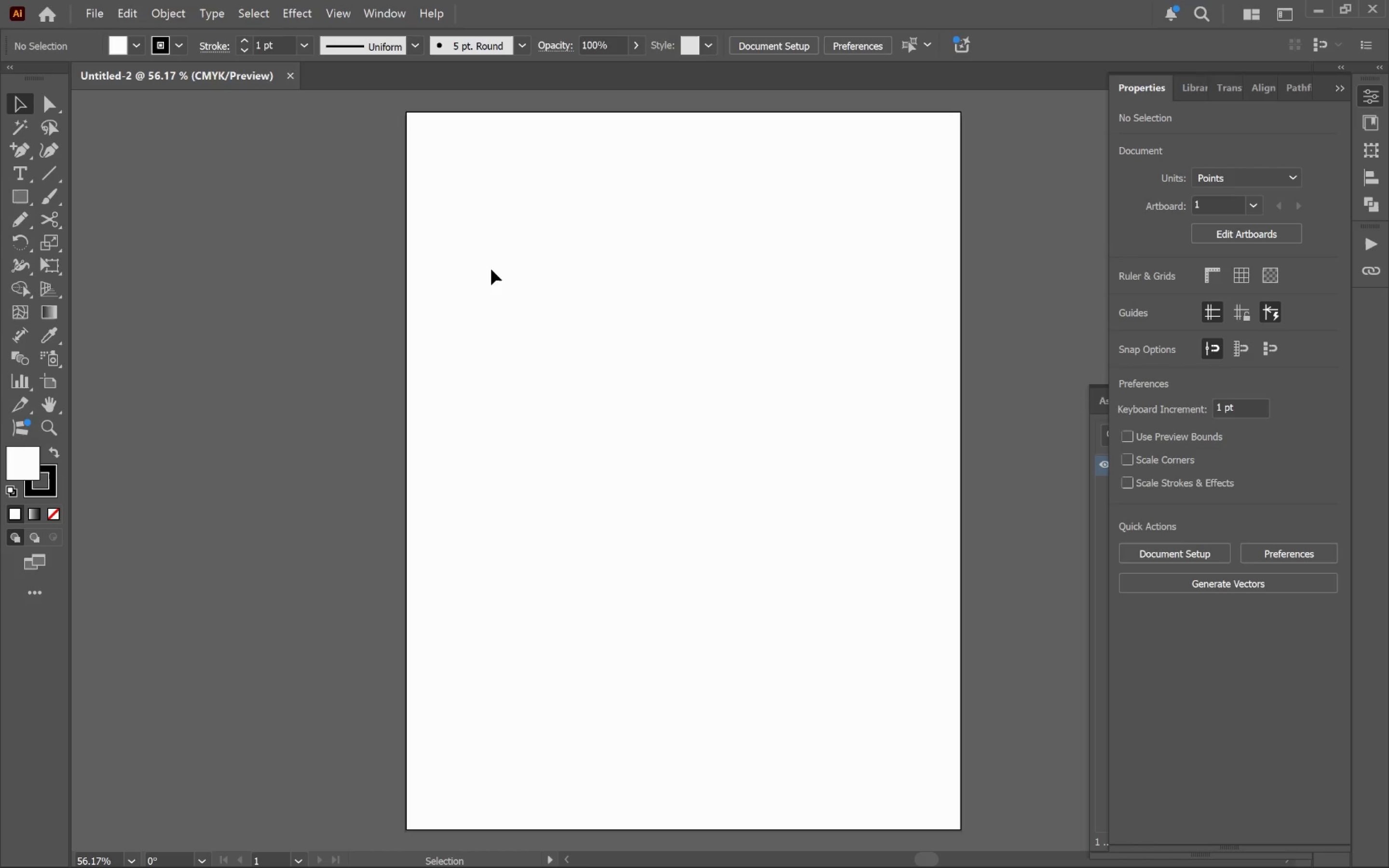 
left_click([681, 335])
 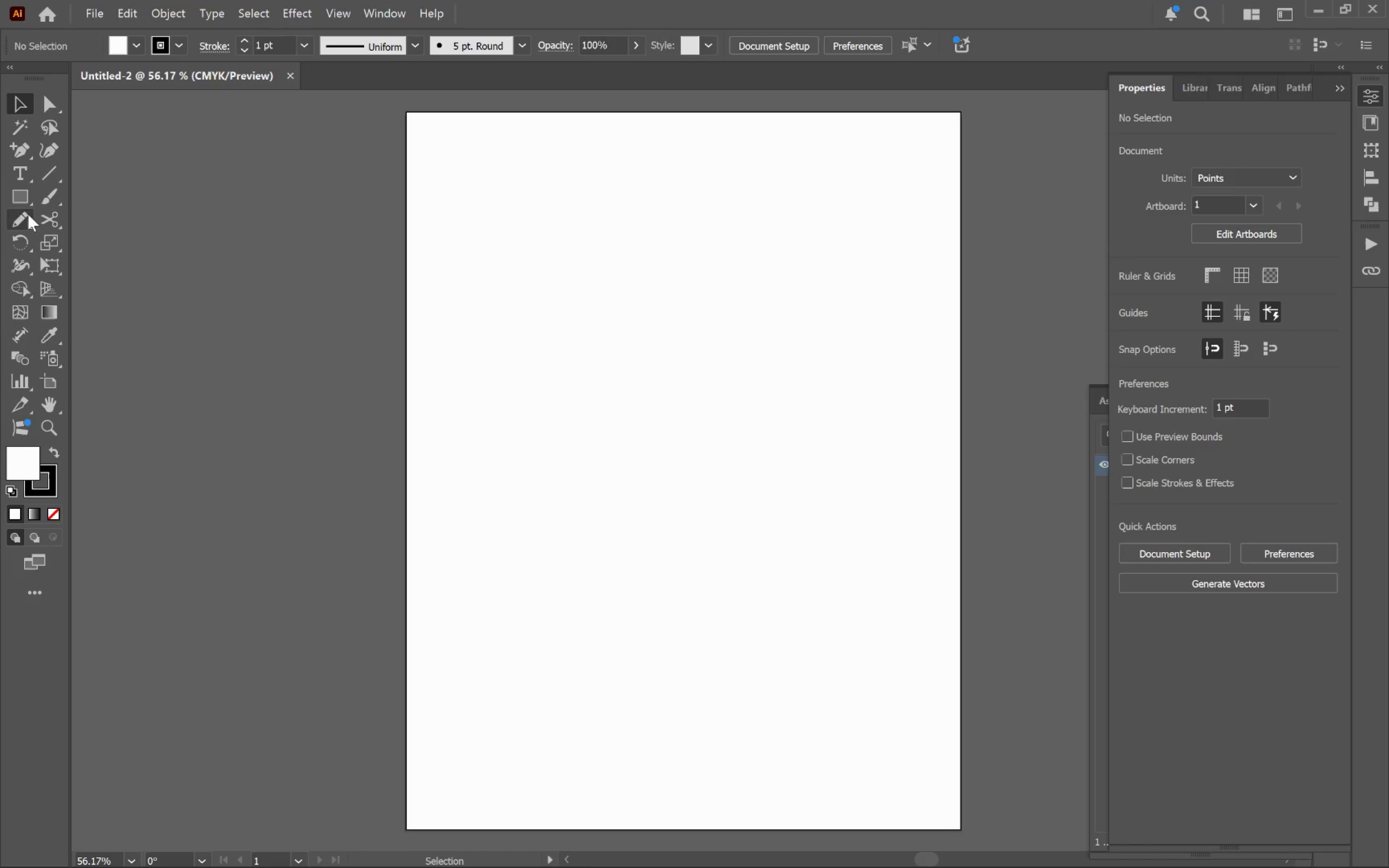 
left_click_drag(start_coordinate=[23, 200], to_coordinate=[98, 237])
 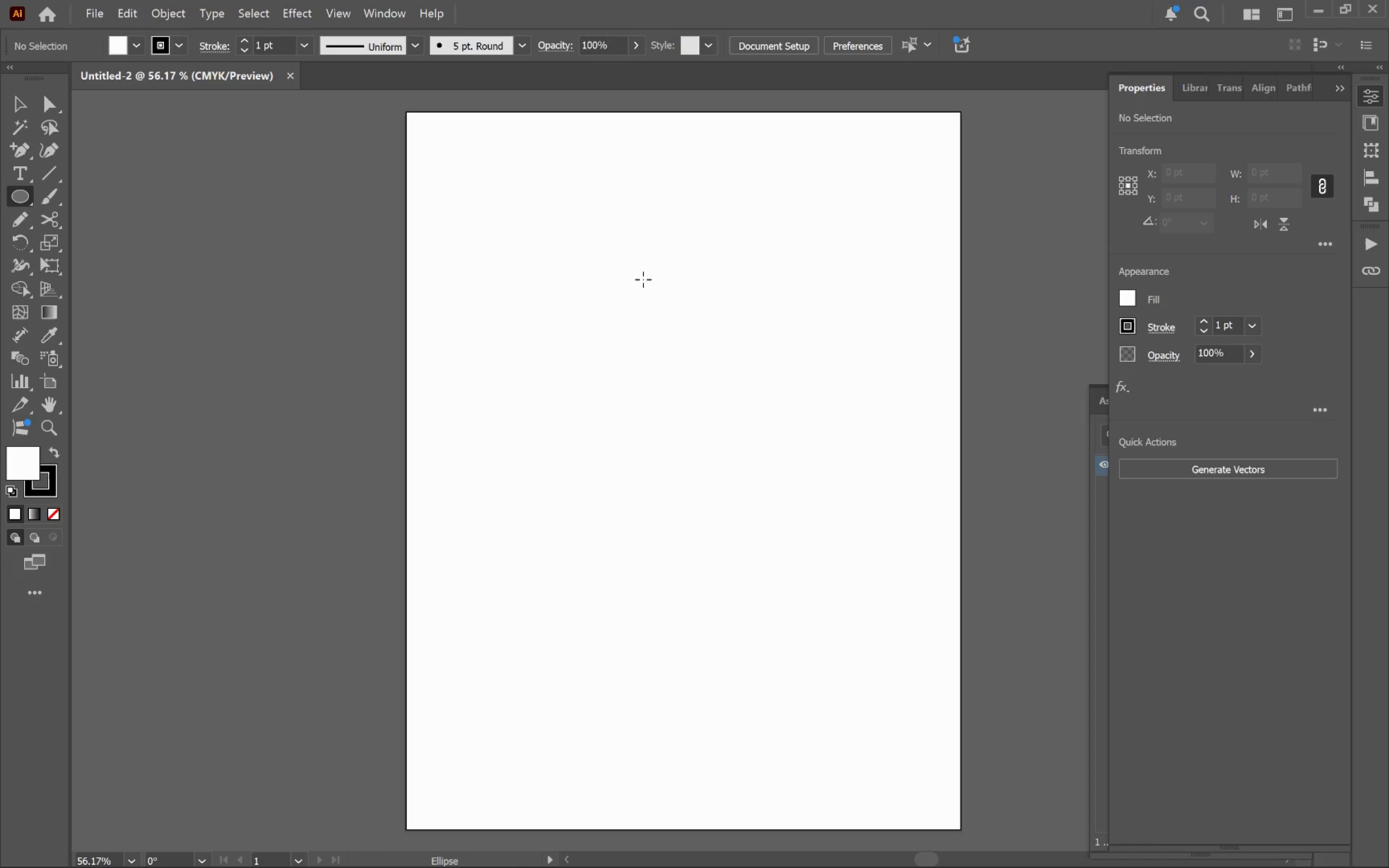 
left_click_drag(start_coordinate=[632, 264], to_coordinate=[742, 415])
 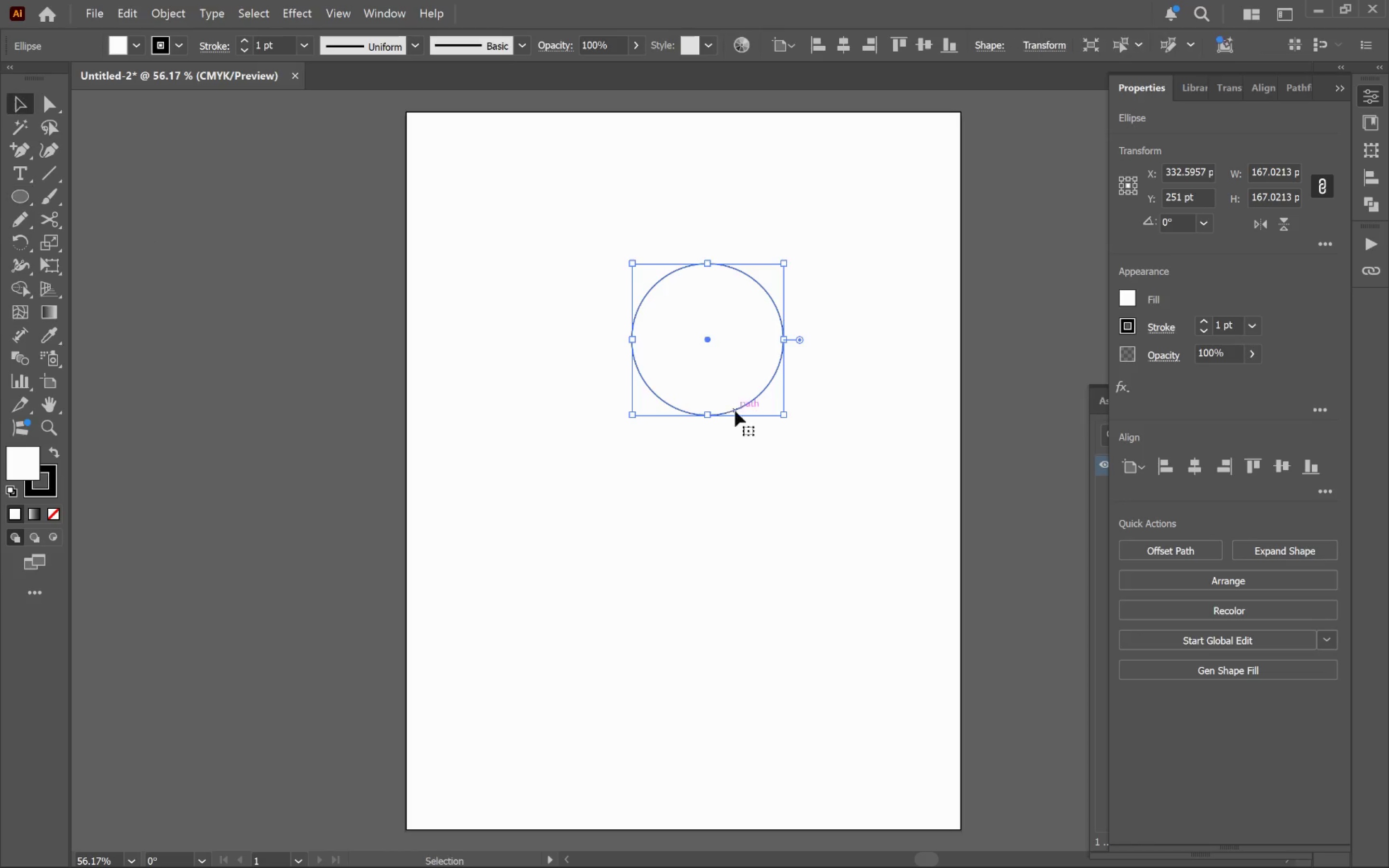 
hold_key(key=ShiftLeft, duration=0.86)
 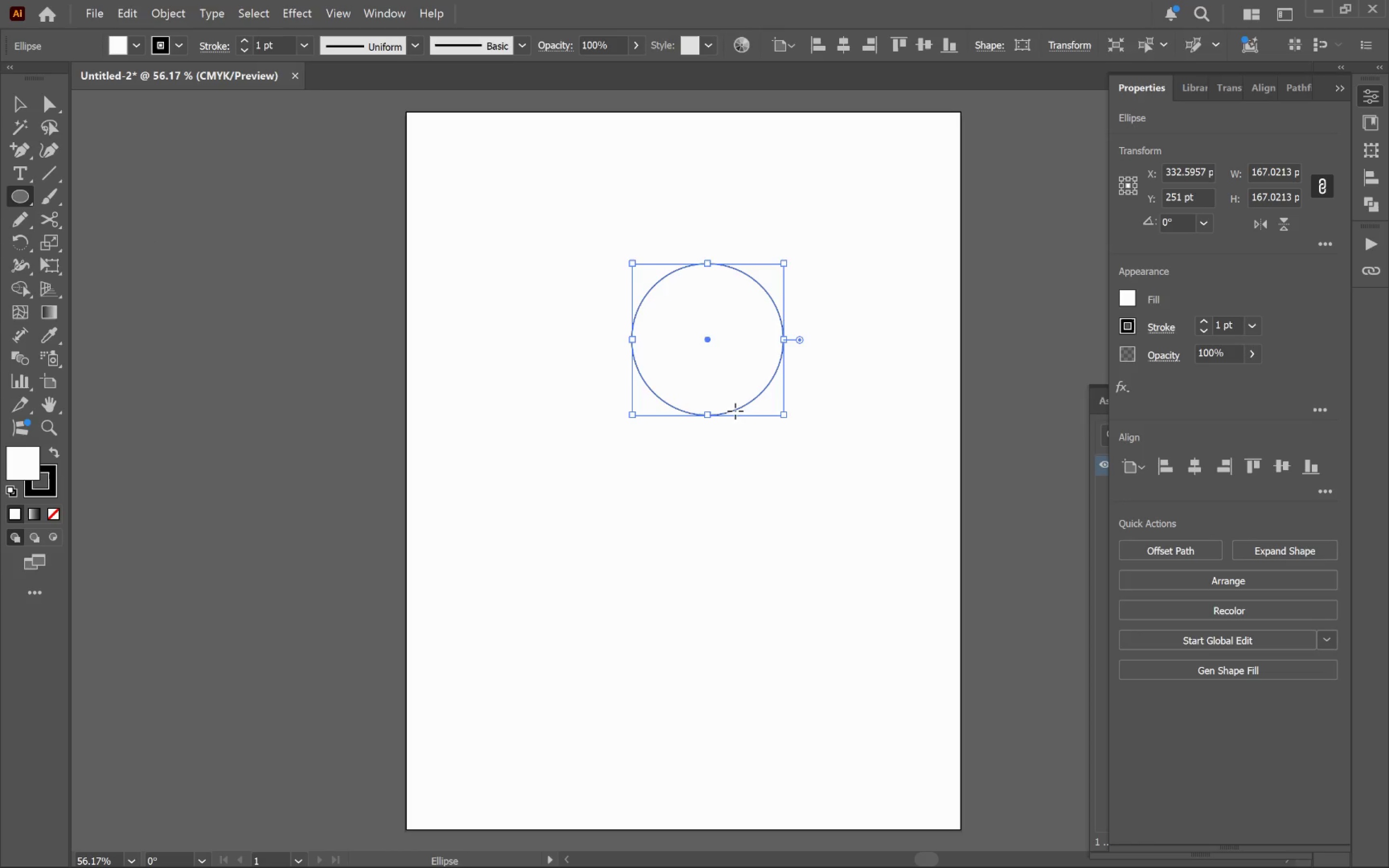 
key(V)
 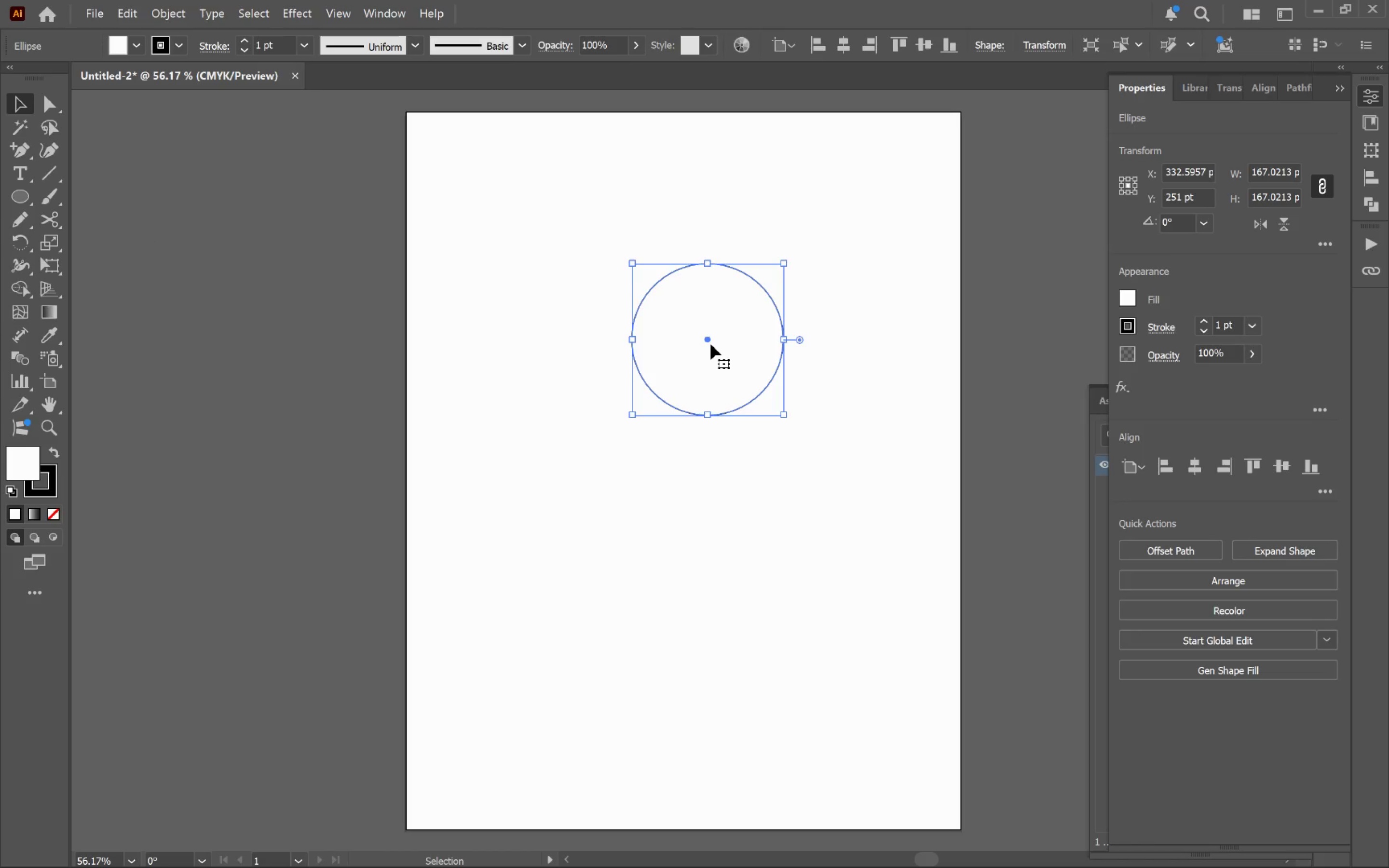 
hold_key(key=AltLeft, duration=0.59)
 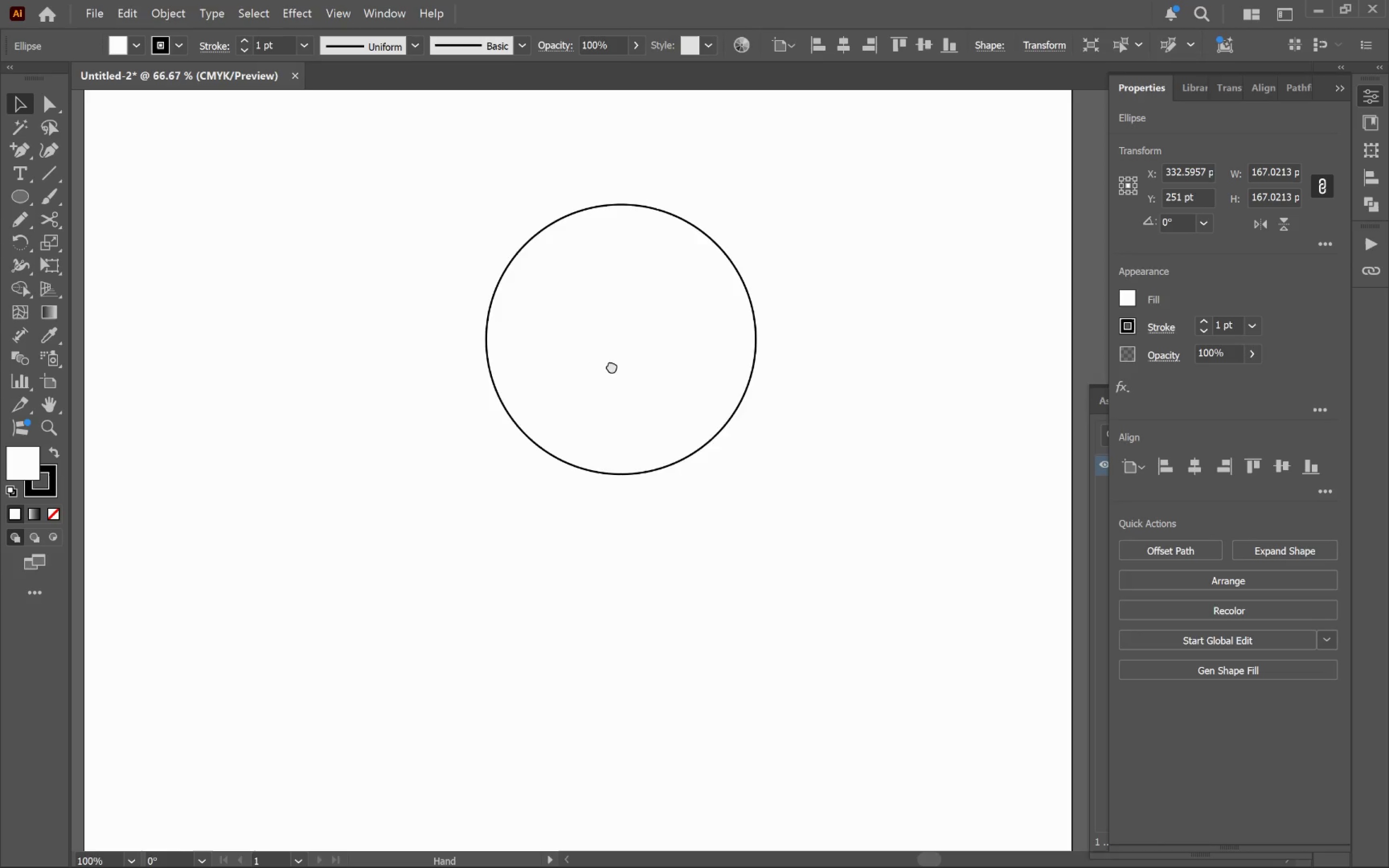 
hold_key(key=Space, duration=0.62)
 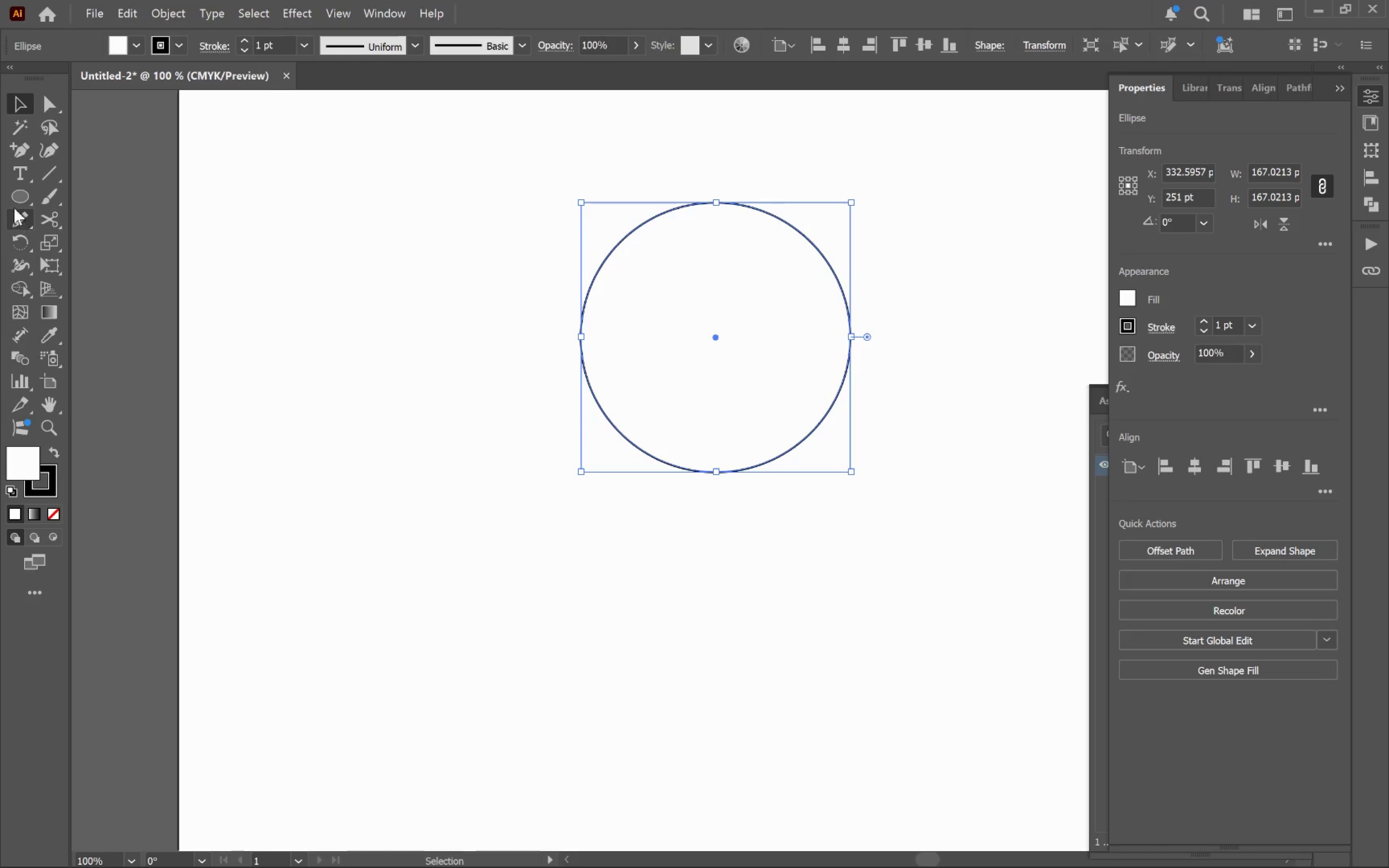 
left_click_drag(start_coordinate=[691, 361], to_coordinate=[707, 365])
 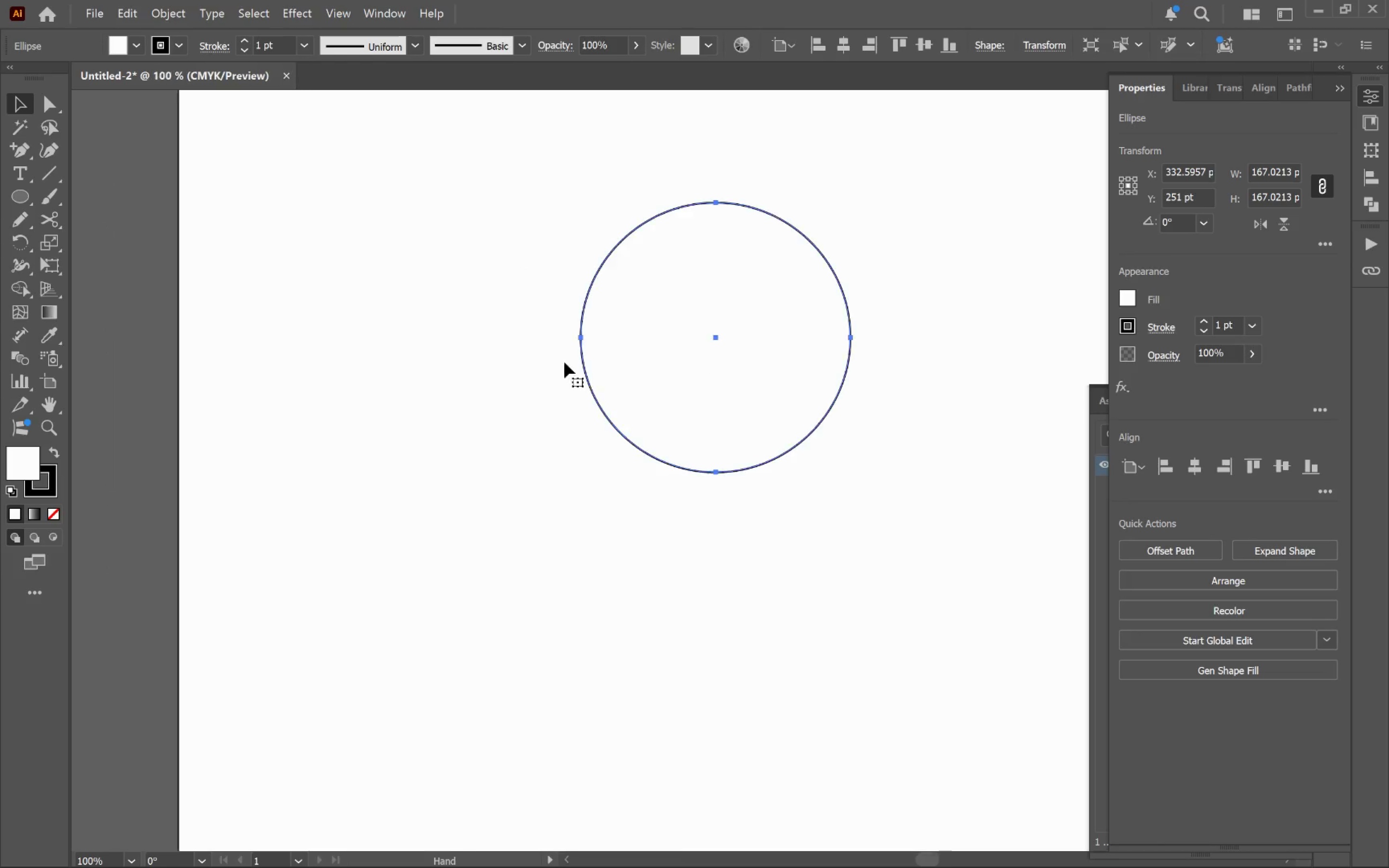 
scroll: coordinate [718, 347], scroll_direction: up, amount: 2.0
 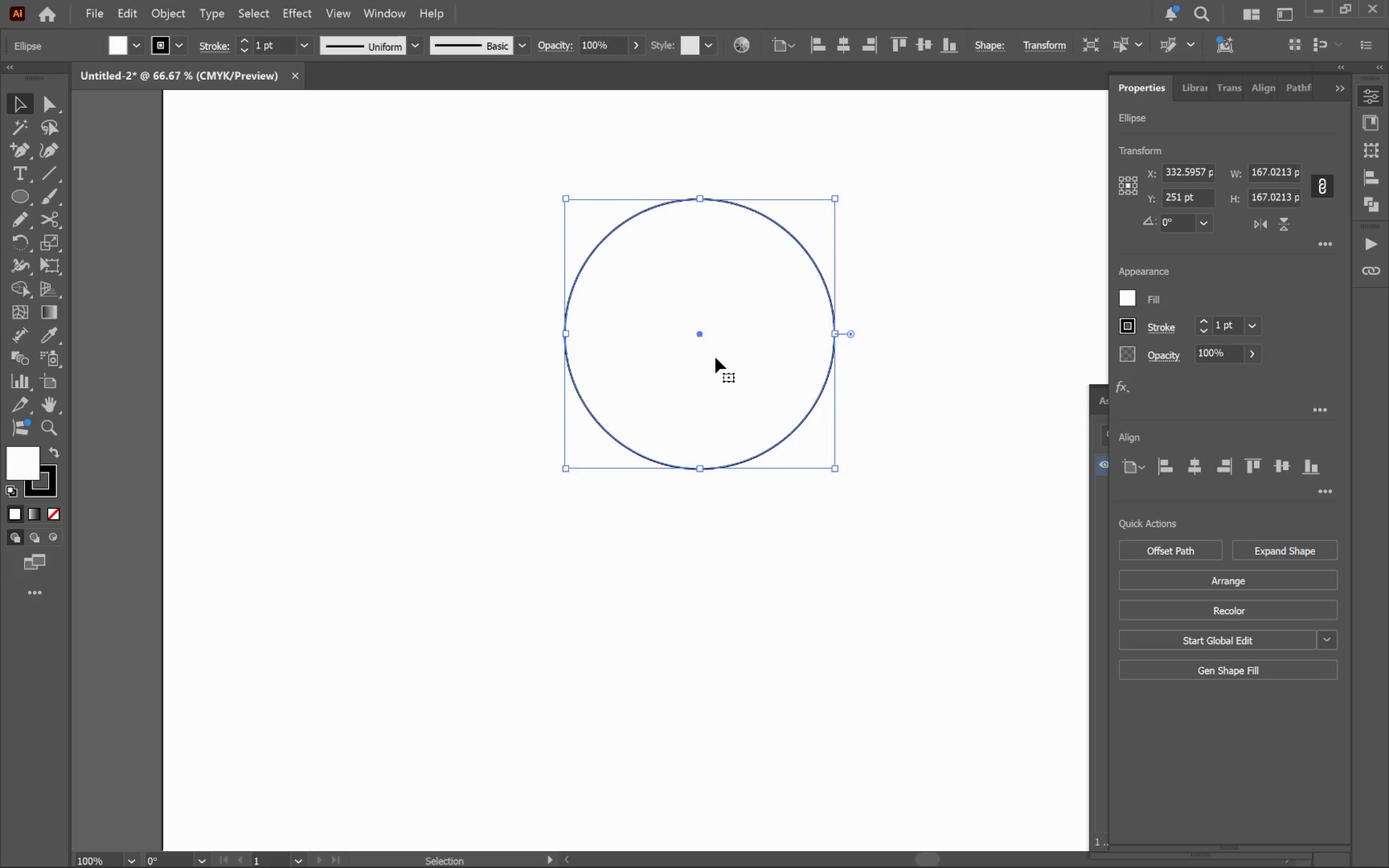 
left_click_drag(start_coordinate=[13, 201], to_coordinate=[131, 294])
 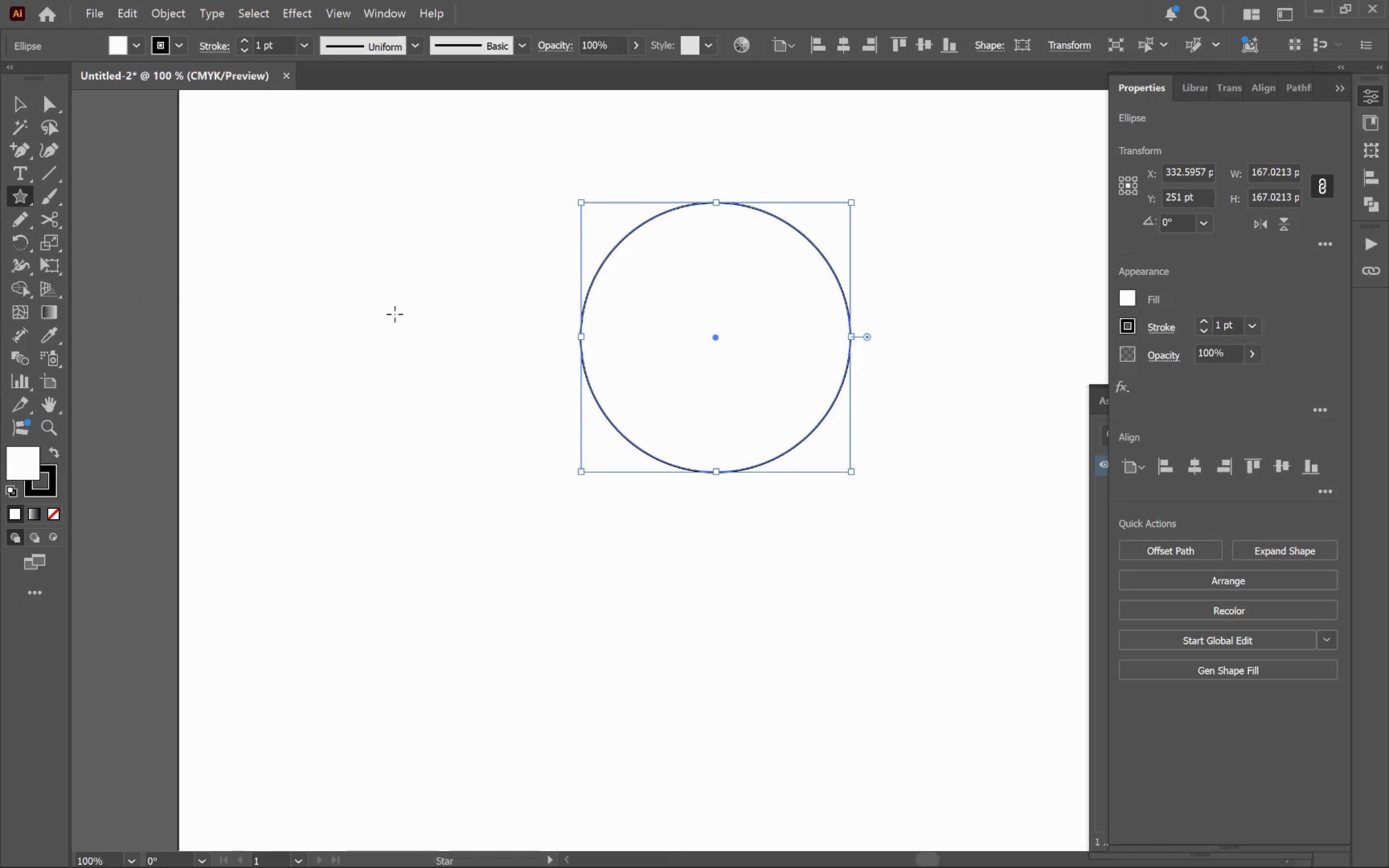 
left_click([395, 314])
 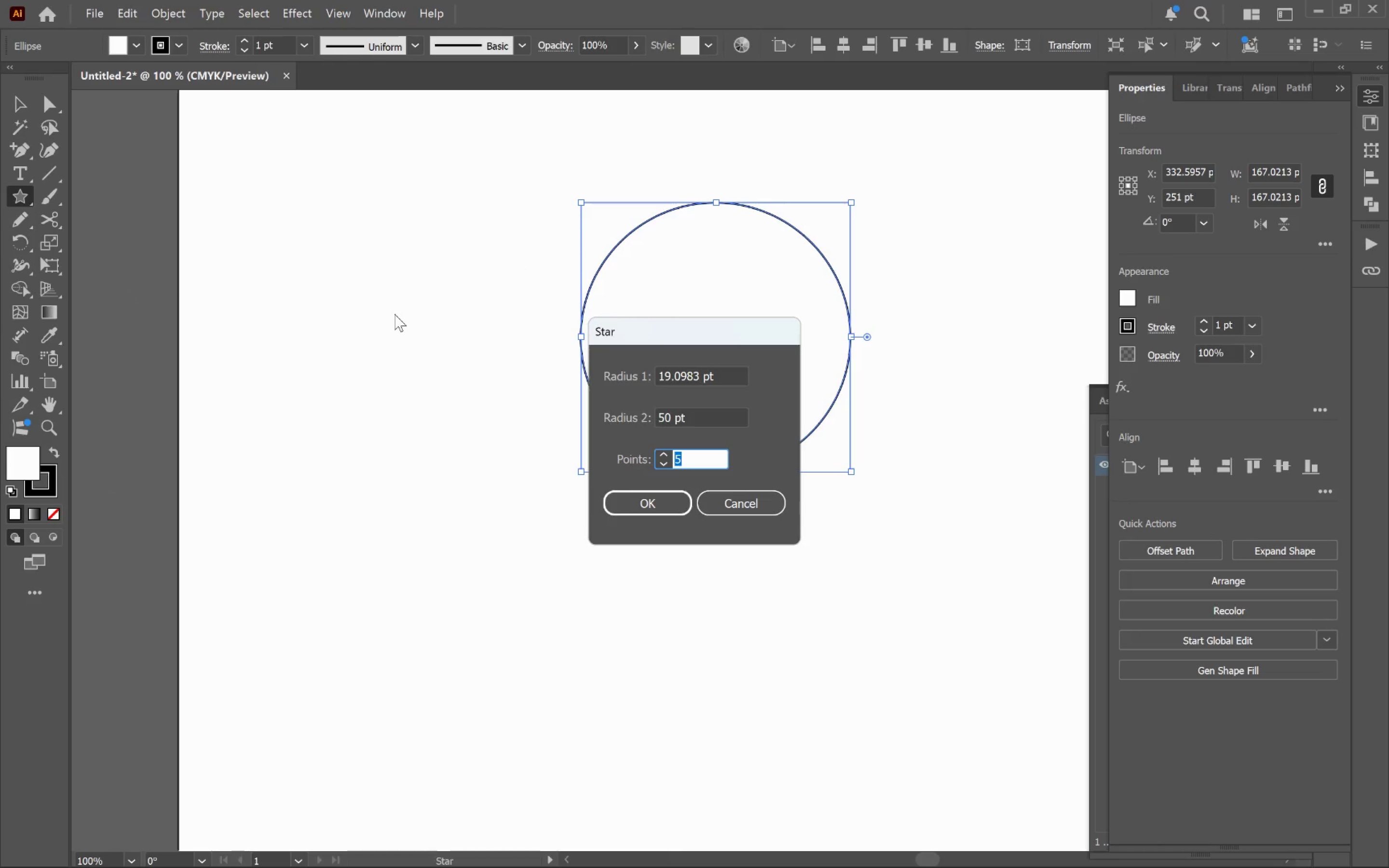 
key(4)
 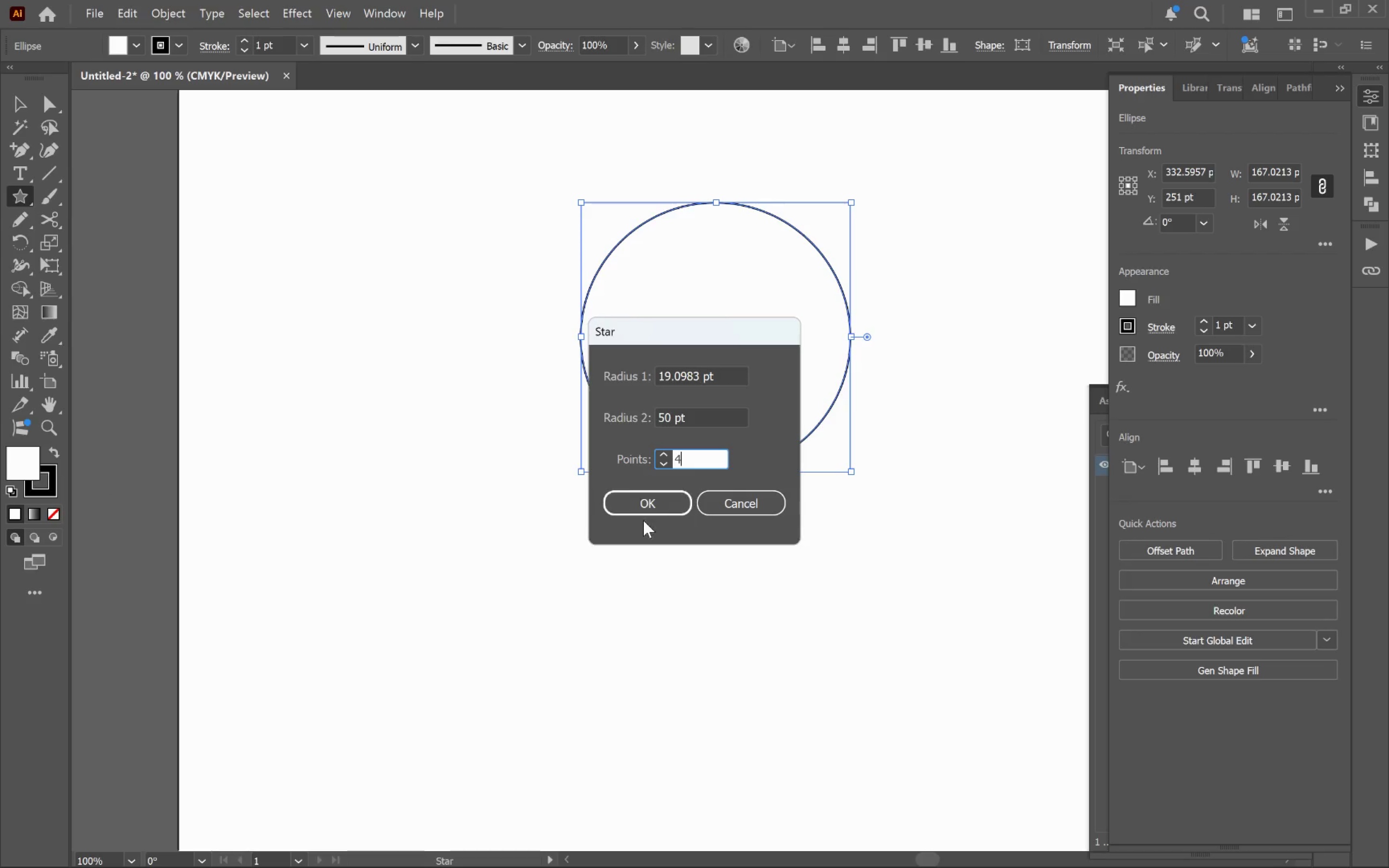 
left_click([640, 501])
 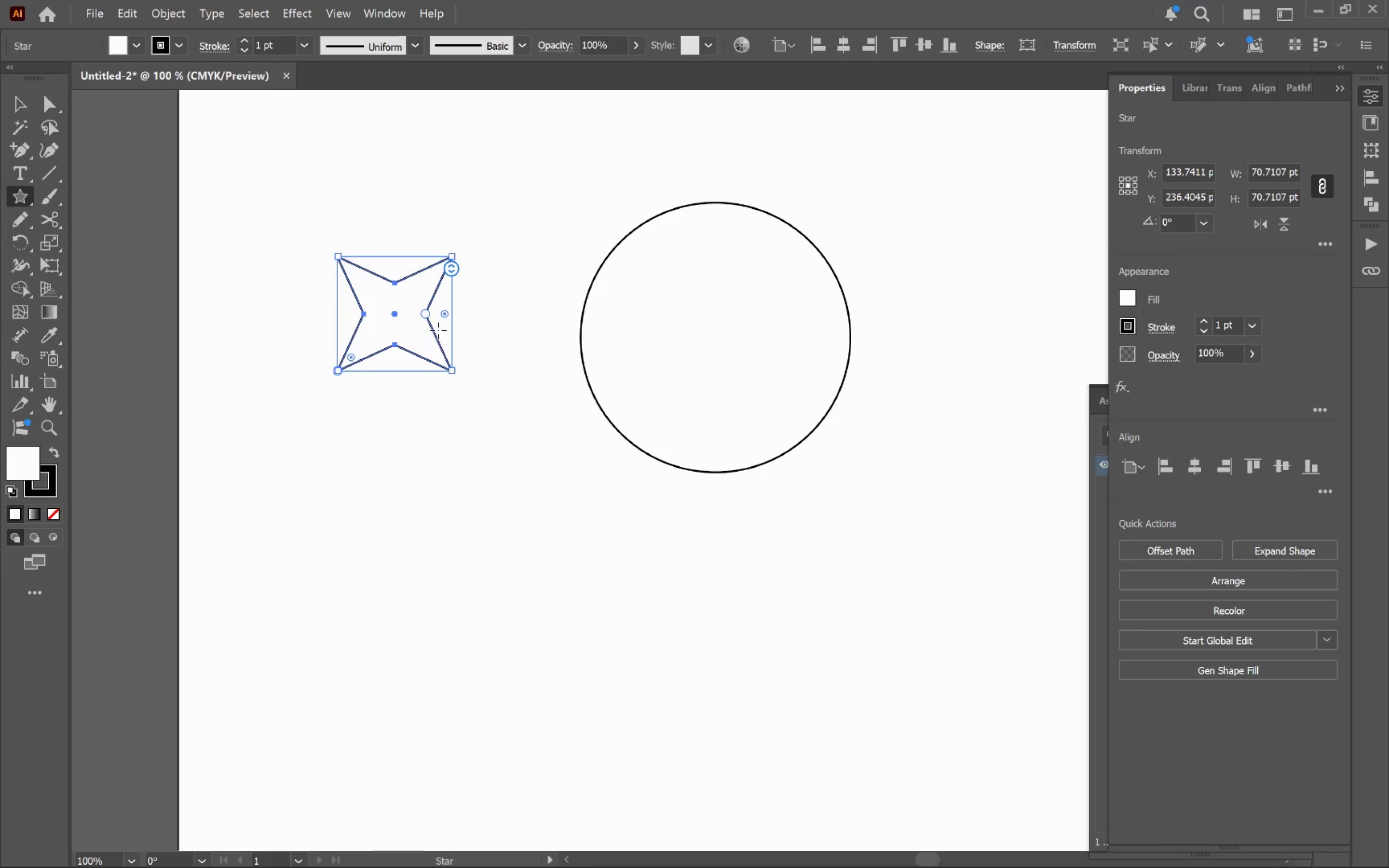 
left_click_drag(start_coordinate=[443, 317], to_coordinate=[515, 330])
 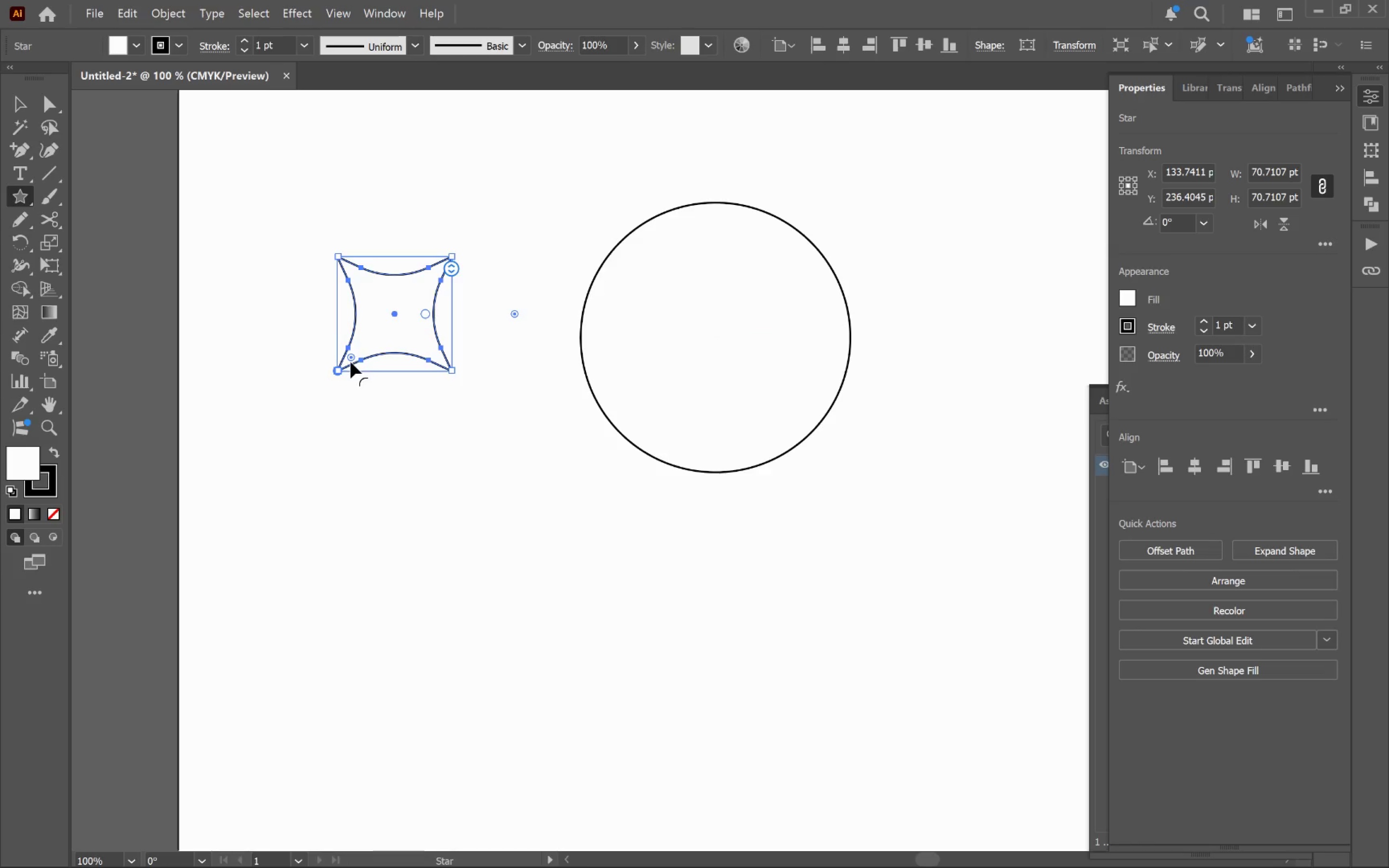 
left_click_drag(start_coordinate=[351, 359], to_coordinate=[341, 382])
 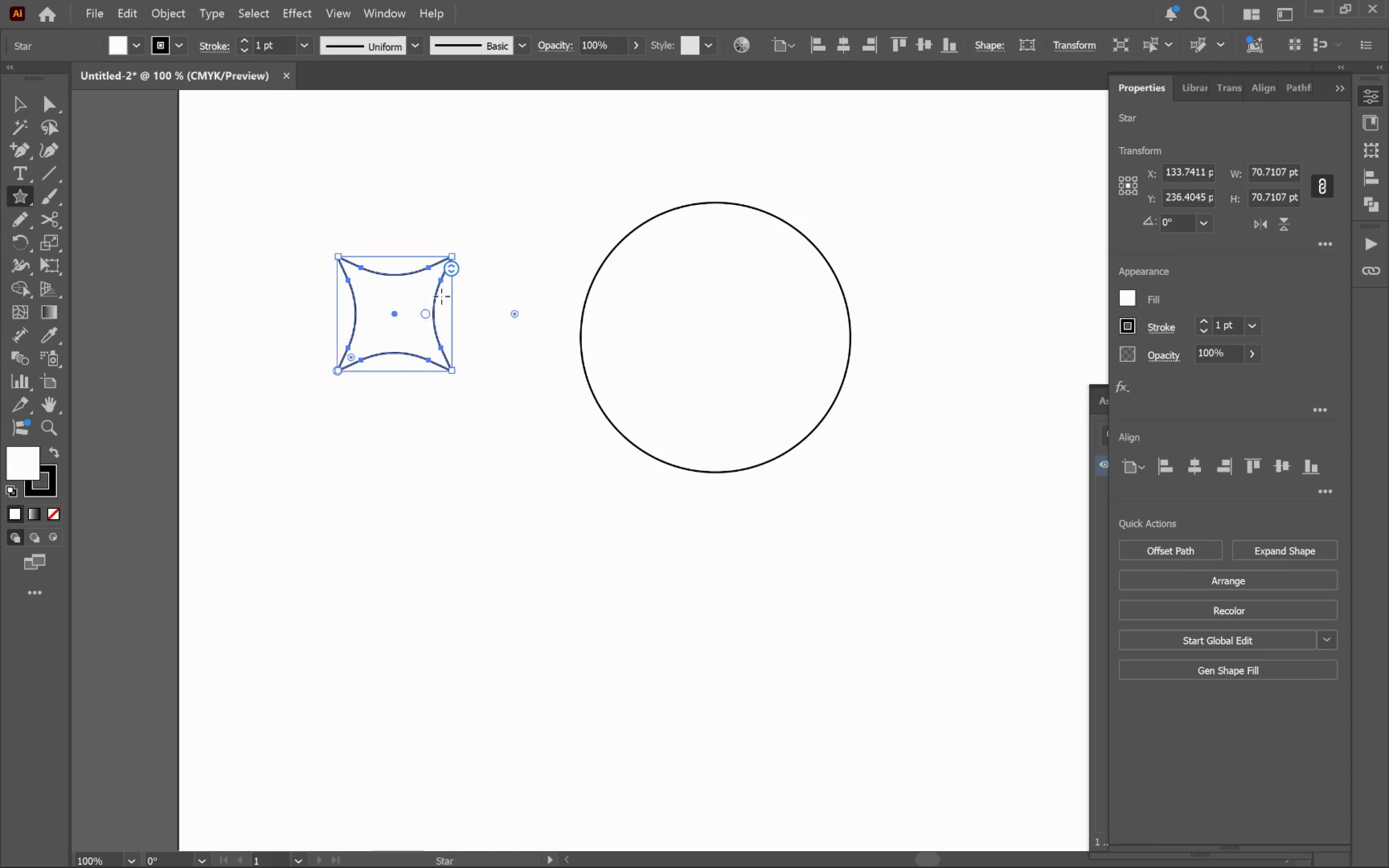 
wait(6.08)
 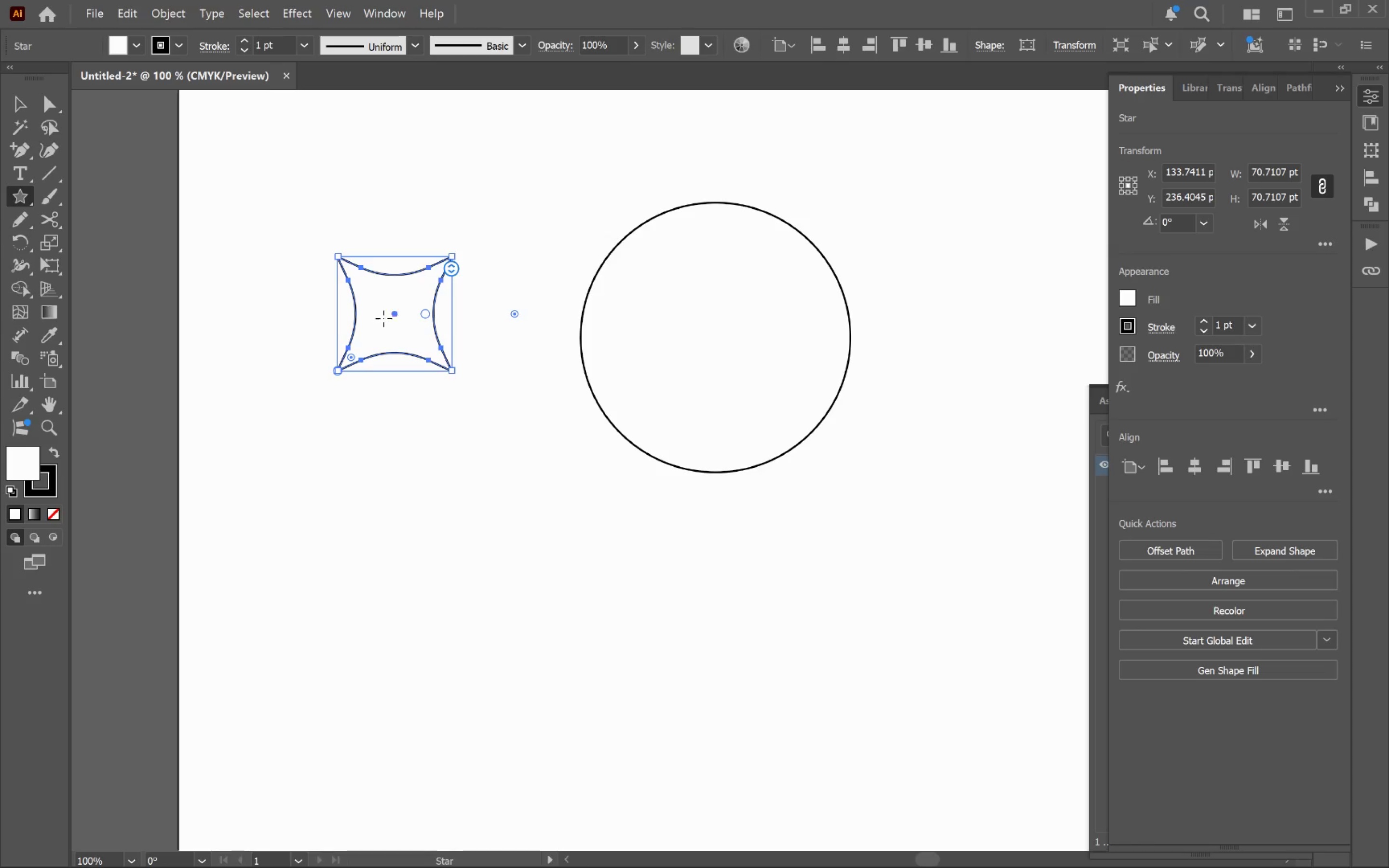 
left_click_drag(start_coordinate=[425, 314], to_coordinate=[410, 320])
 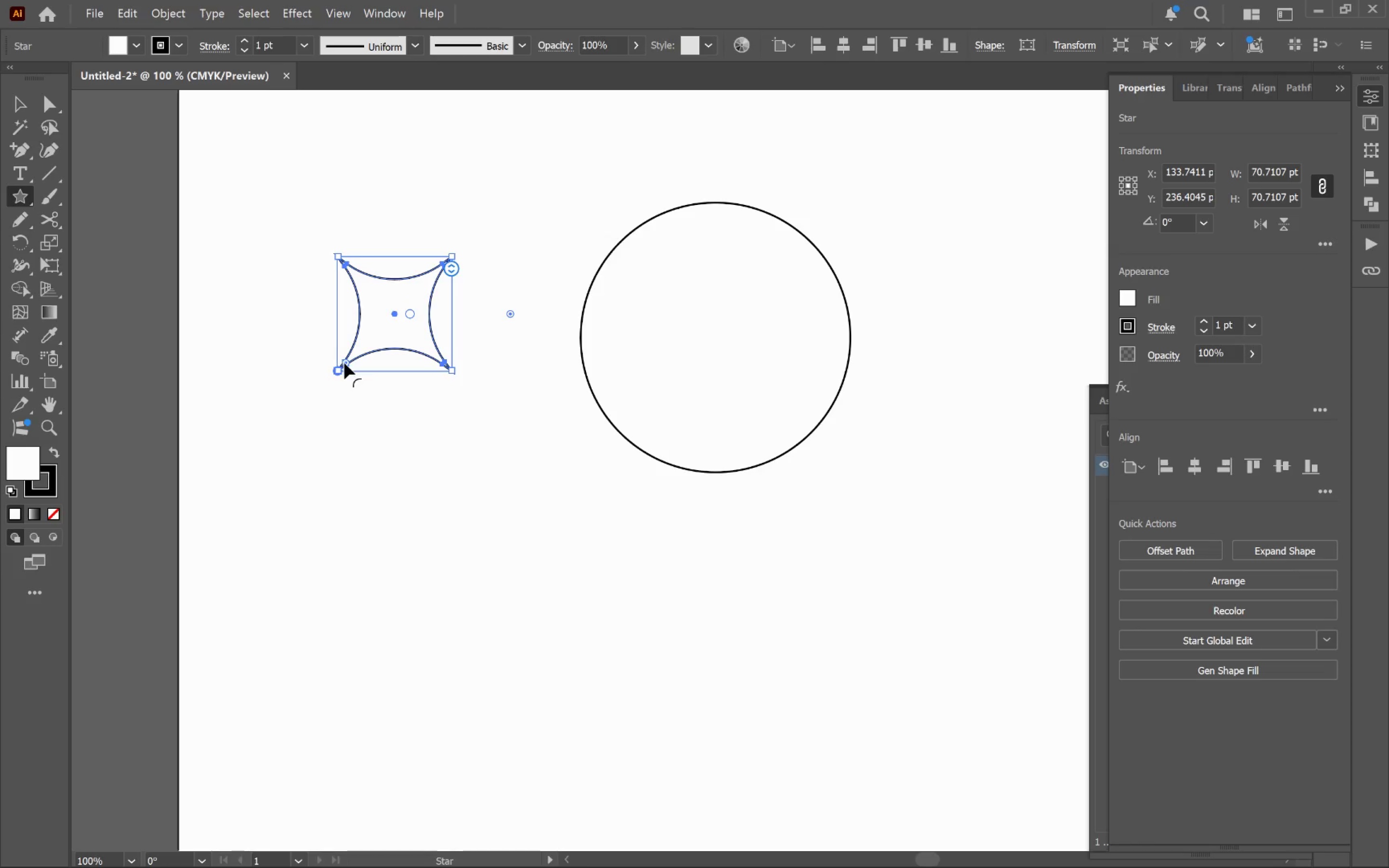 
left_click_drag(start_coordinate=[346, 363], to_coordinate=[337, 367])
 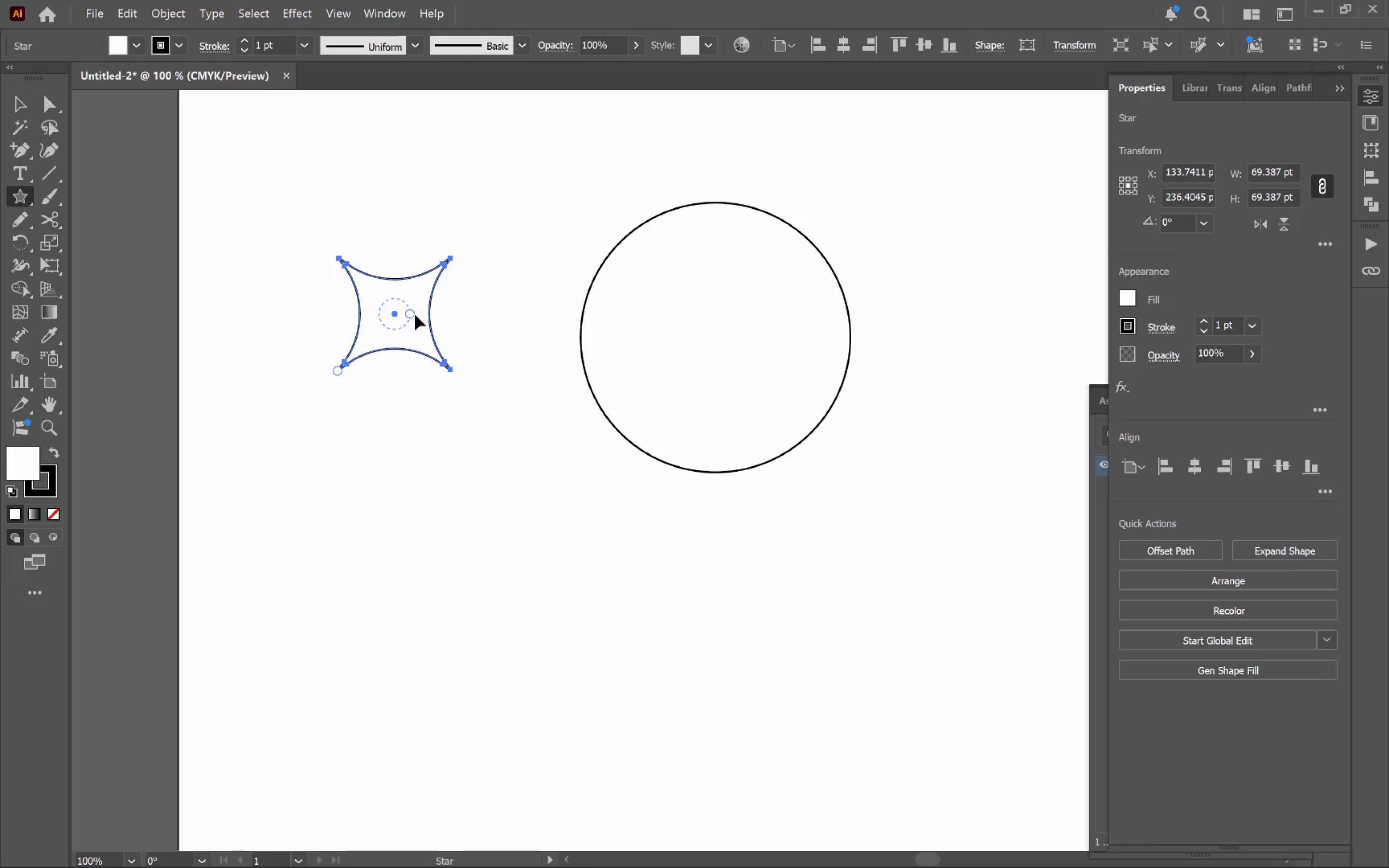 
left_click_drag(start_coordinate=[414, 314], to_coordinate=[414, 309])
 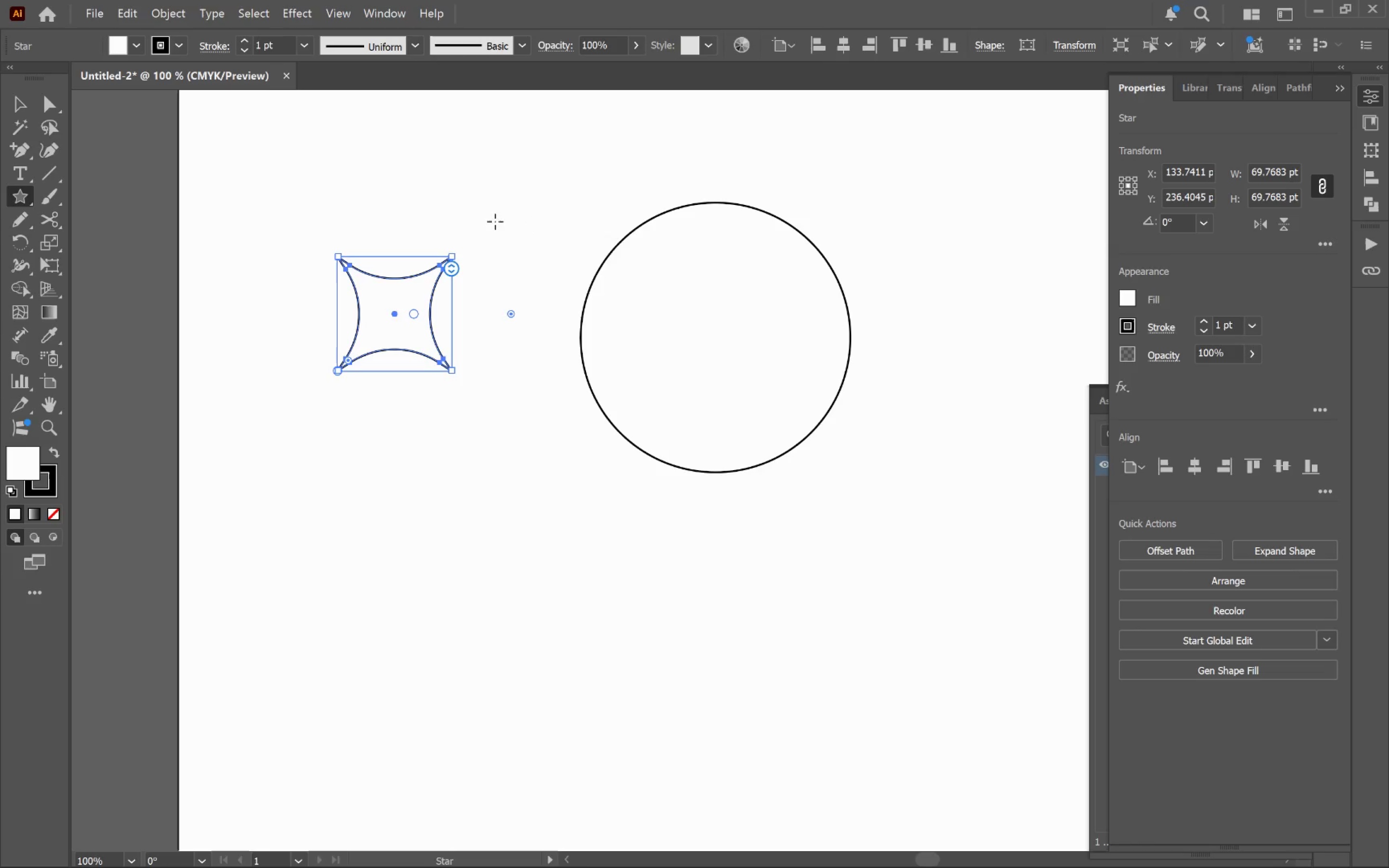 
key(V)
 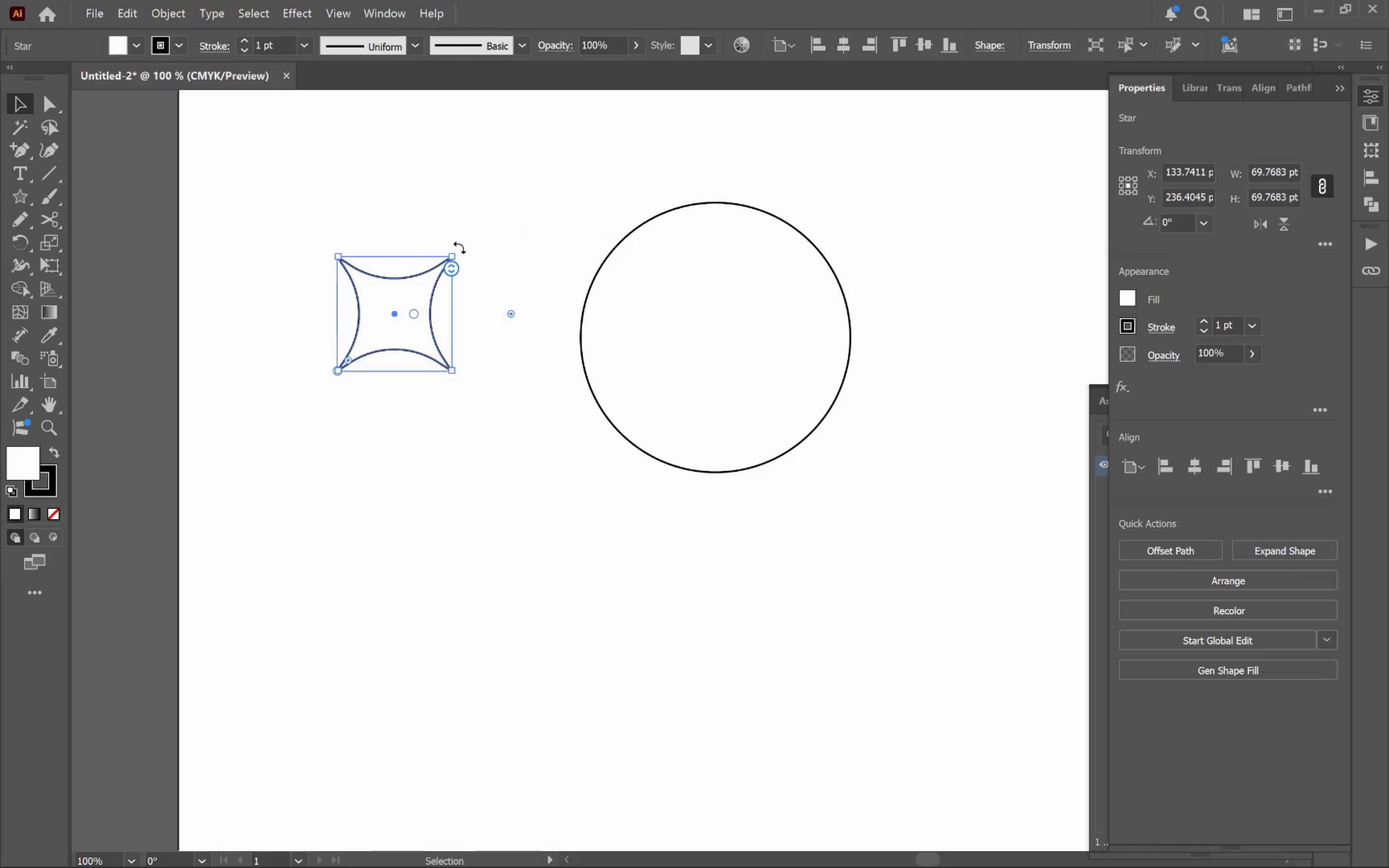 
left_click_drag(start_coordinate=[459, 248], to_coordinate=[406, 214])
 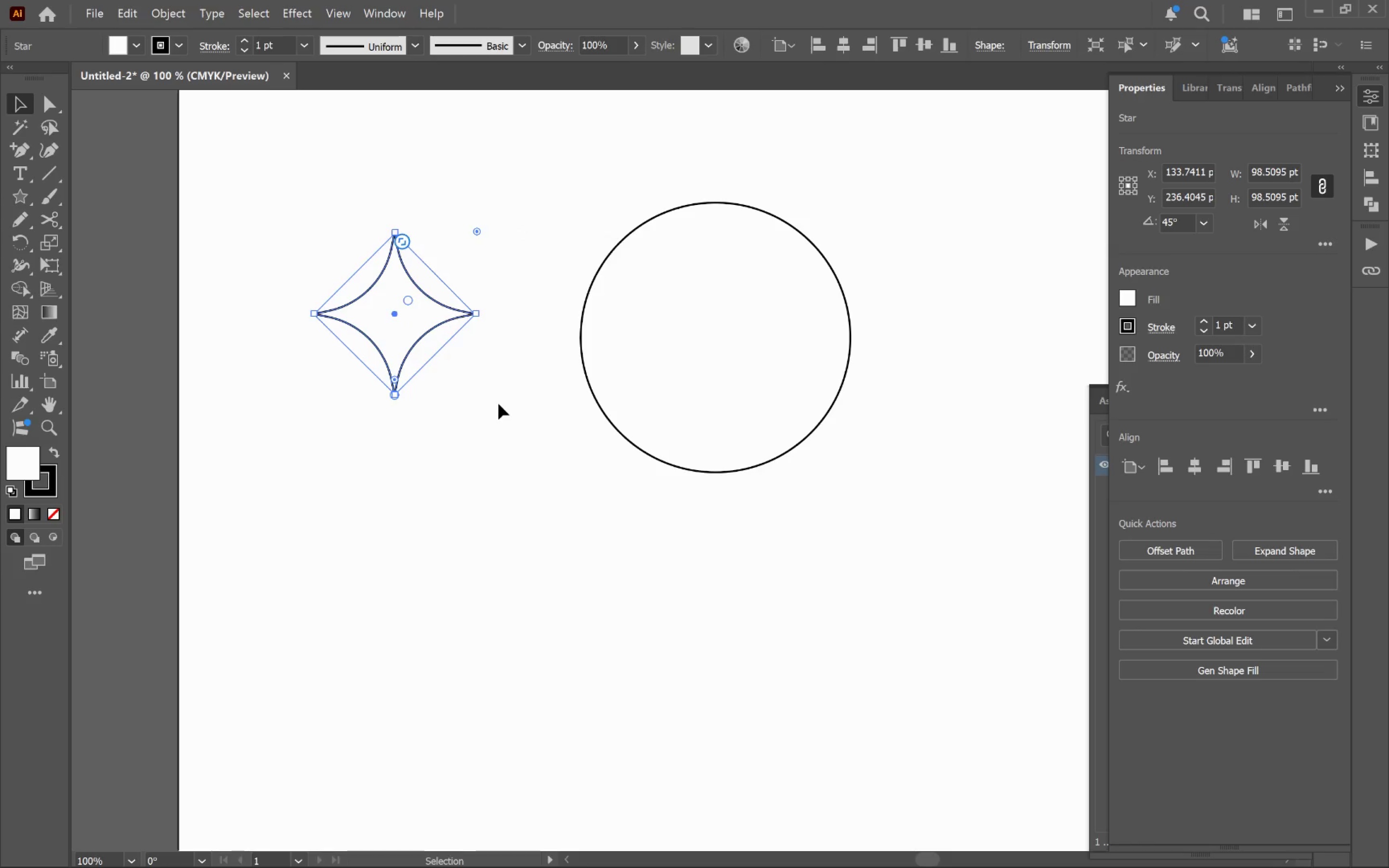 
hold_key(key=ShiftLeft, duration=0.84)
 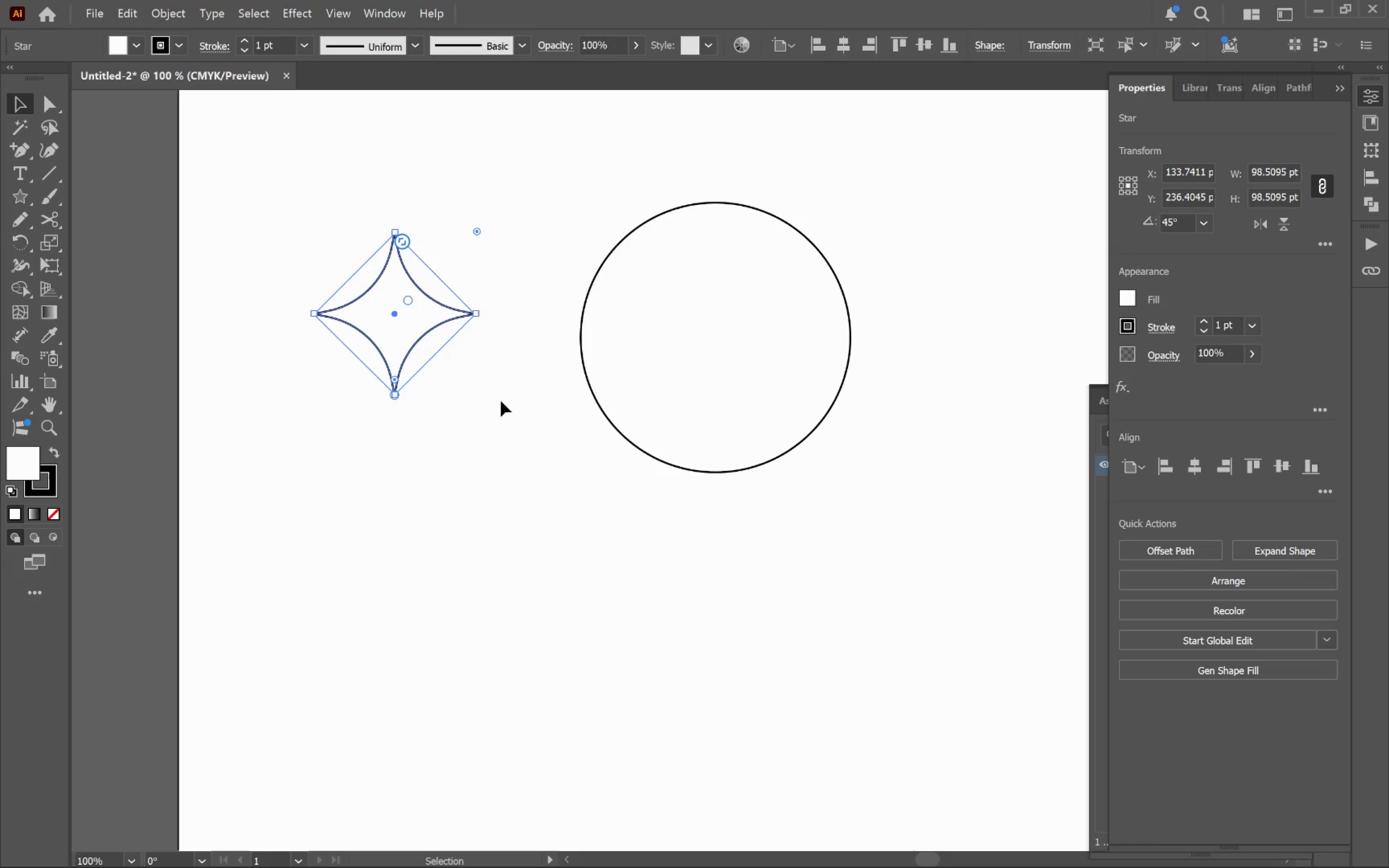 
left_click([498, 404])
 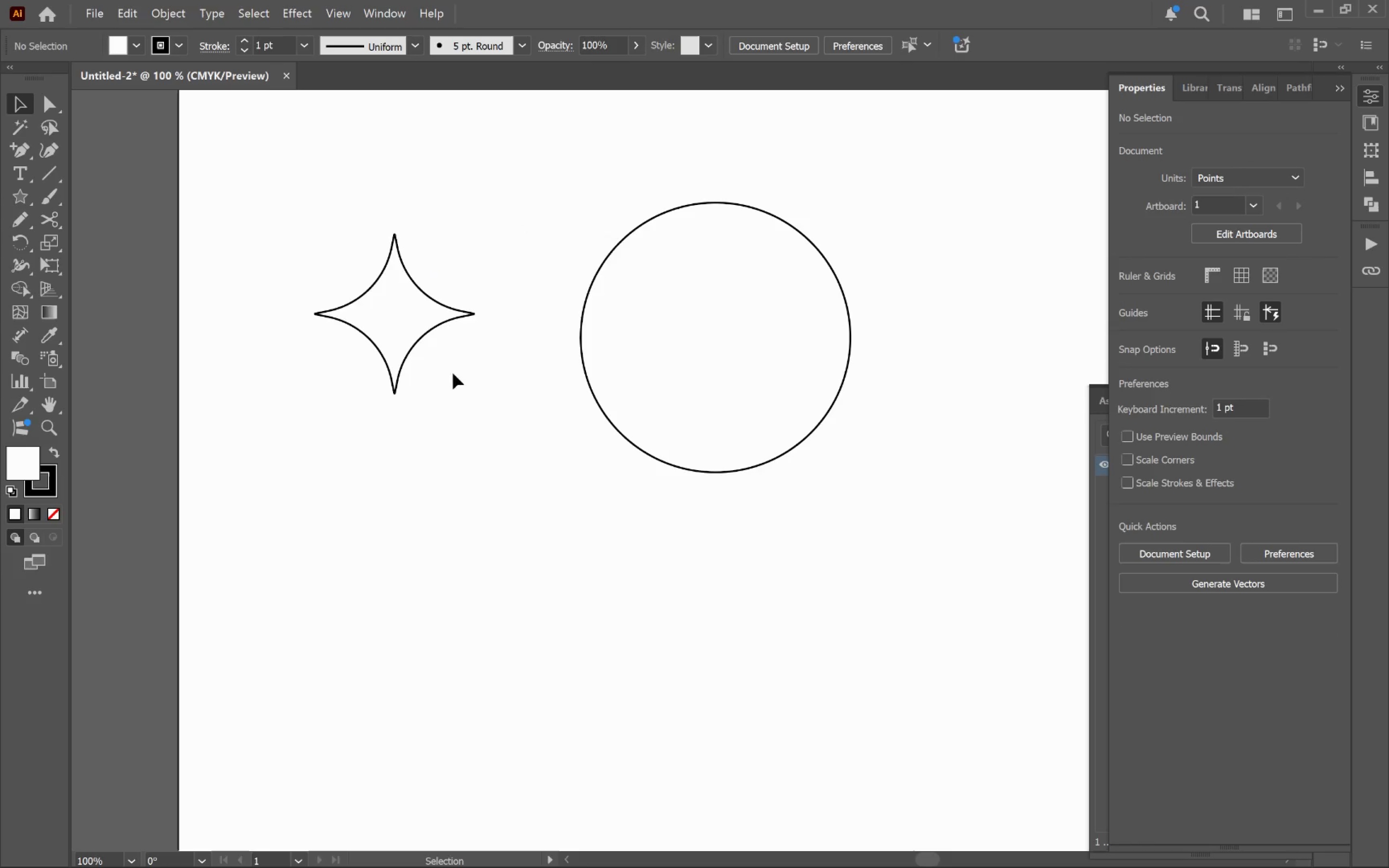 
left_click([420, 344])
 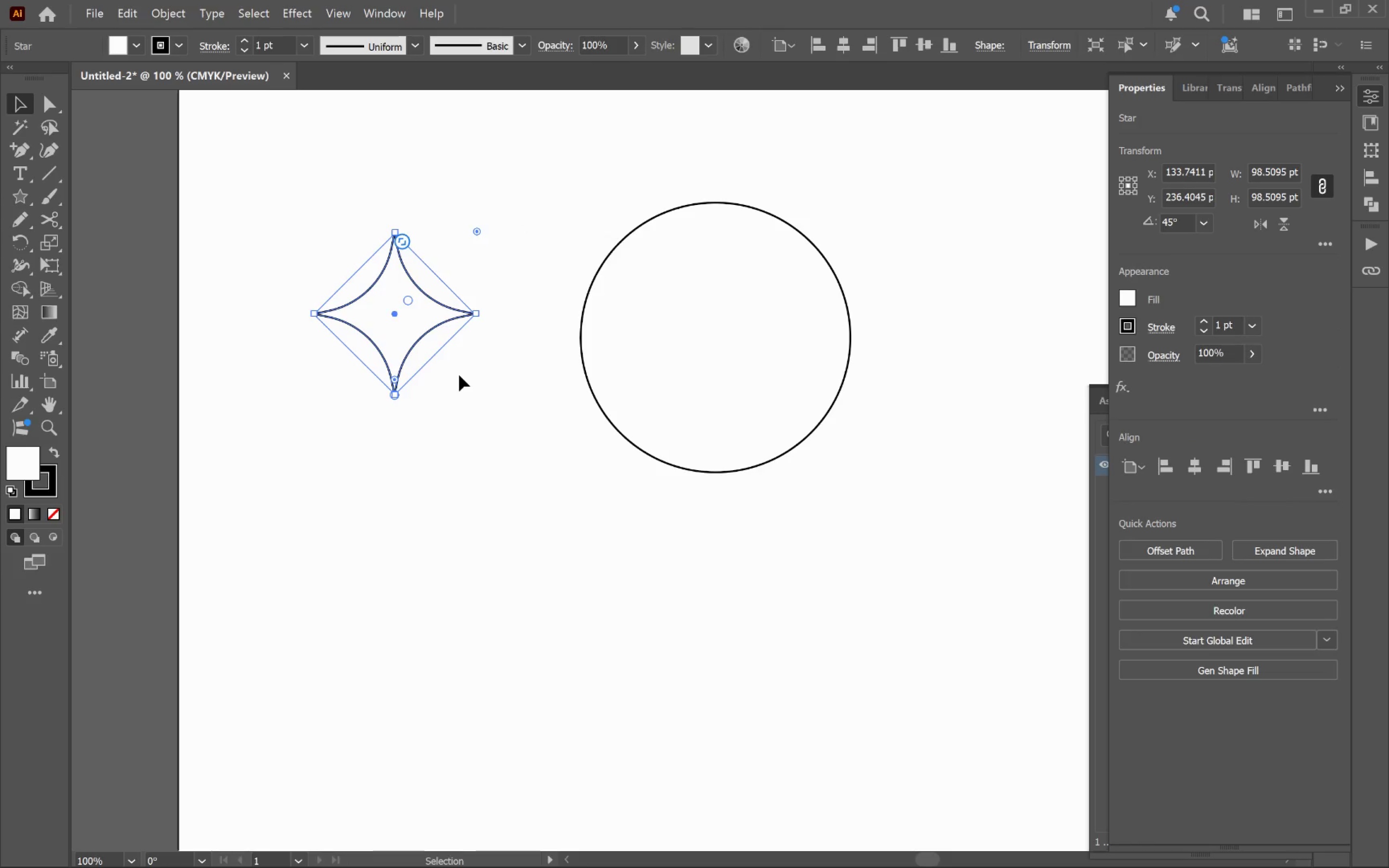 
key(Alt+Tab)
 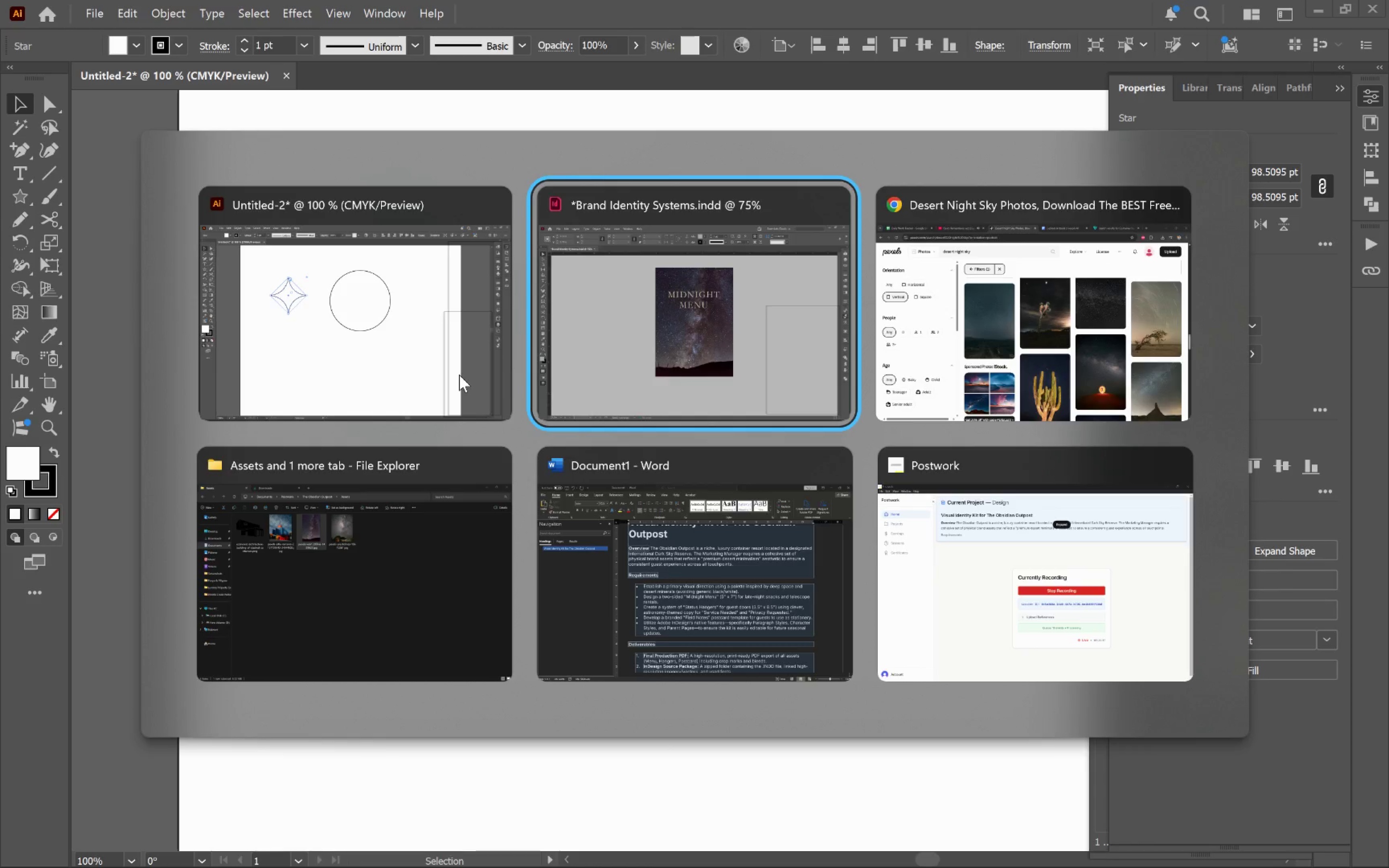 
key(Alt+Tab)
 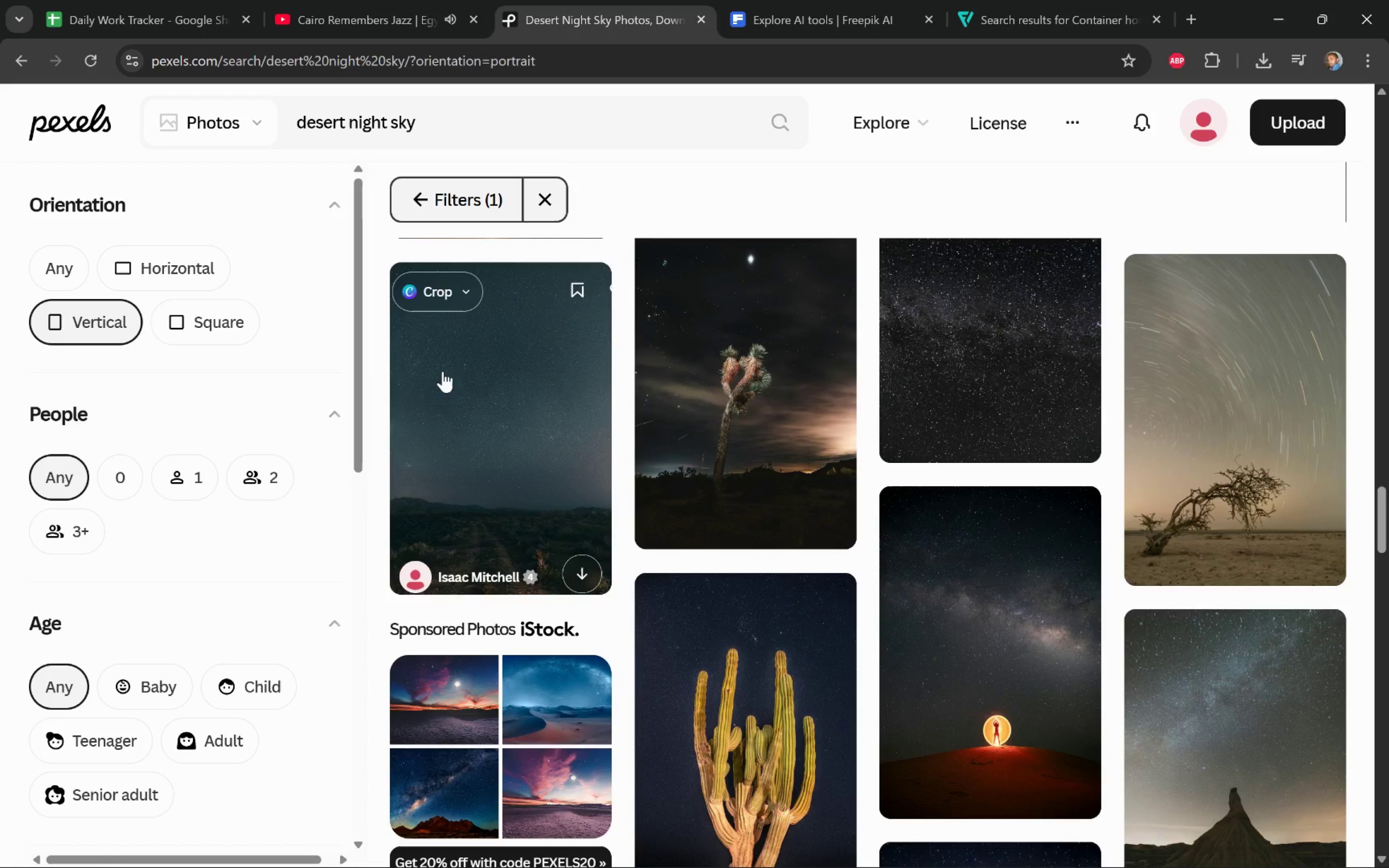 
left_click([1045, 7])
 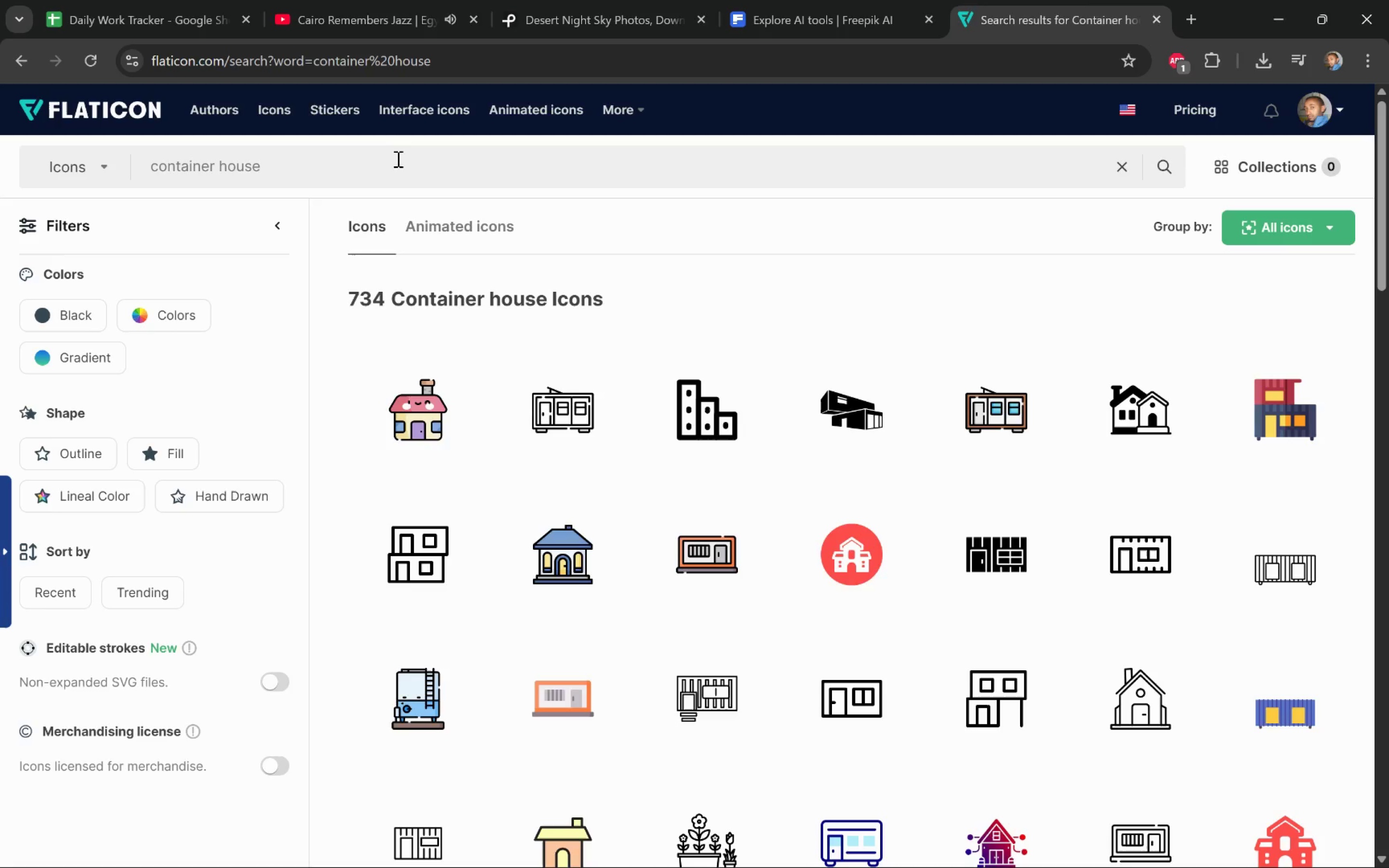 
left_click_drag(start_coordinate=[395, 164], to_coordinate=[134, 162])
 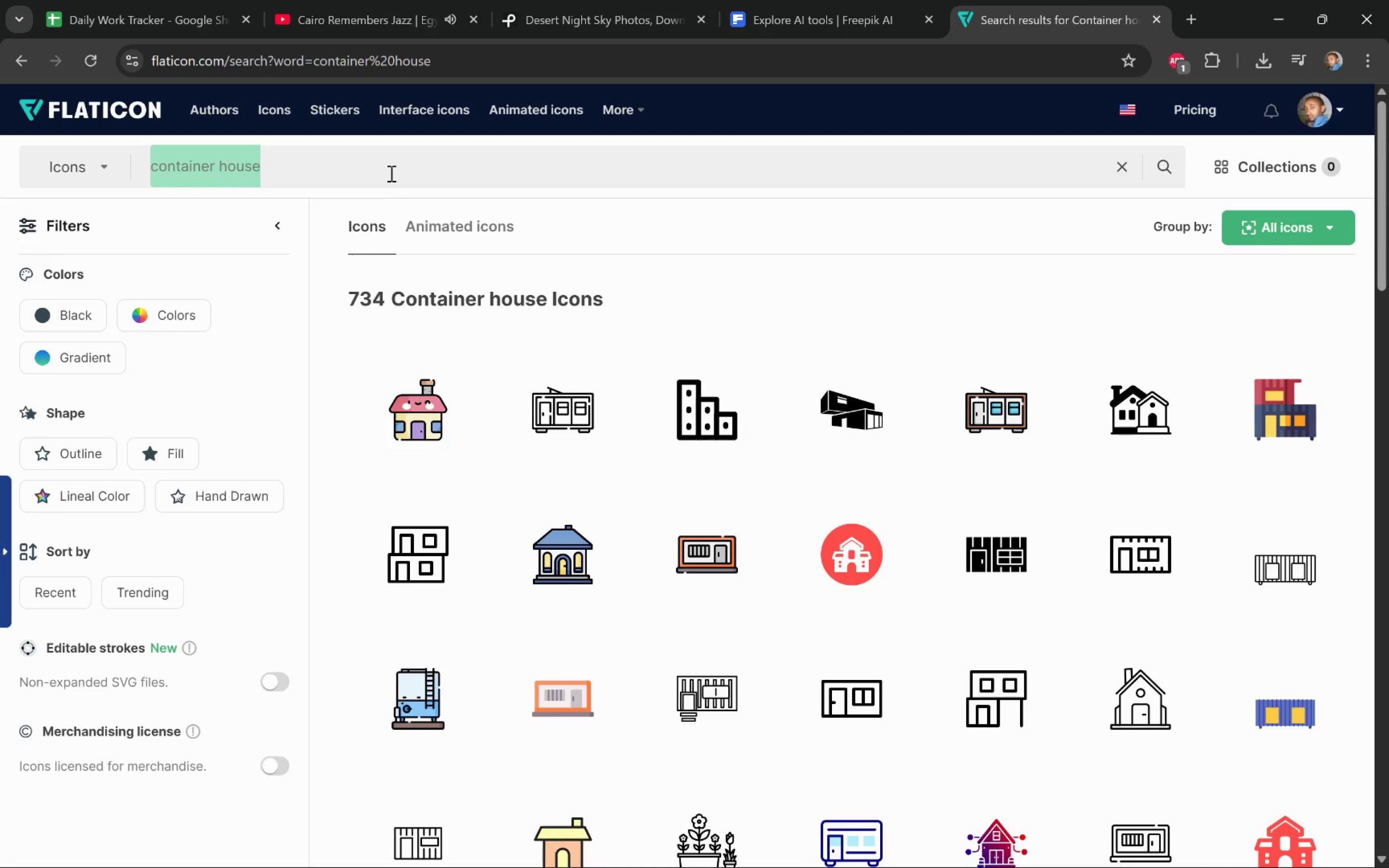 
type(start)
key(Backspace)
 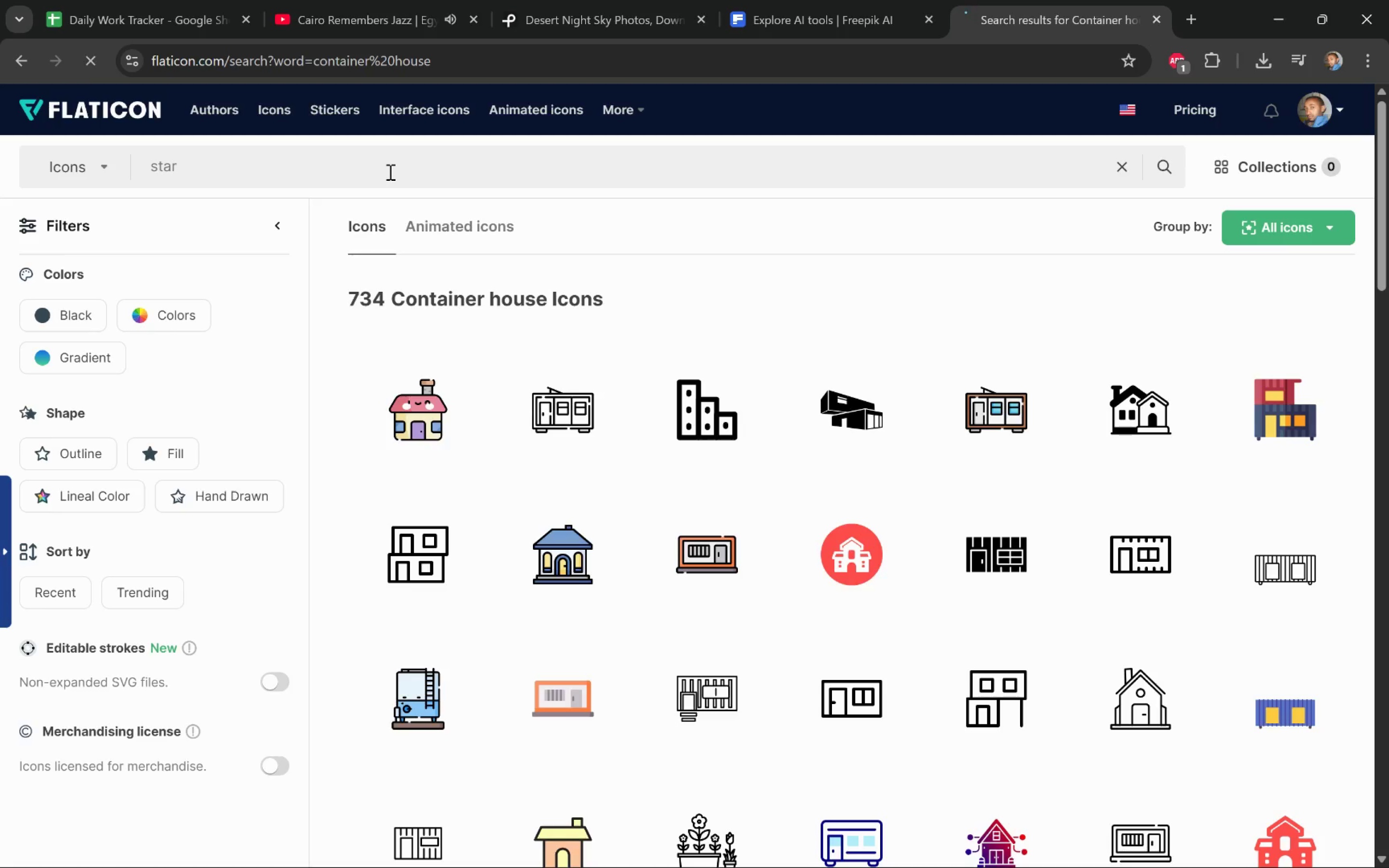 
key(Enter)
 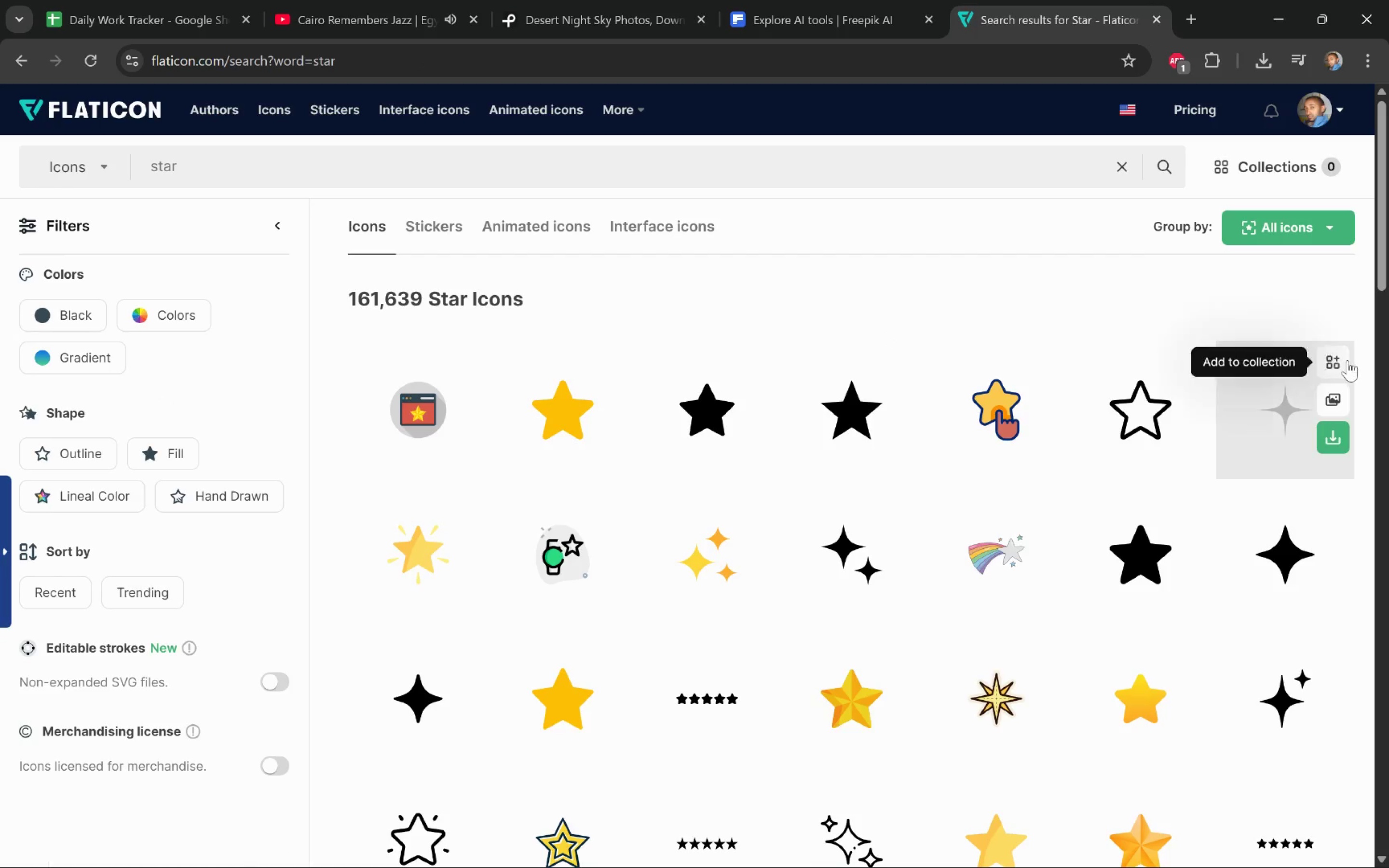 
scroll: coordinate [1363, 427], scroll_direction: down, amount: 1.0
 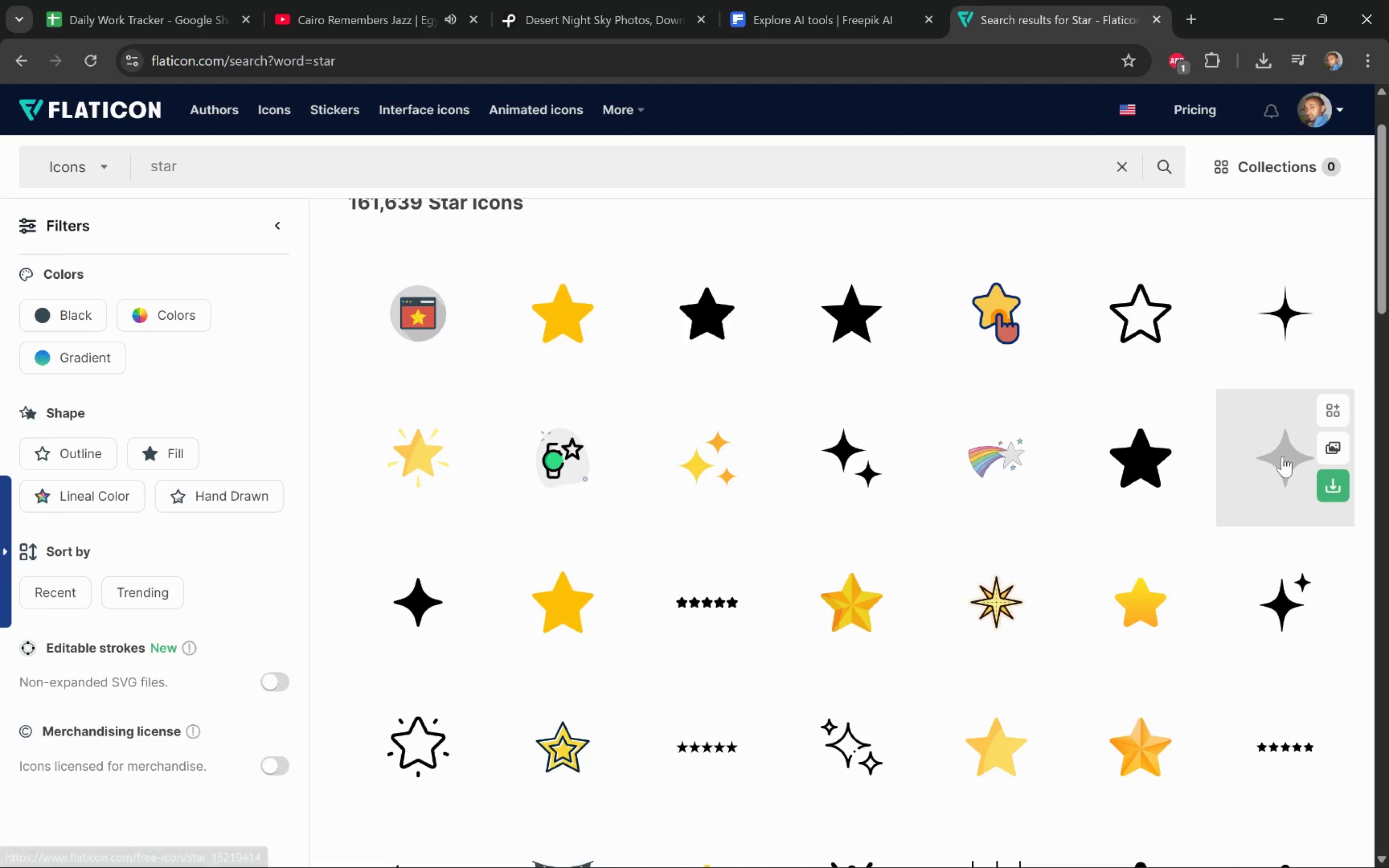 
mouse_move([1339, 486])
 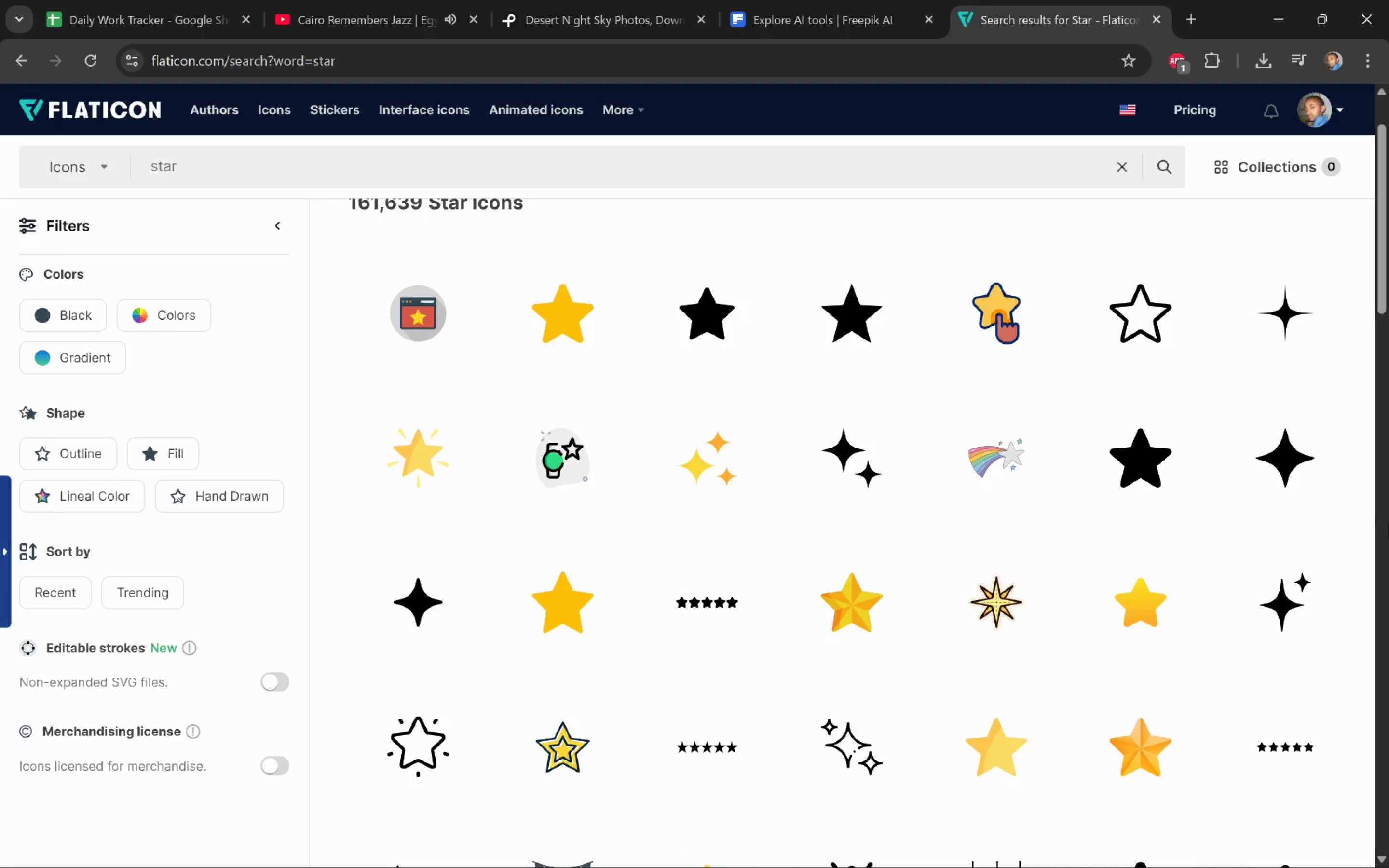 
key(Alt+AltLeft)
 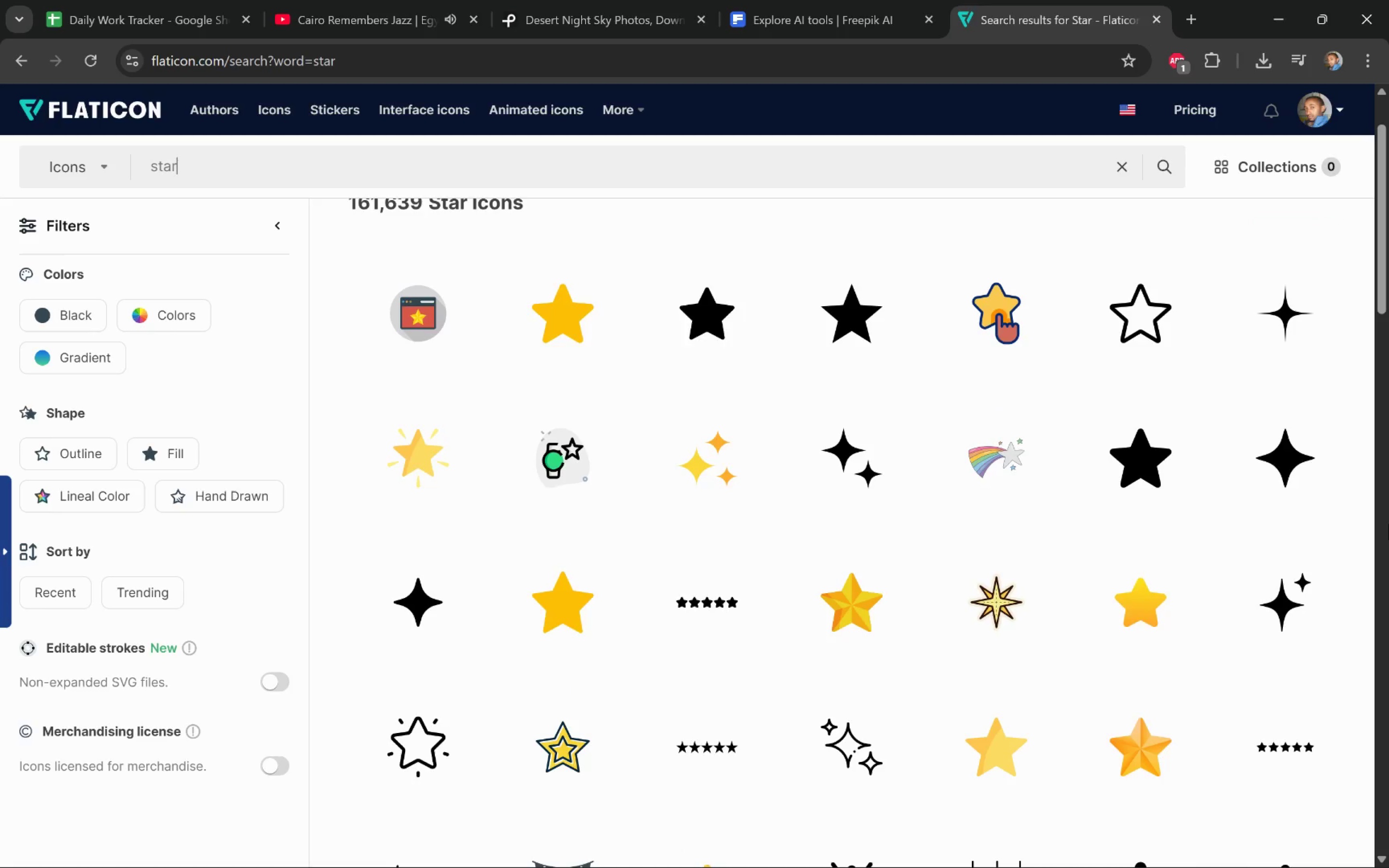 
key(Alt+AltLeft)
 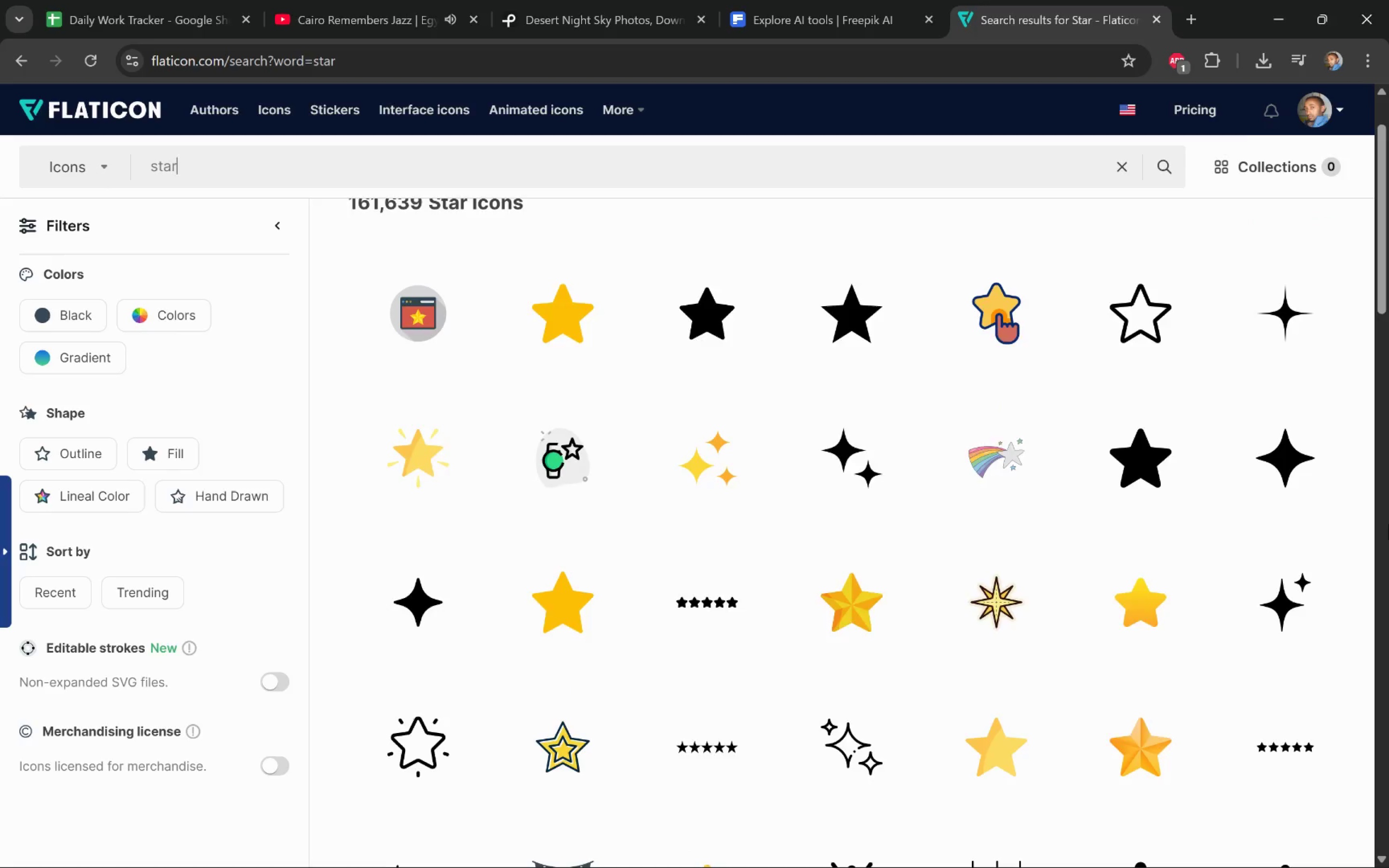 
key(Alt+Tab)
 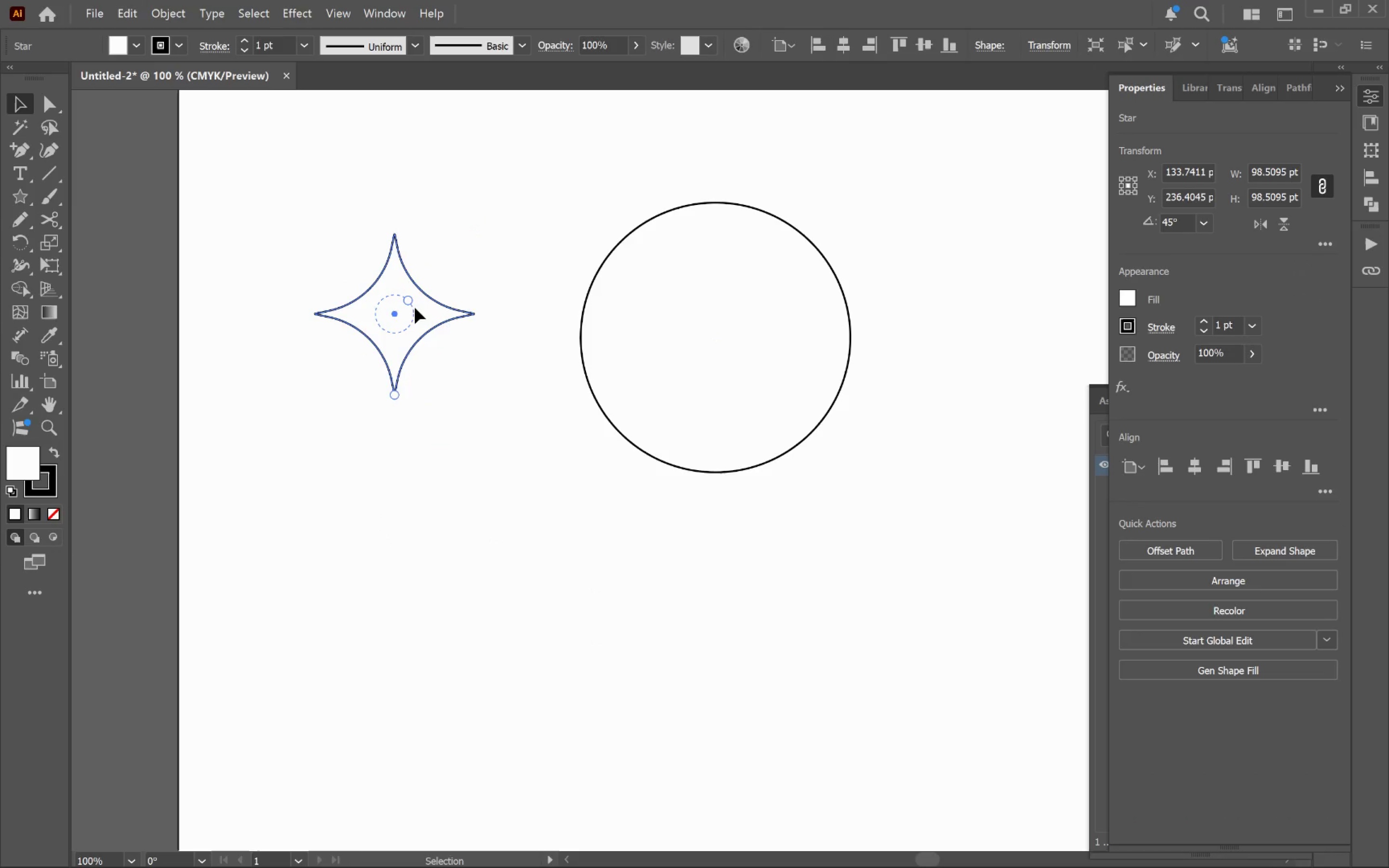 
hold_key(key=AltLeft, duration=0.73)
scroll: coordinate [408, 300], scroll_direction: up, amount: 4.0
 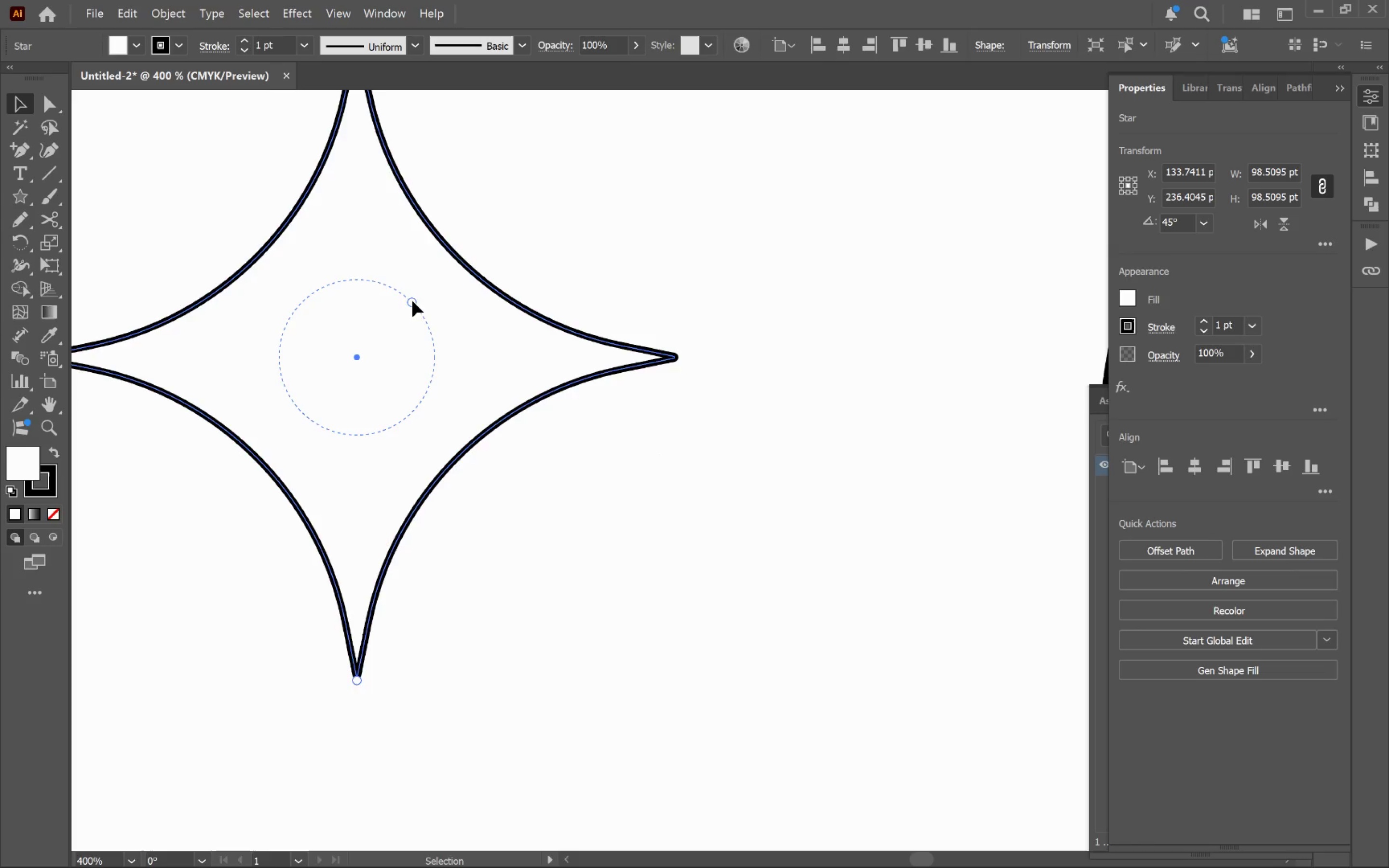 
left_click_drag(start_coordinate=[412, 301], to_coordinate=[377, 329])
 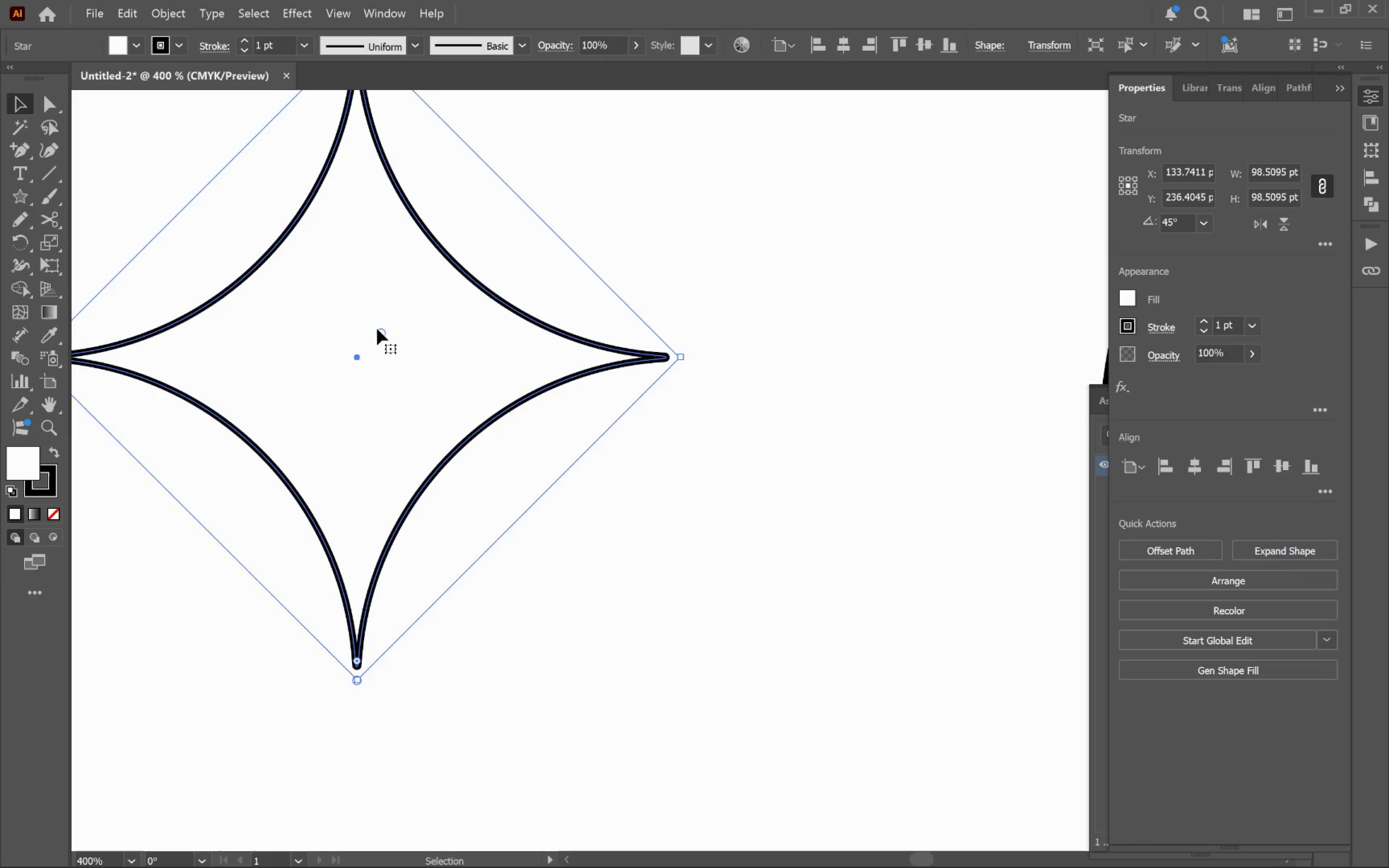 
hold_key(key=AltLeft, duration=0.53)
scroll: coordinate [383, 341], scroll_direction: up, amount: 3.0
 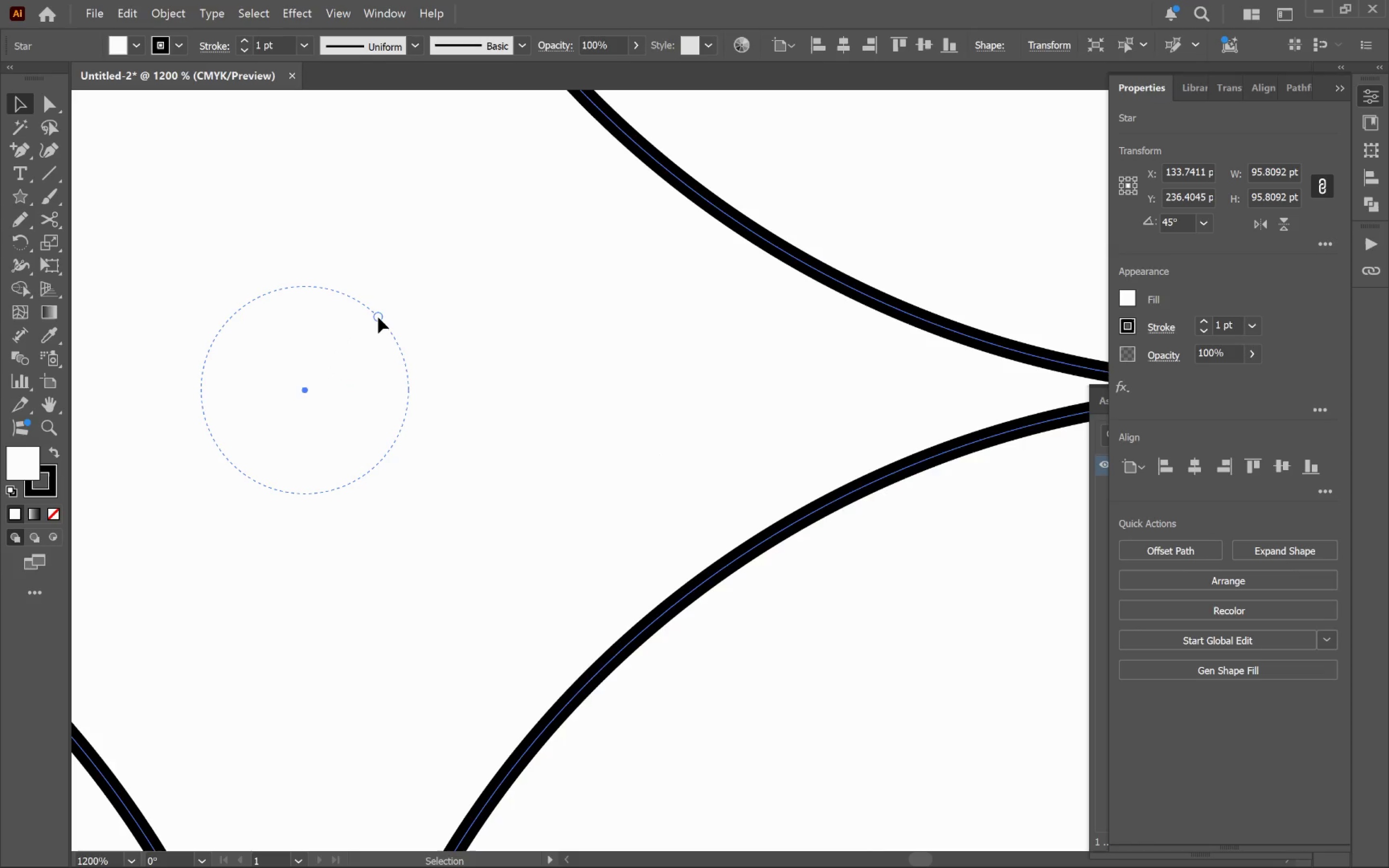 
left_click_drag(start_coordinate=[378, 317], to_coordinate=[332, 366])
 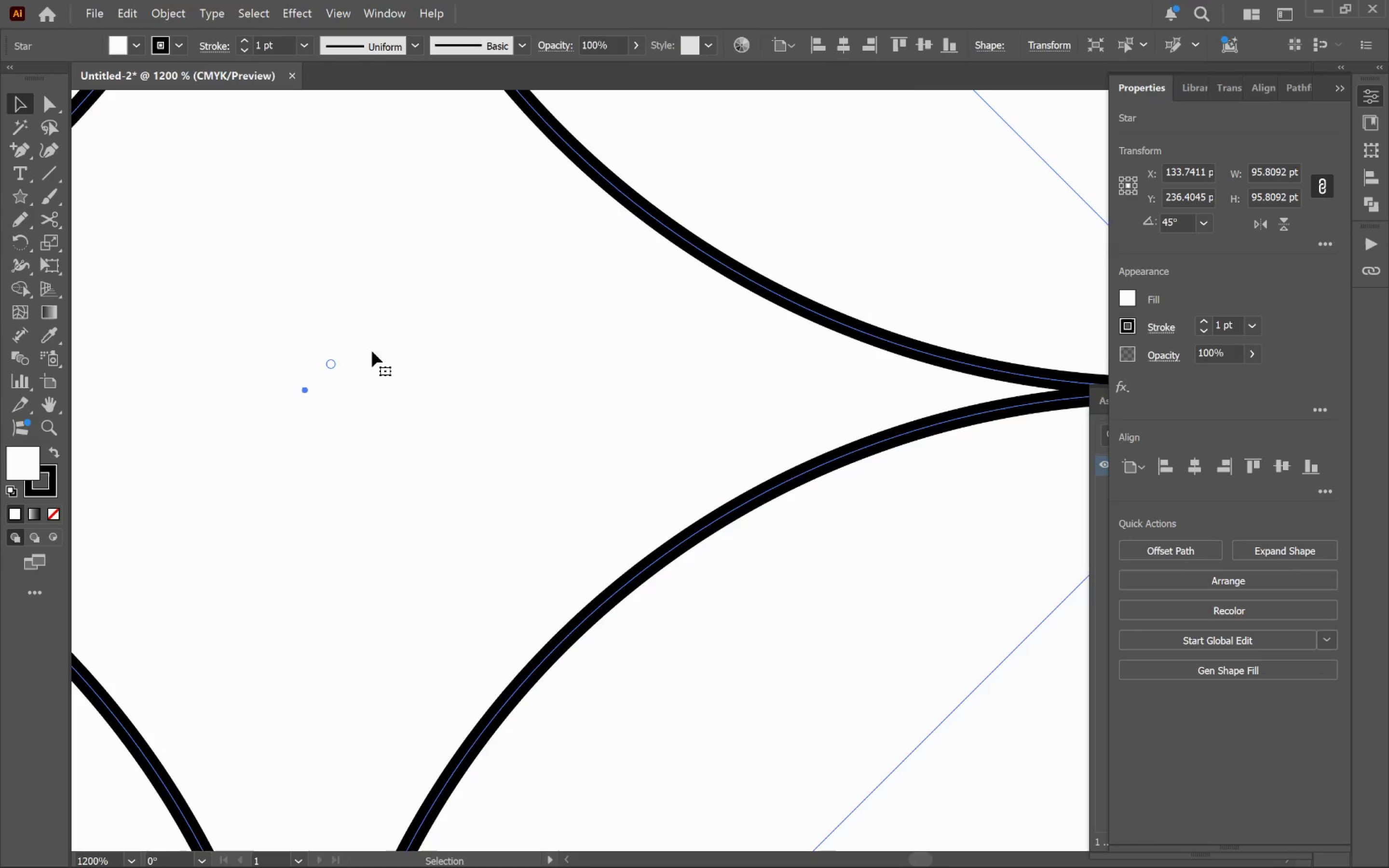 
hold_key(key=AltLeft, duration=1.61)
 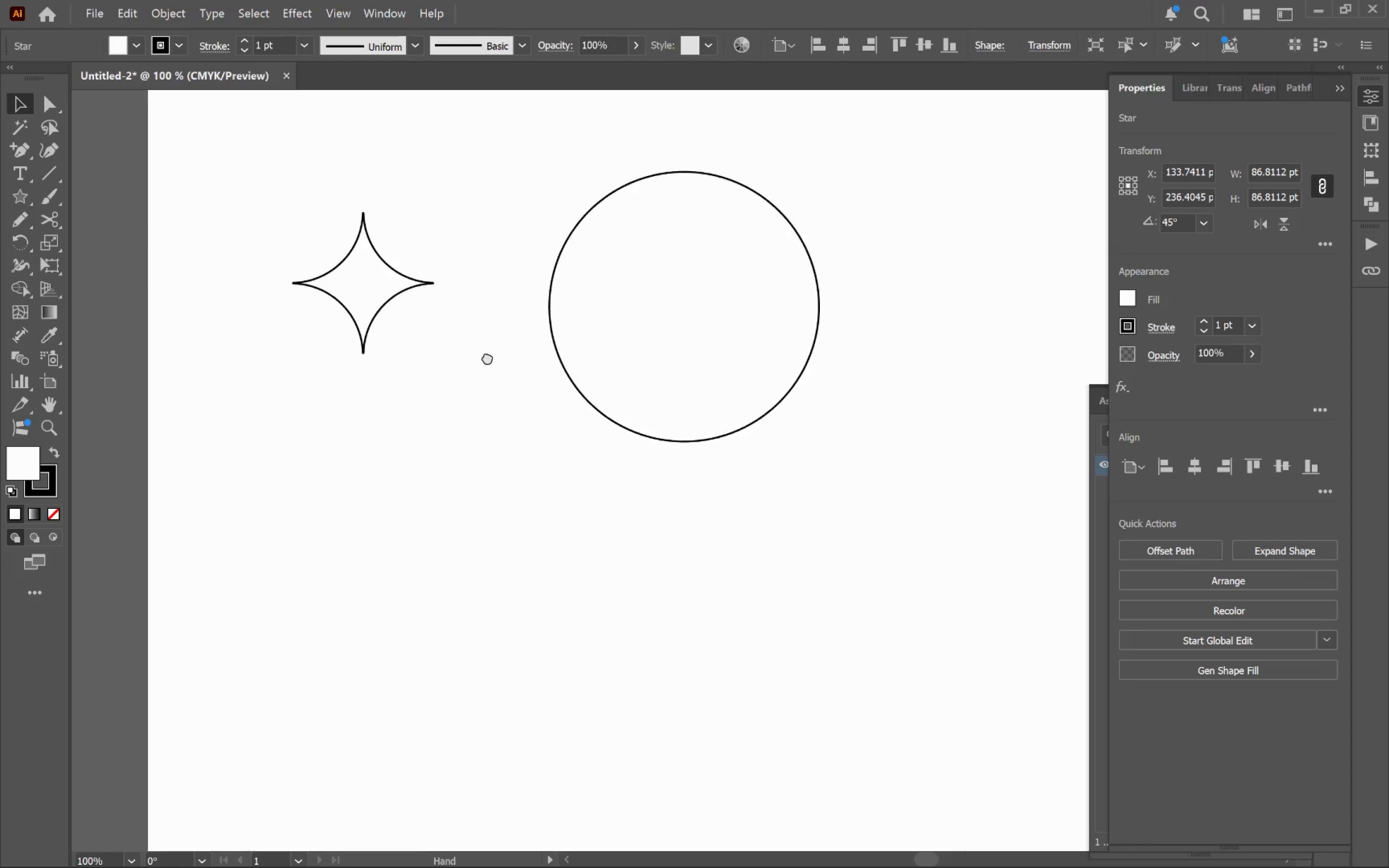 
hold_key(key=Space, duration=0.52)
 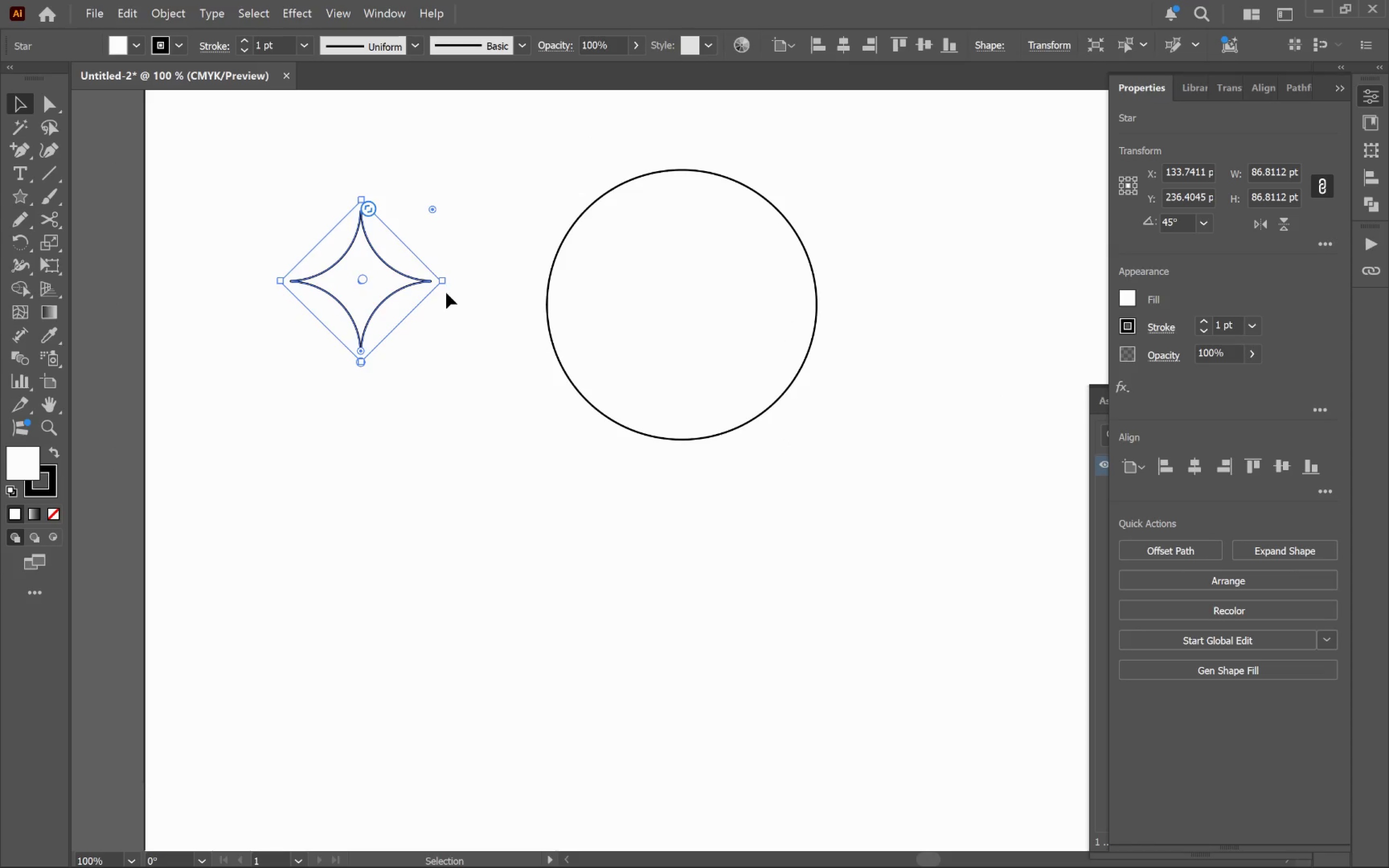 
left_click_drag(start_coordinate=[552, 425], to_coordinate=[487, 356])
 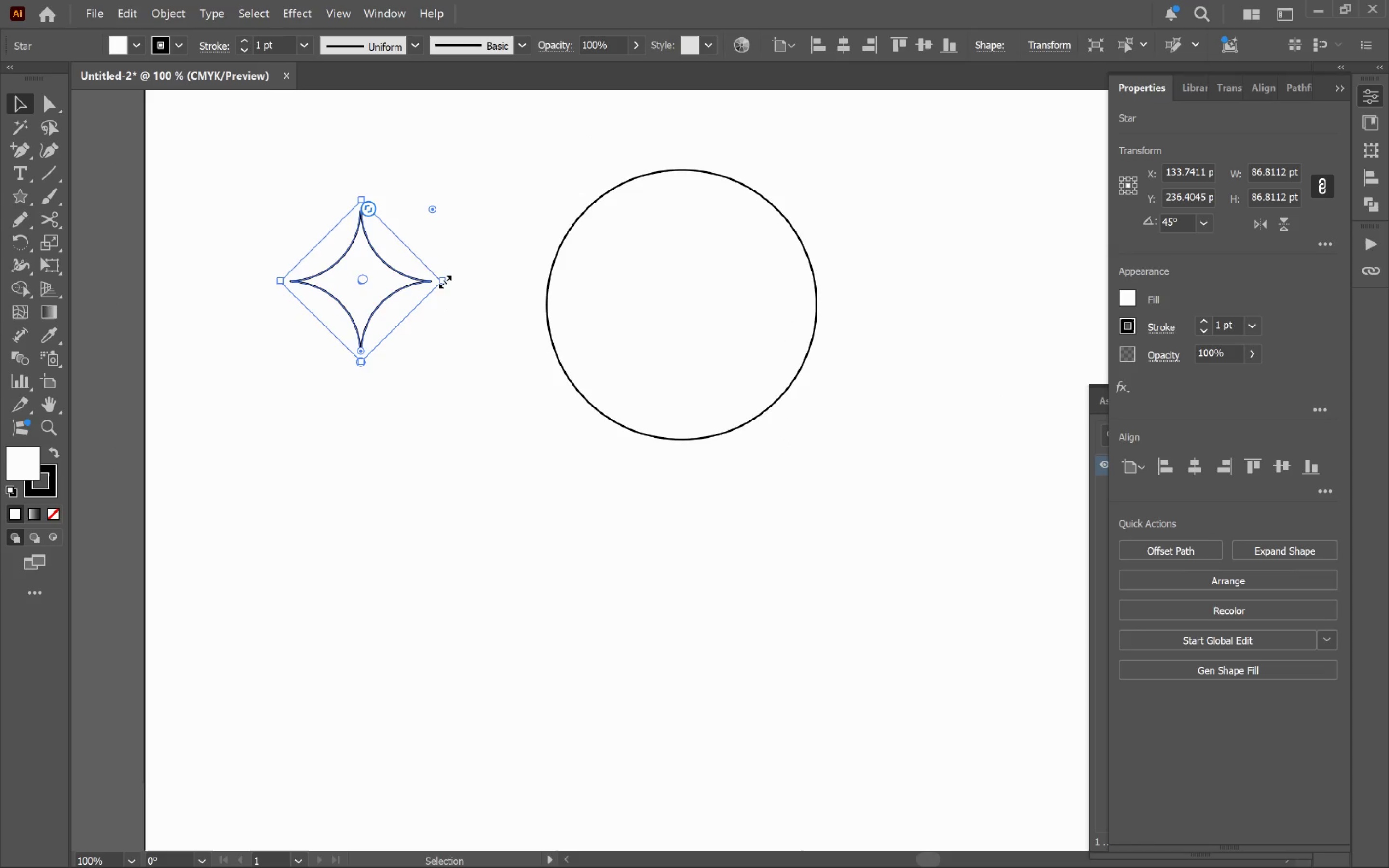 
scroll: coordinate [440, 345], scroll_direction: down, amount: 7.0
 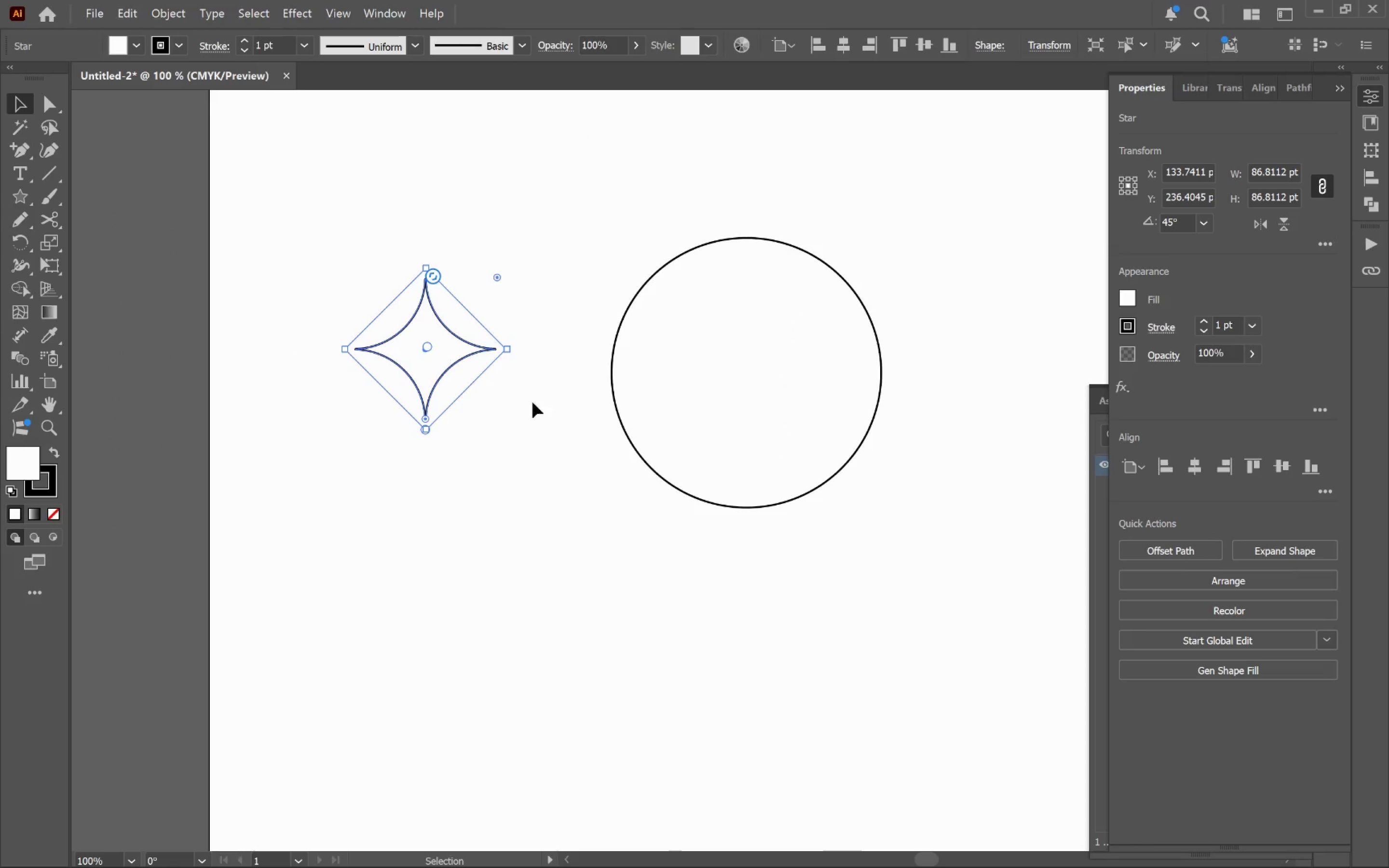 
left_click_drag(start_coordinate=[443, 279], to_coordinate=[409, 318])
 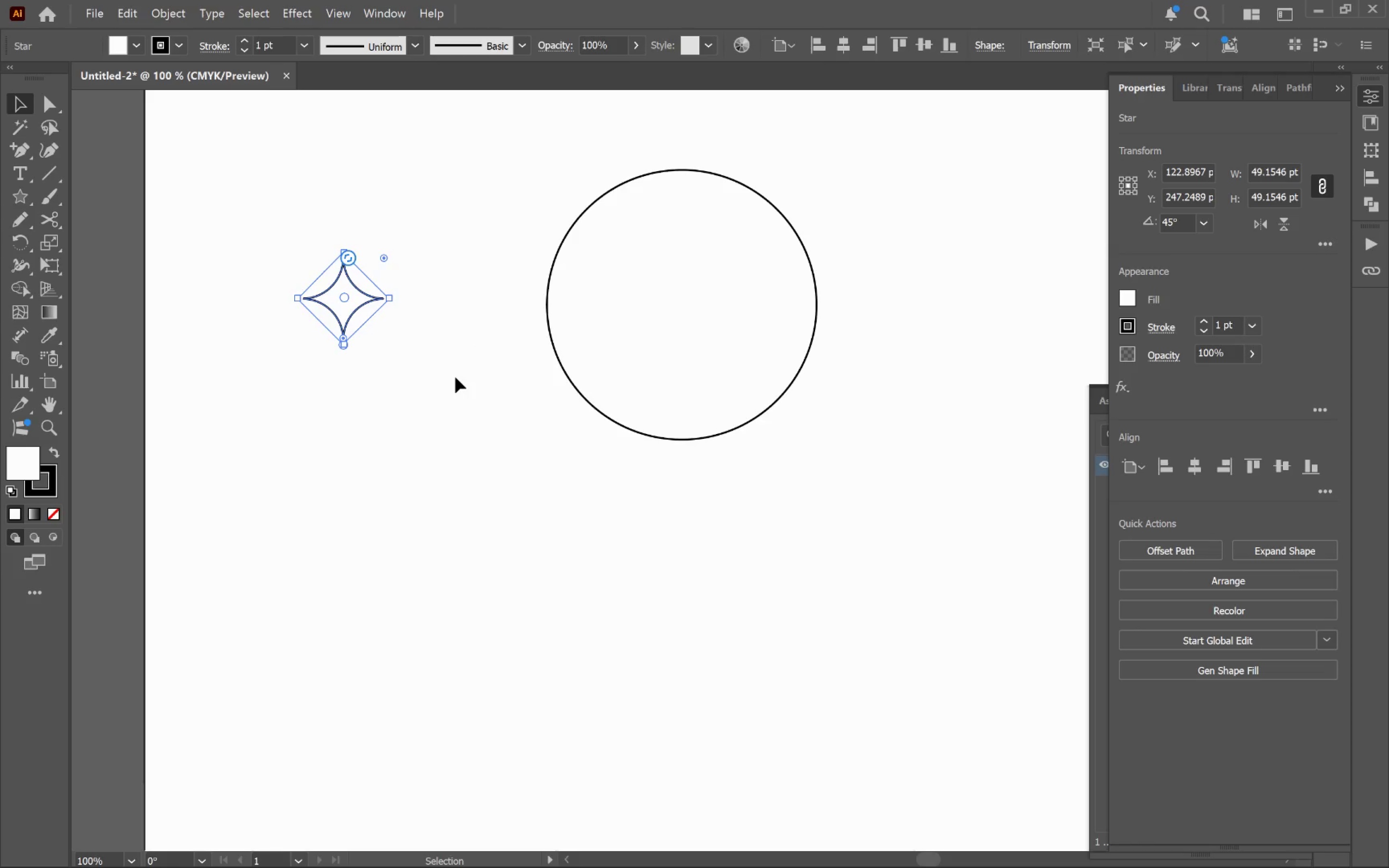 
hold_key(key=ShiftLeft, duration=2.92)
 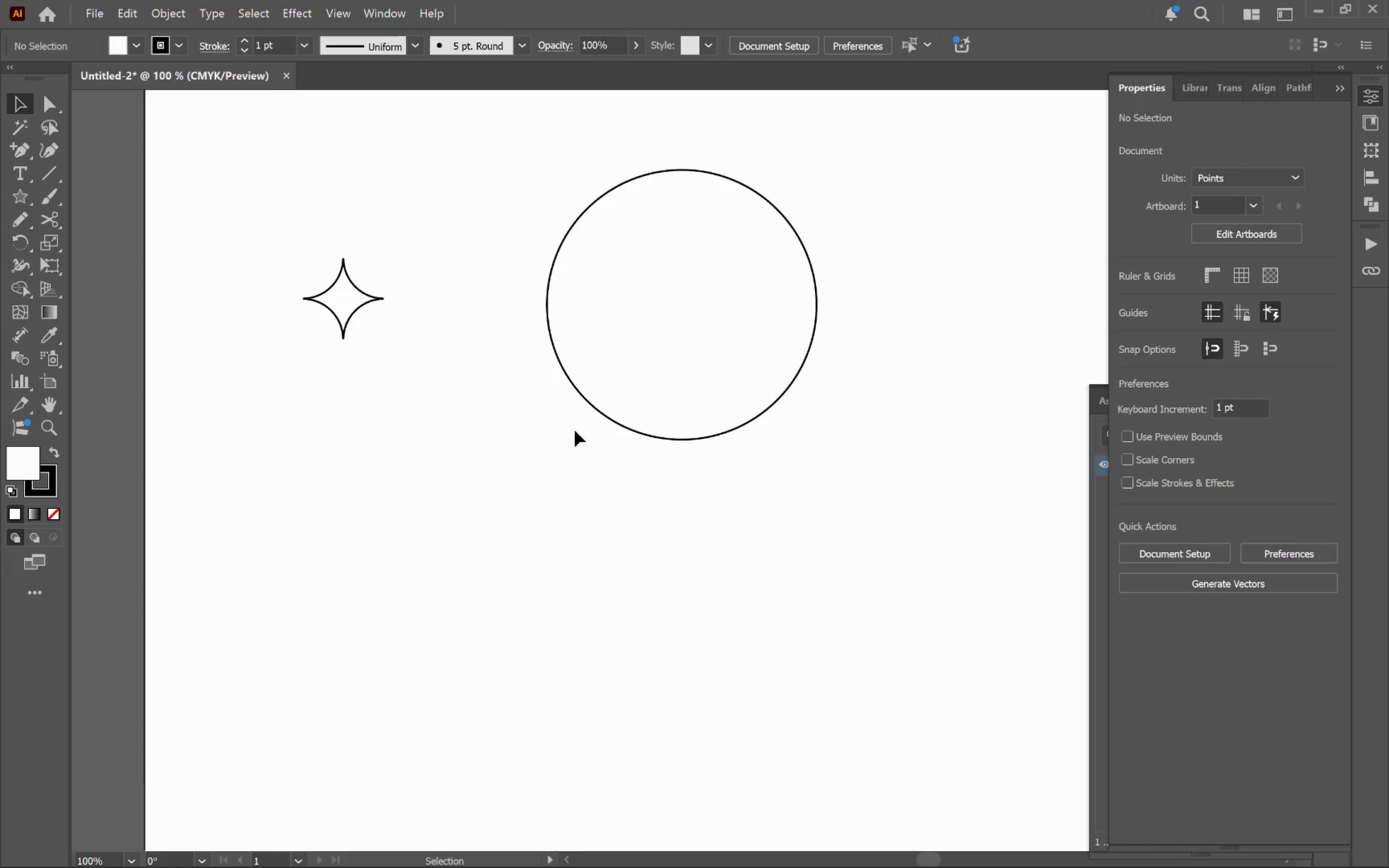 
left_click_drag(start_coordinate=[738, 488], to_coordinate=[220, 247])
 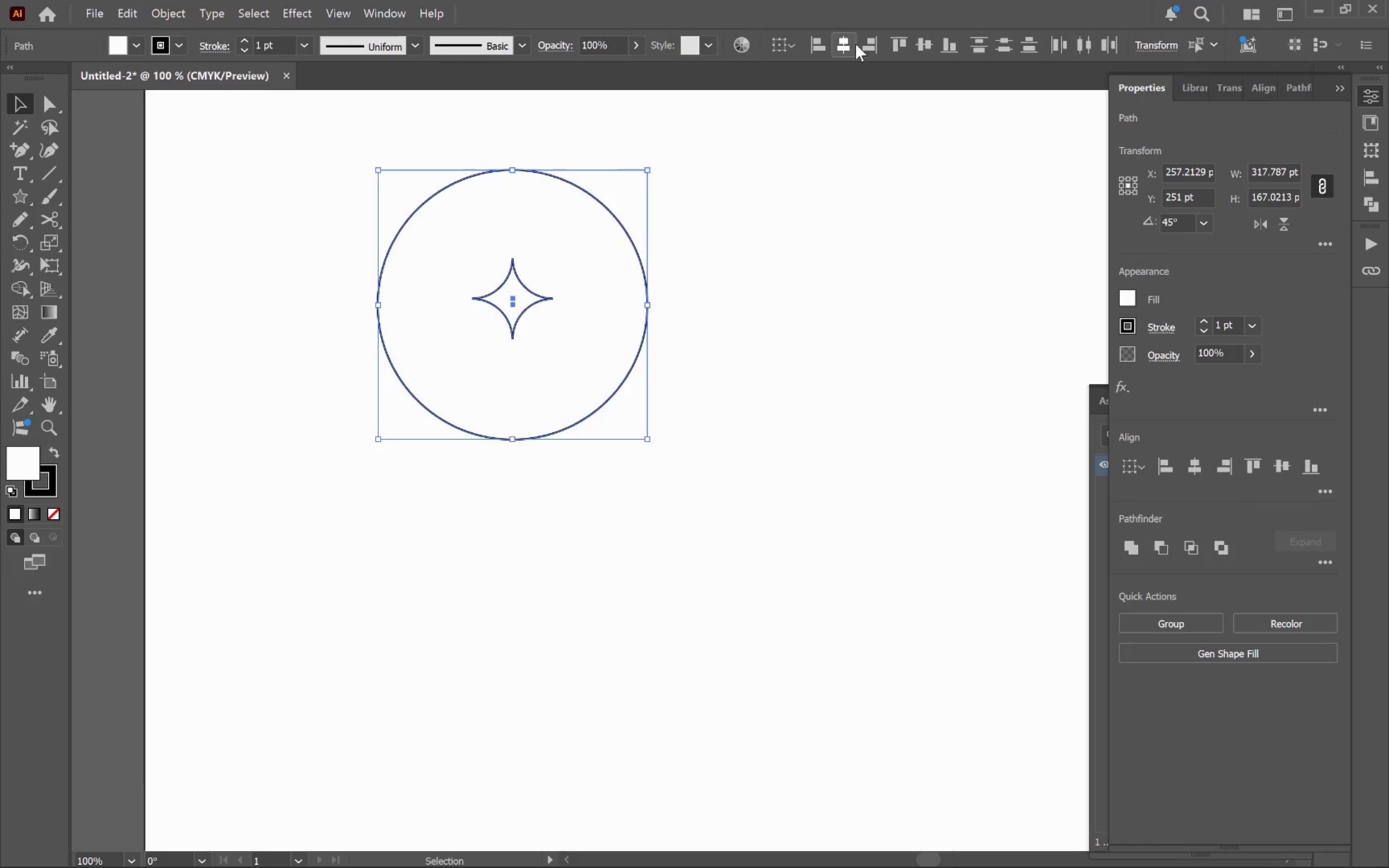 
double_click([930, 47])
 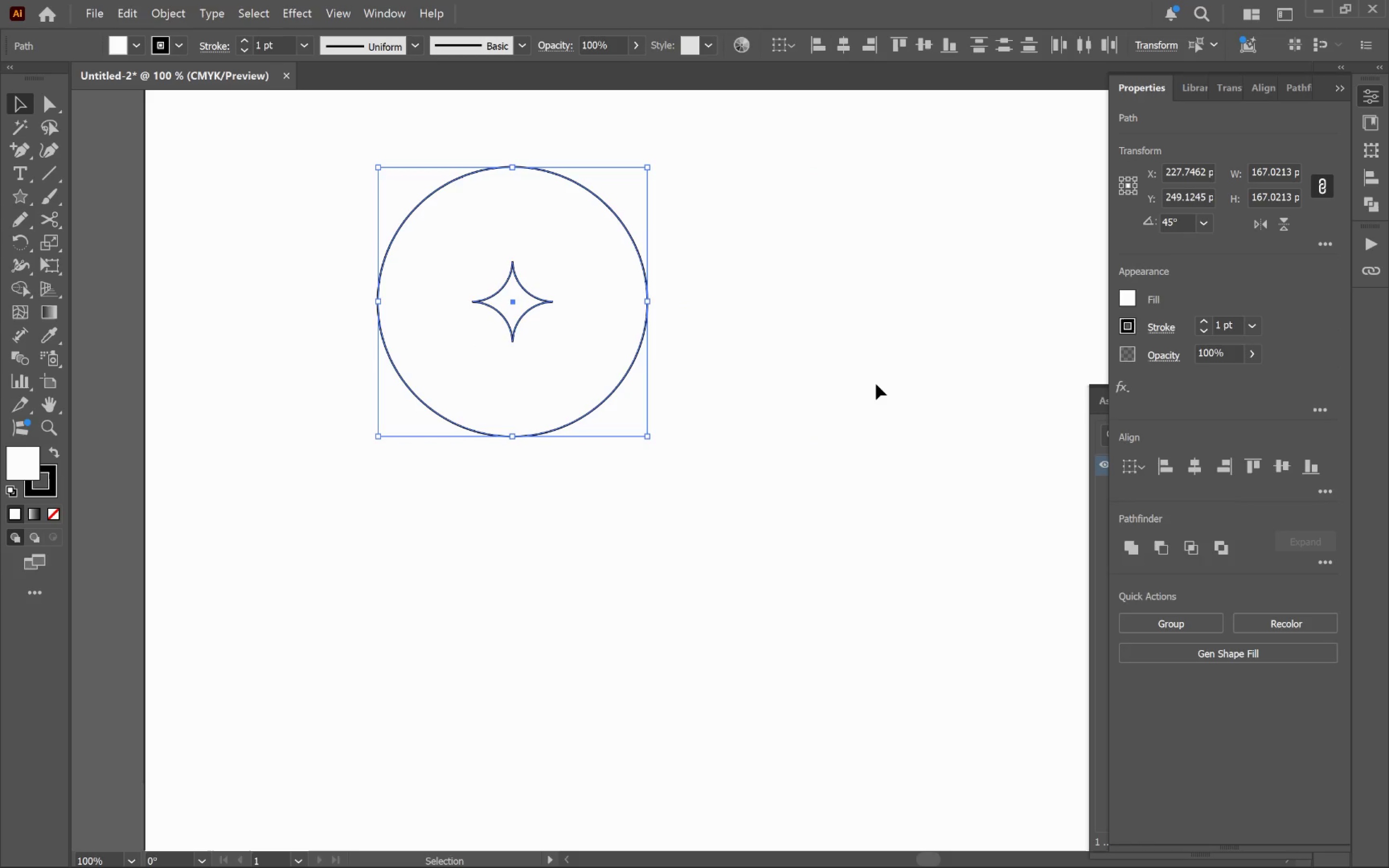 
triple_click([878, 394])
 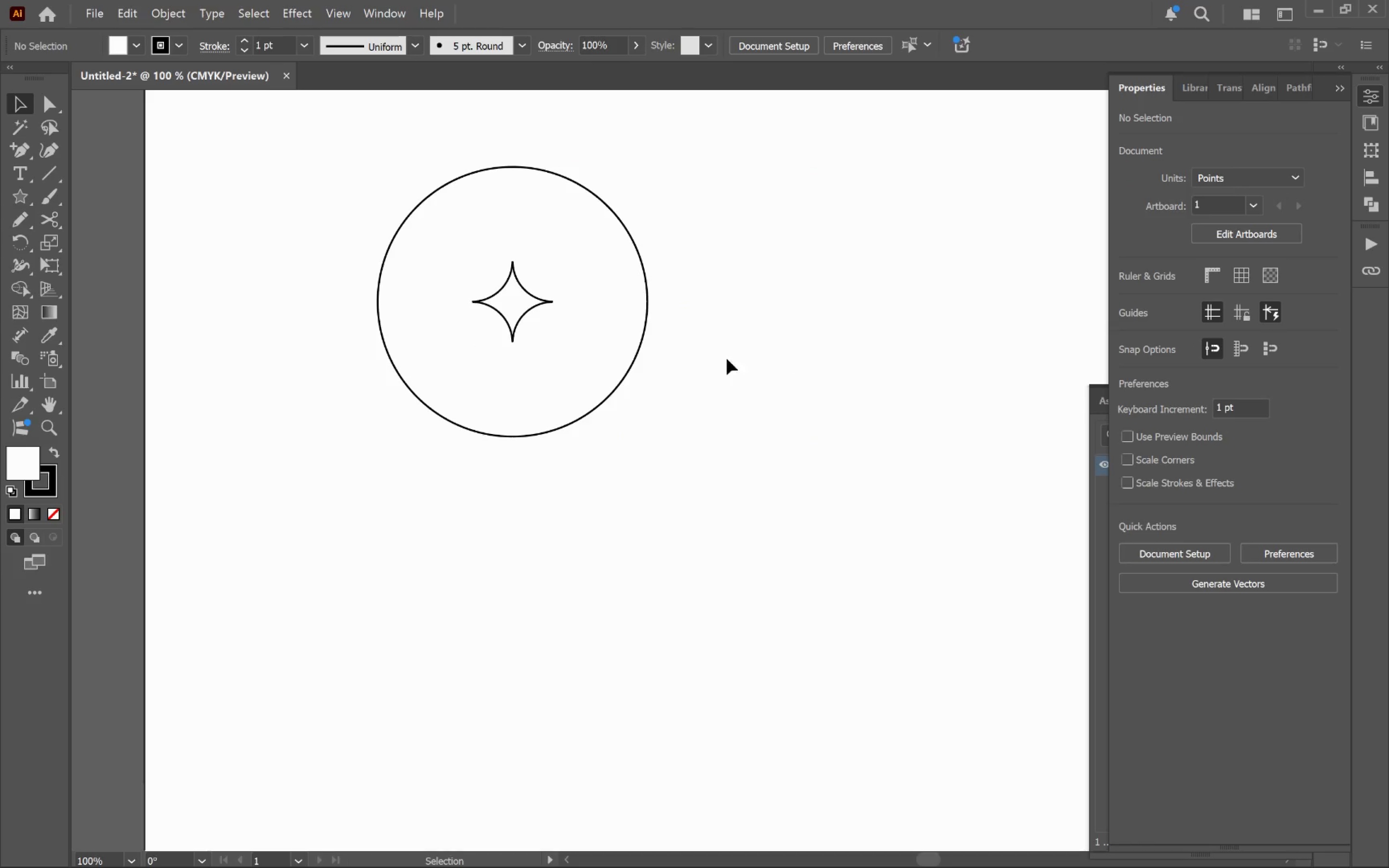 
left_click([624, 380])
 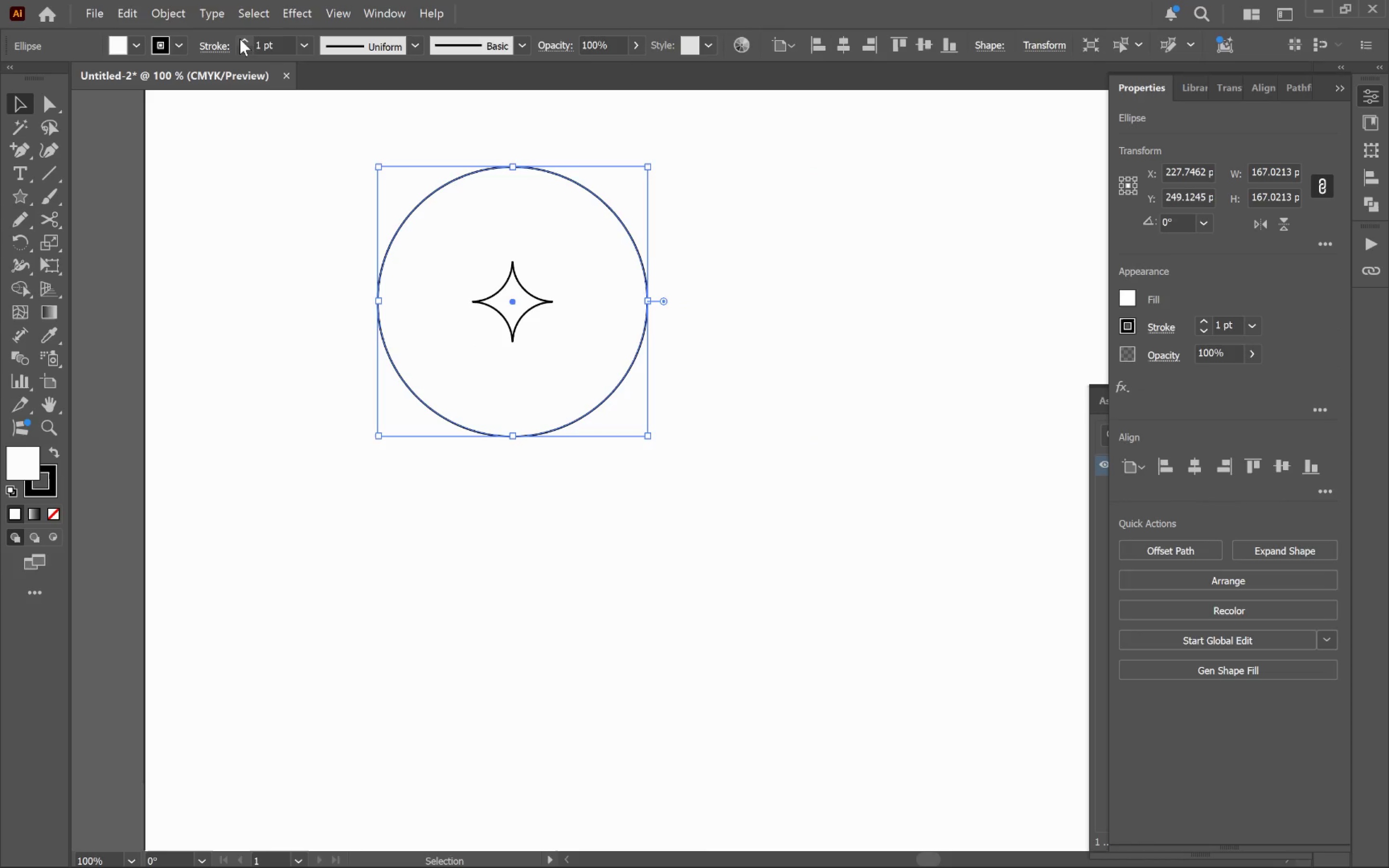 
double_click([243, 41])
 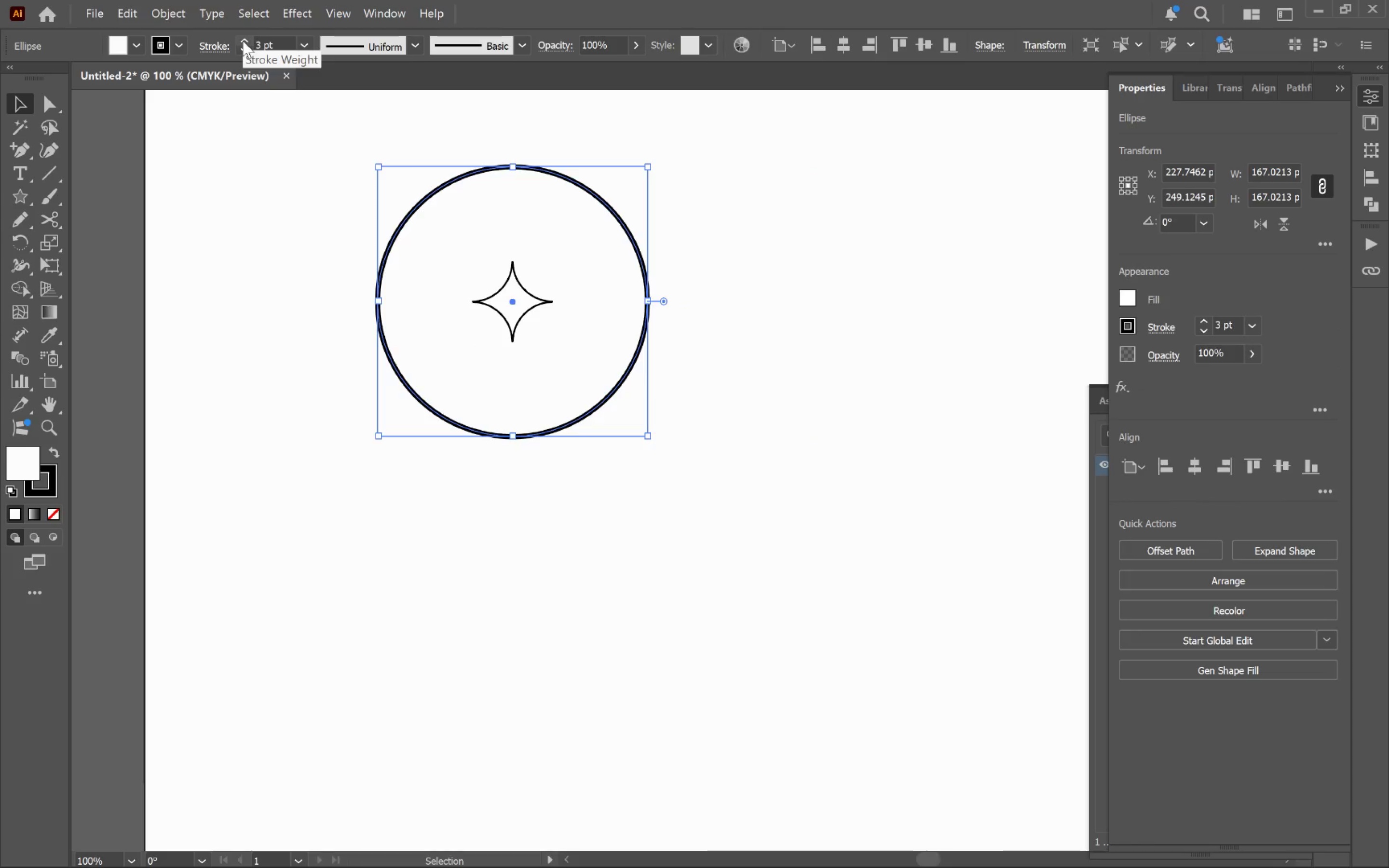 
triple_click([243, 41])
 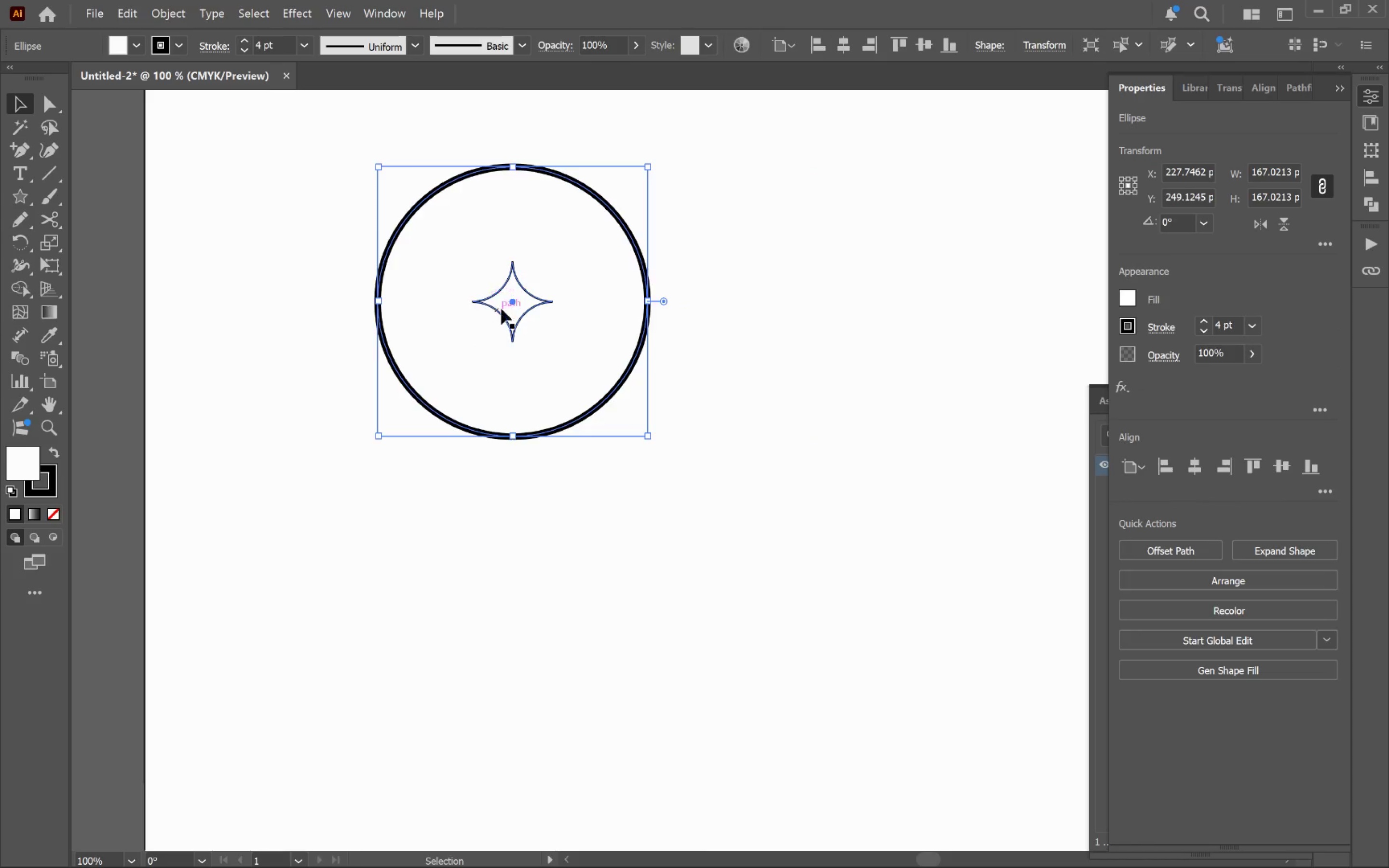 
left_click([516, 316])
 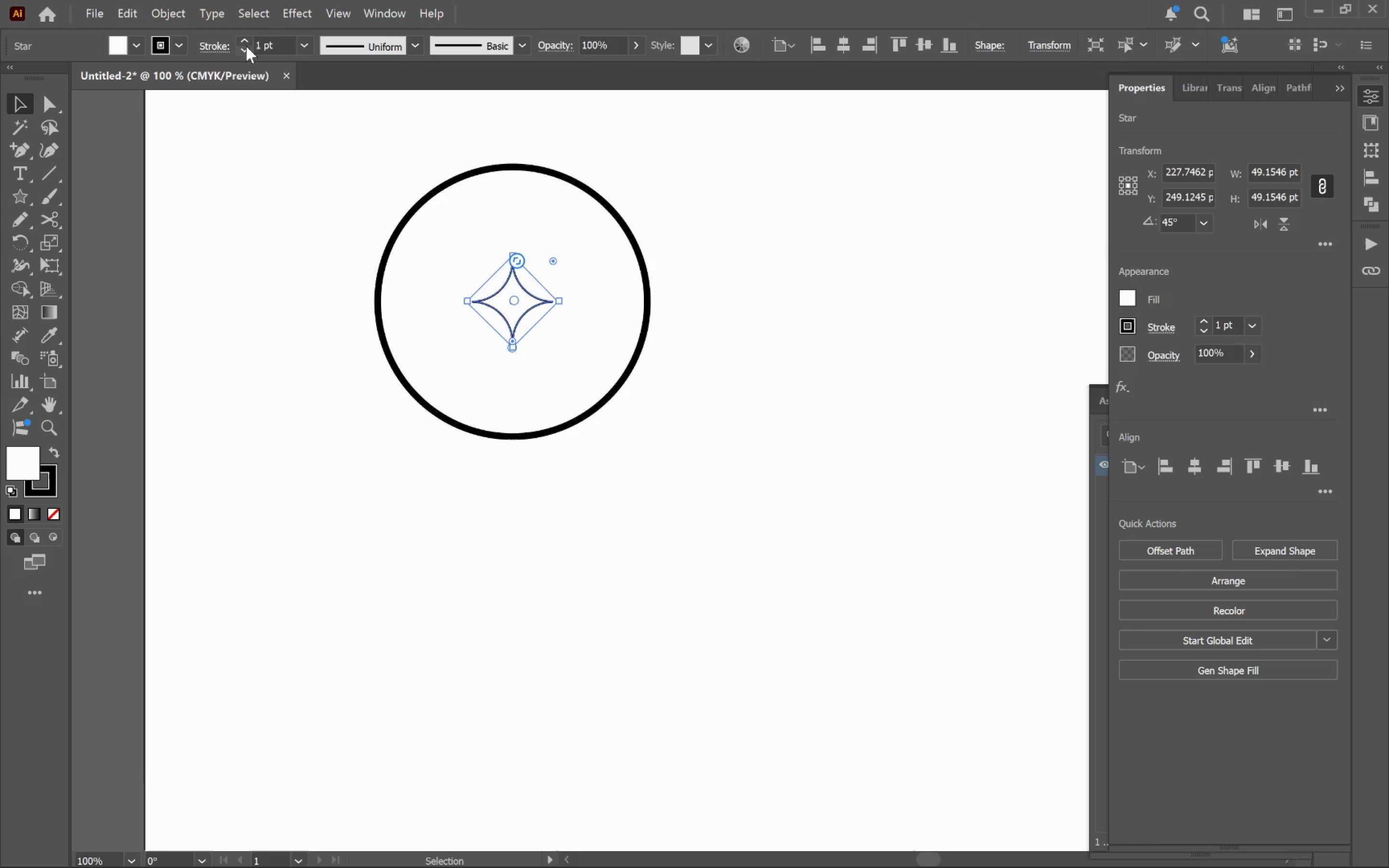 
left_click([243, 41])
 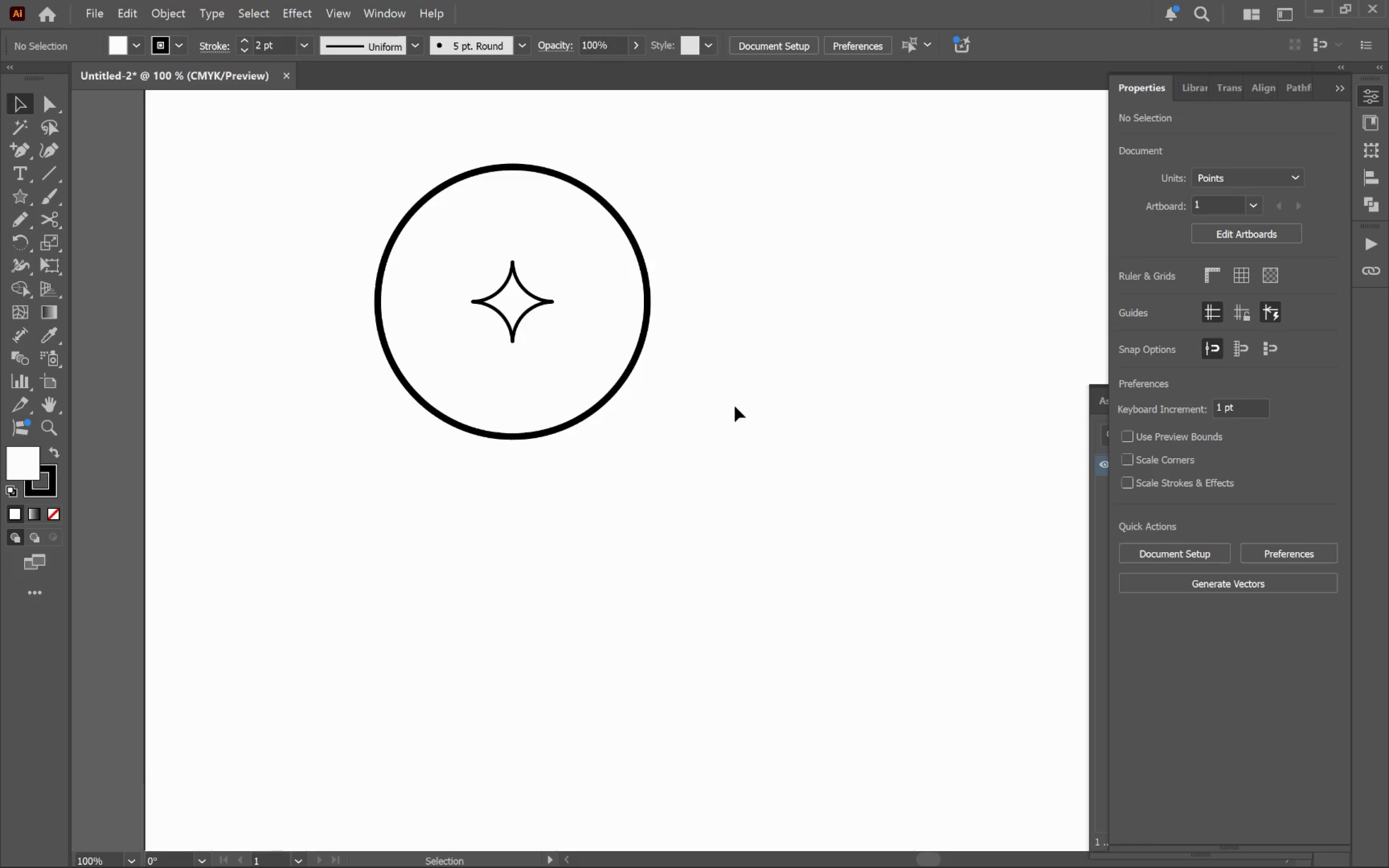 
key(Alt+AltLeft)
 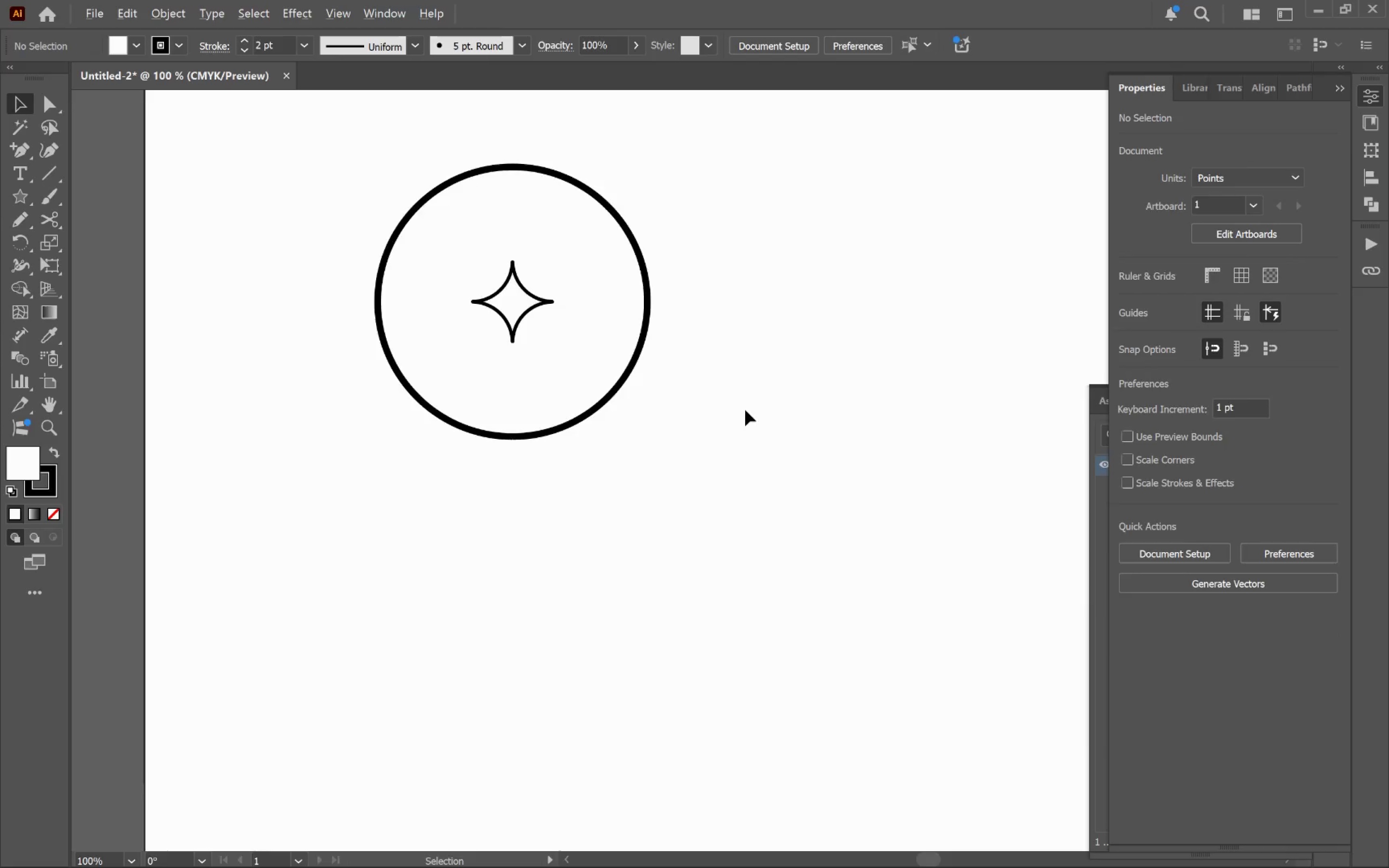 
key(Alt+Tab)
 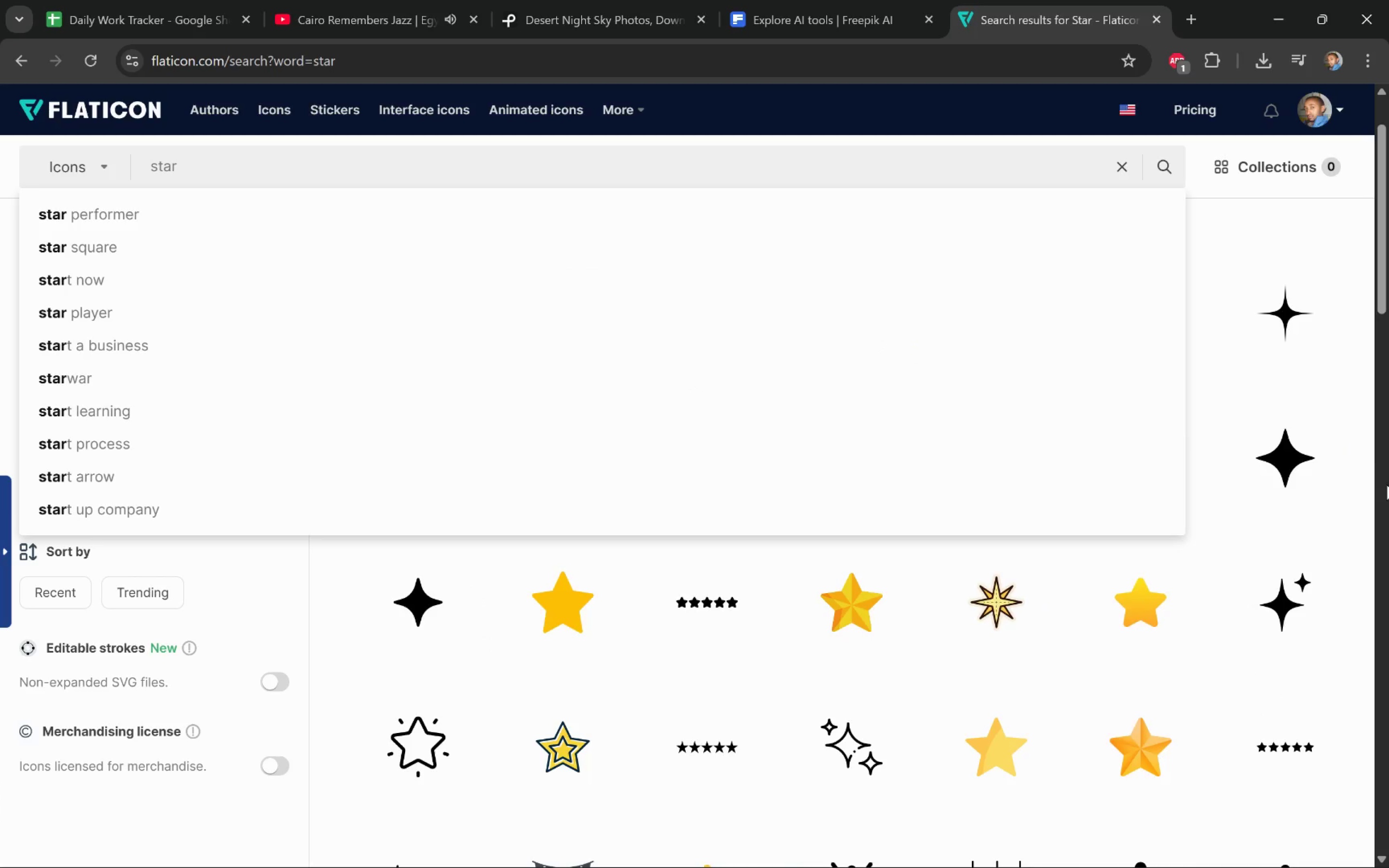 
left_click([1372, 453])
 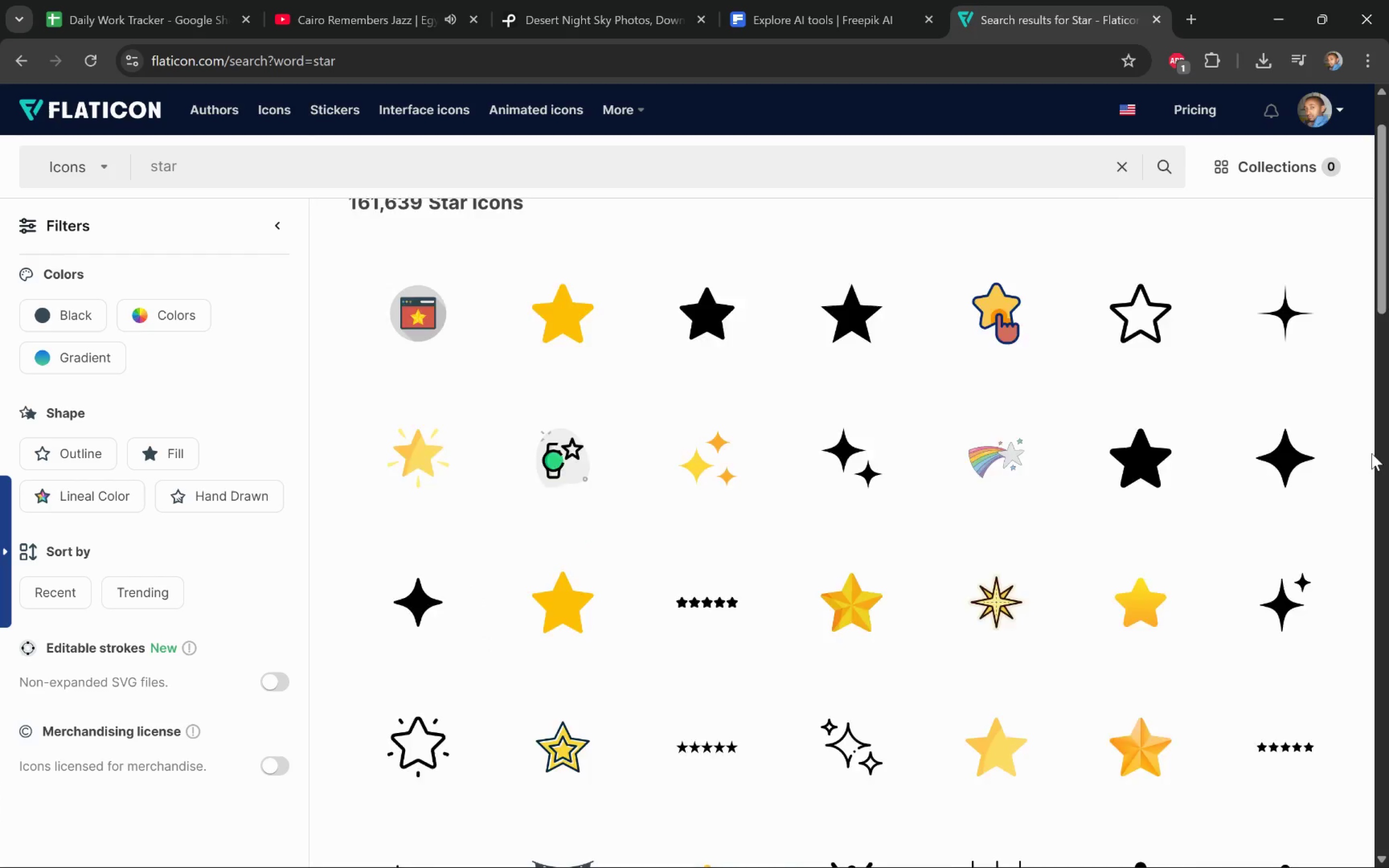 
scroll: coordinate [1372, 453], scroll_direction: down, amount: 3.0
 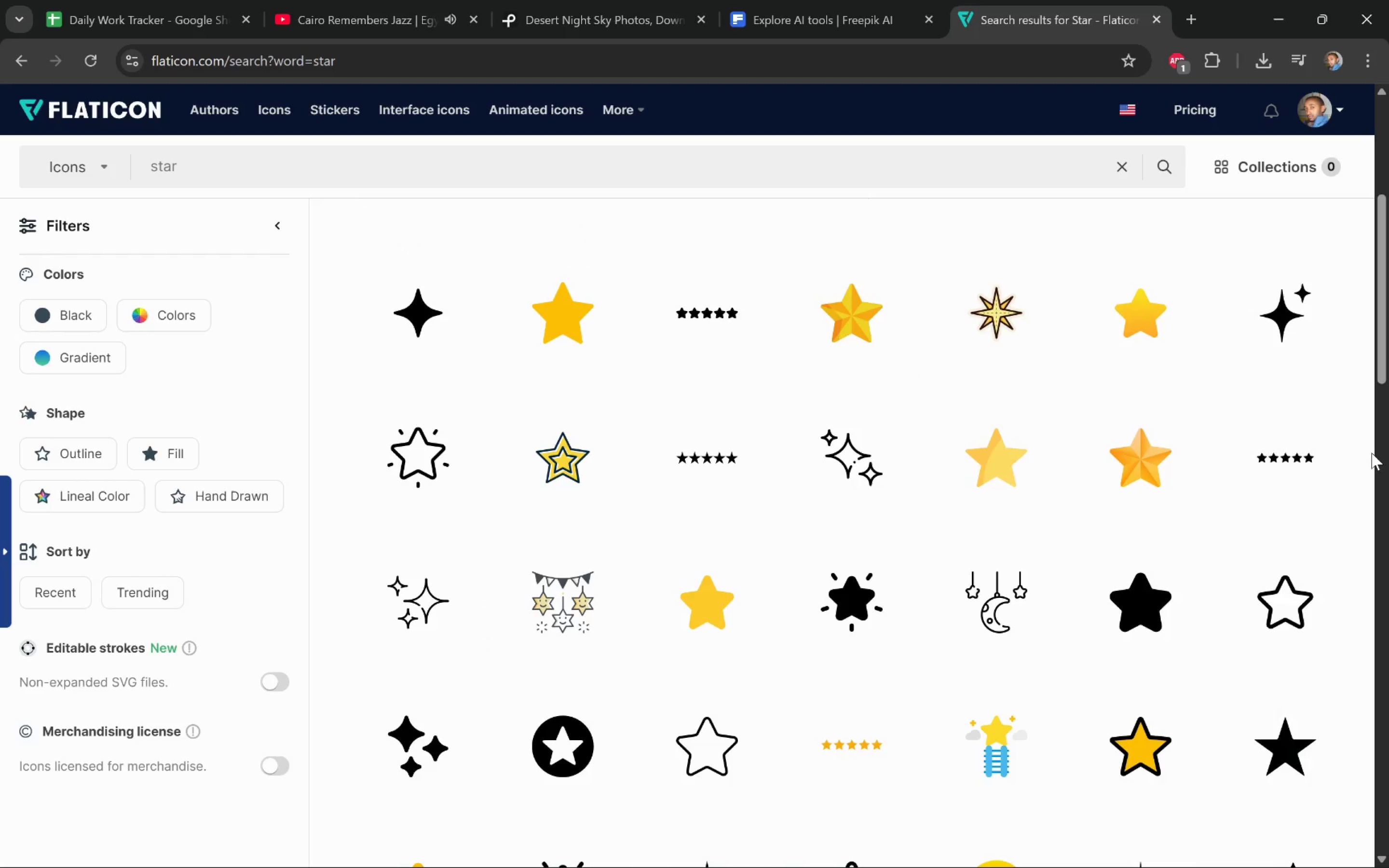 
scroll: coordinate [1372, 453], scroll_direction: up, amount: 2.0
 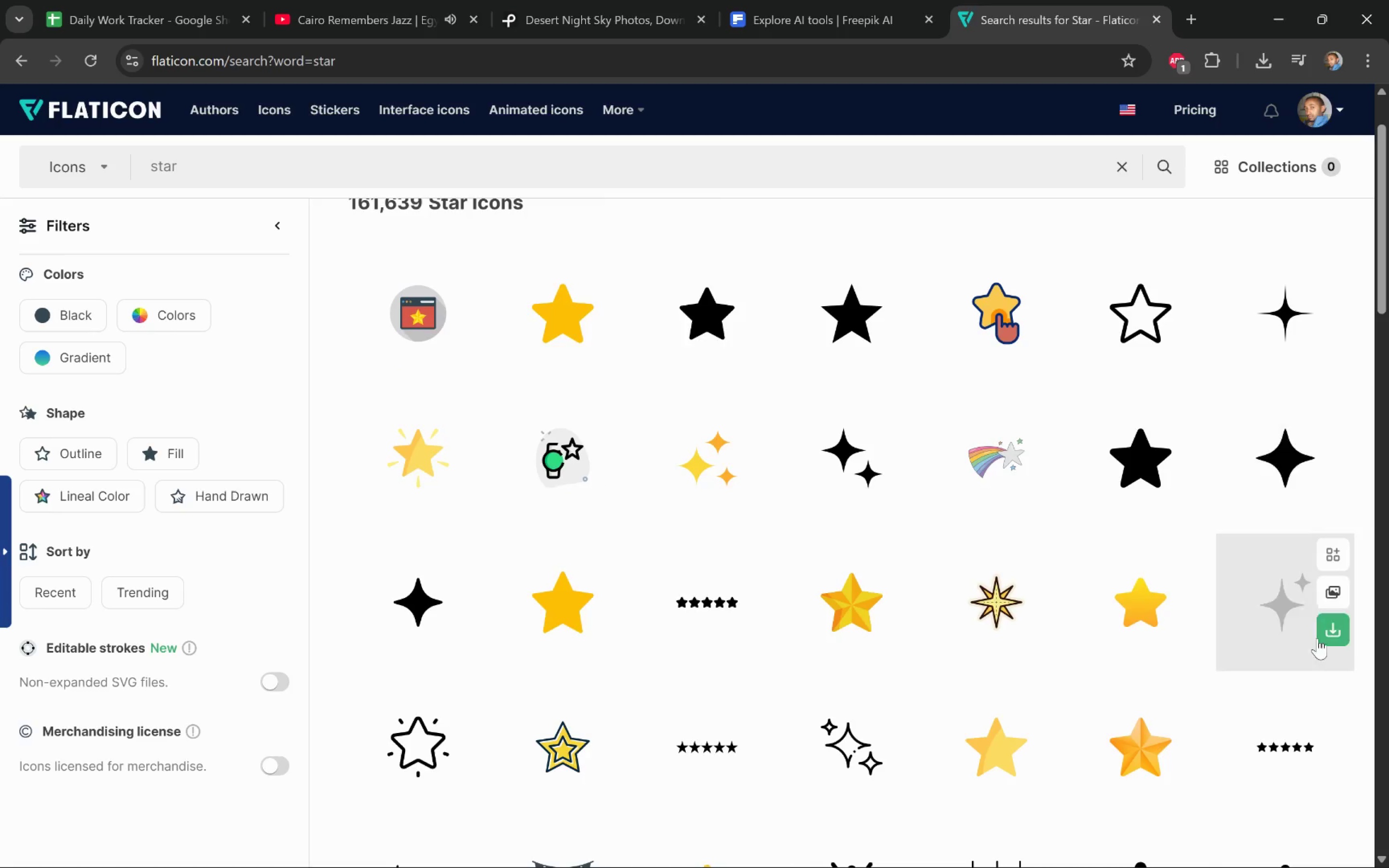 
left_click([1334, 629])
 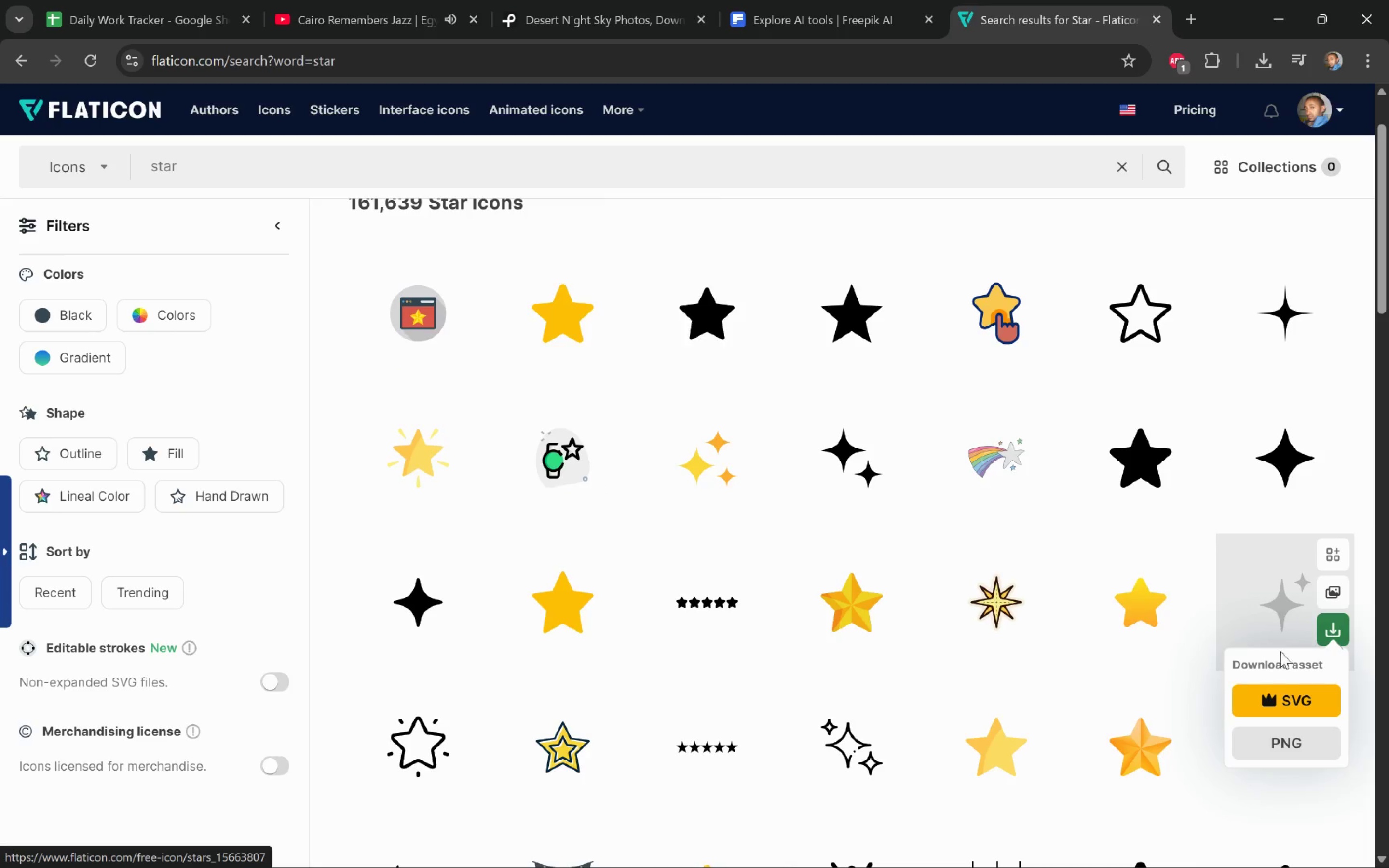 
left_click([1304, 748])
 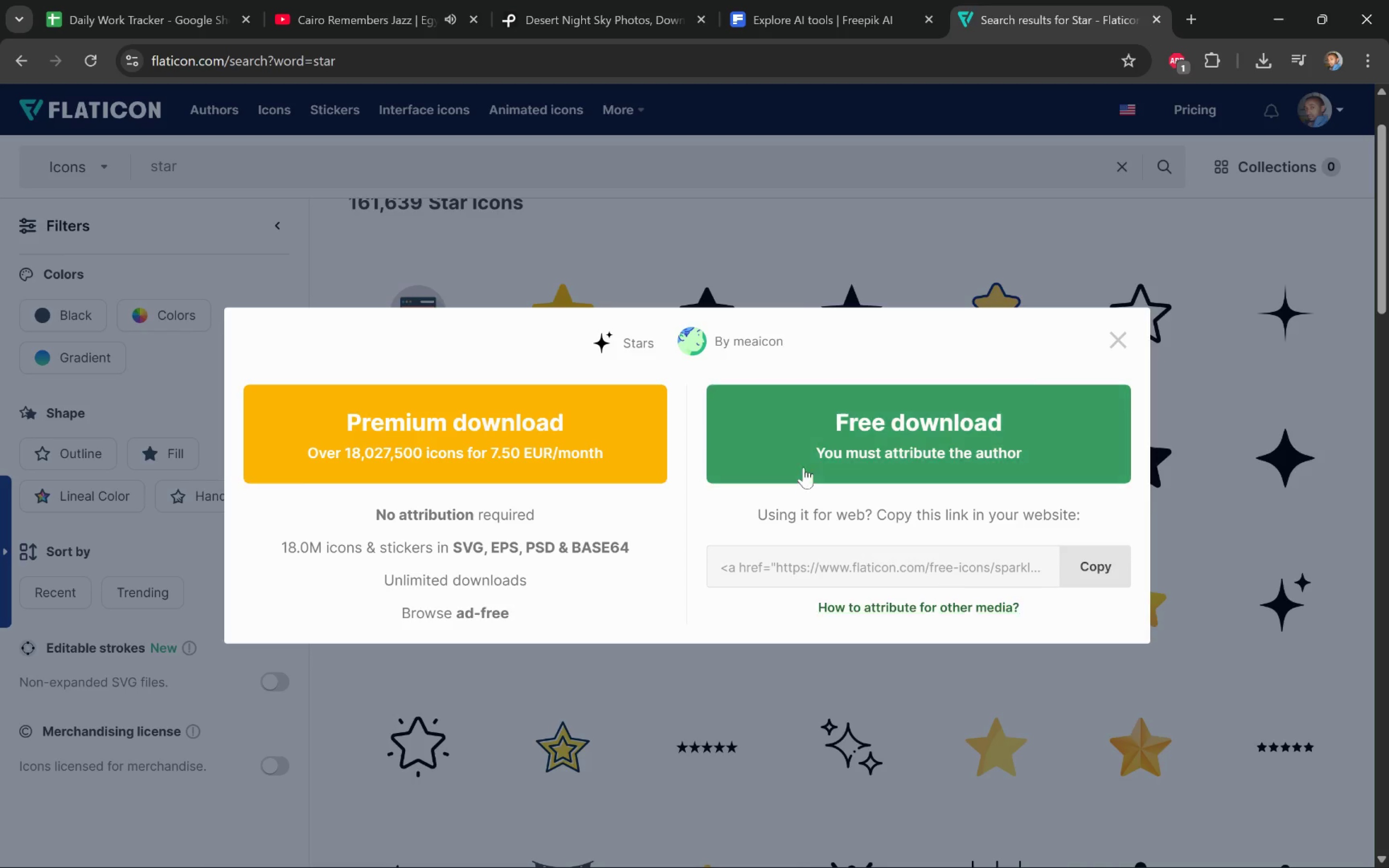 
left_click([808, 437])
 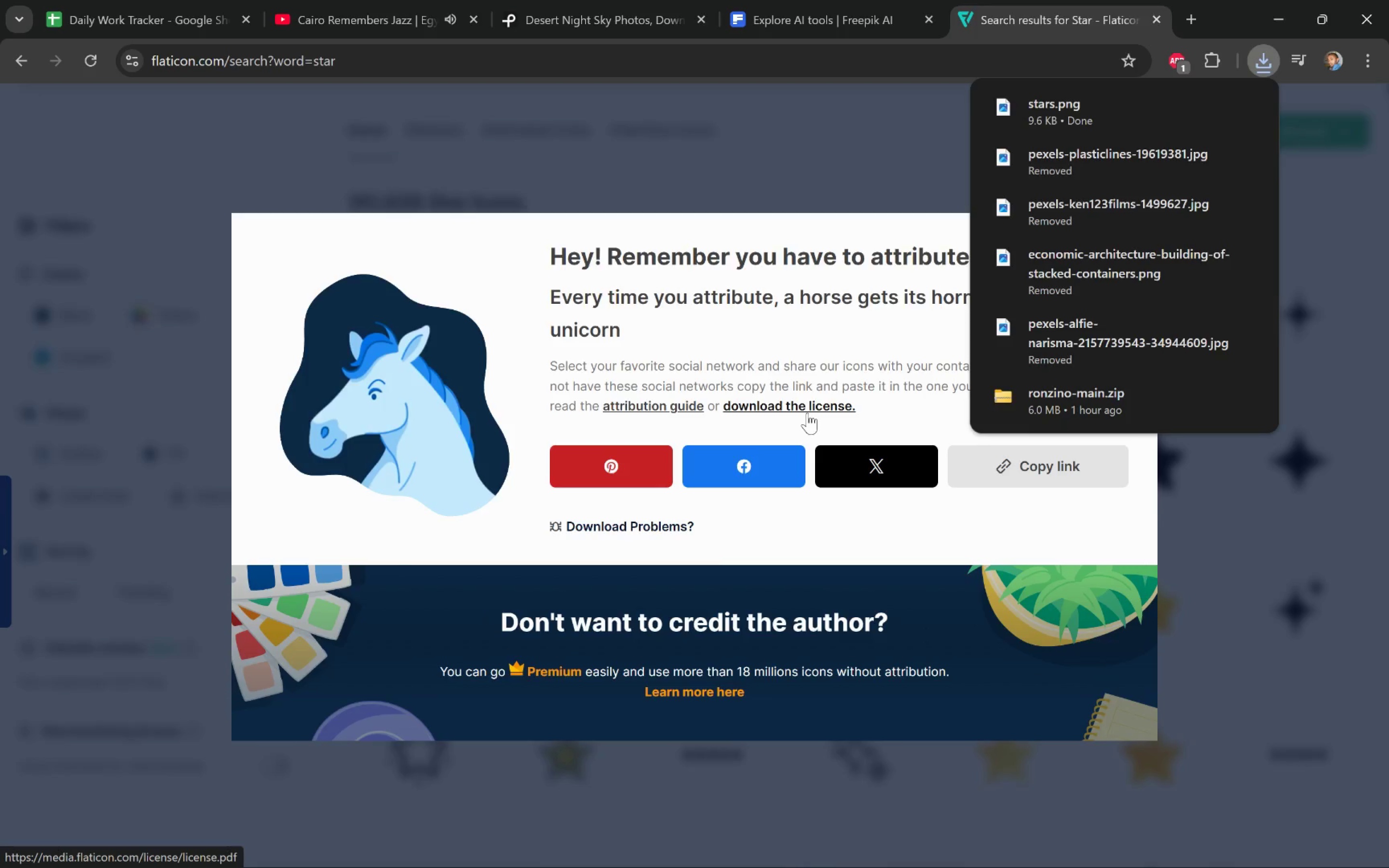 
key(Alt+Tab)
 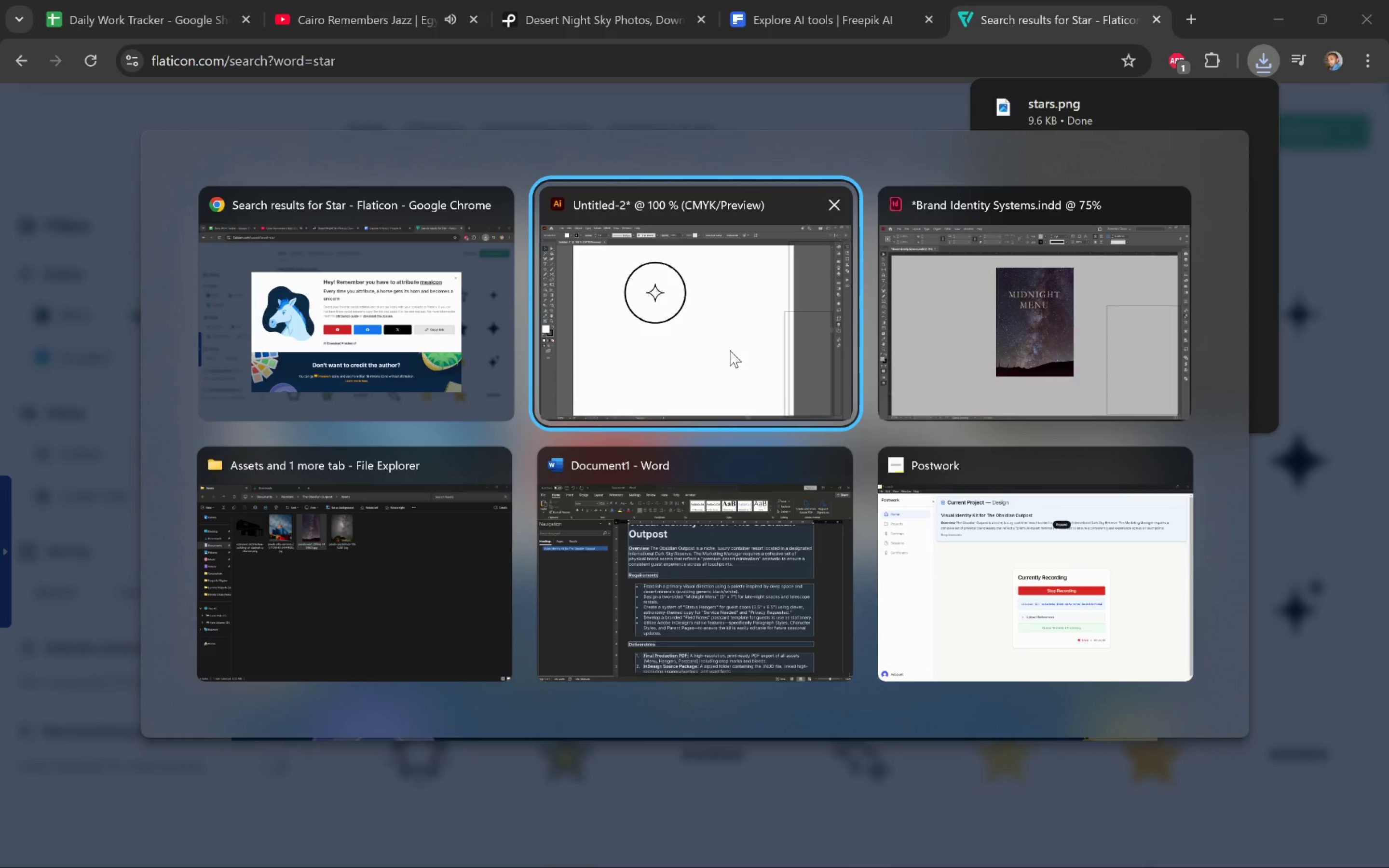 
key(Alt+Tab)
 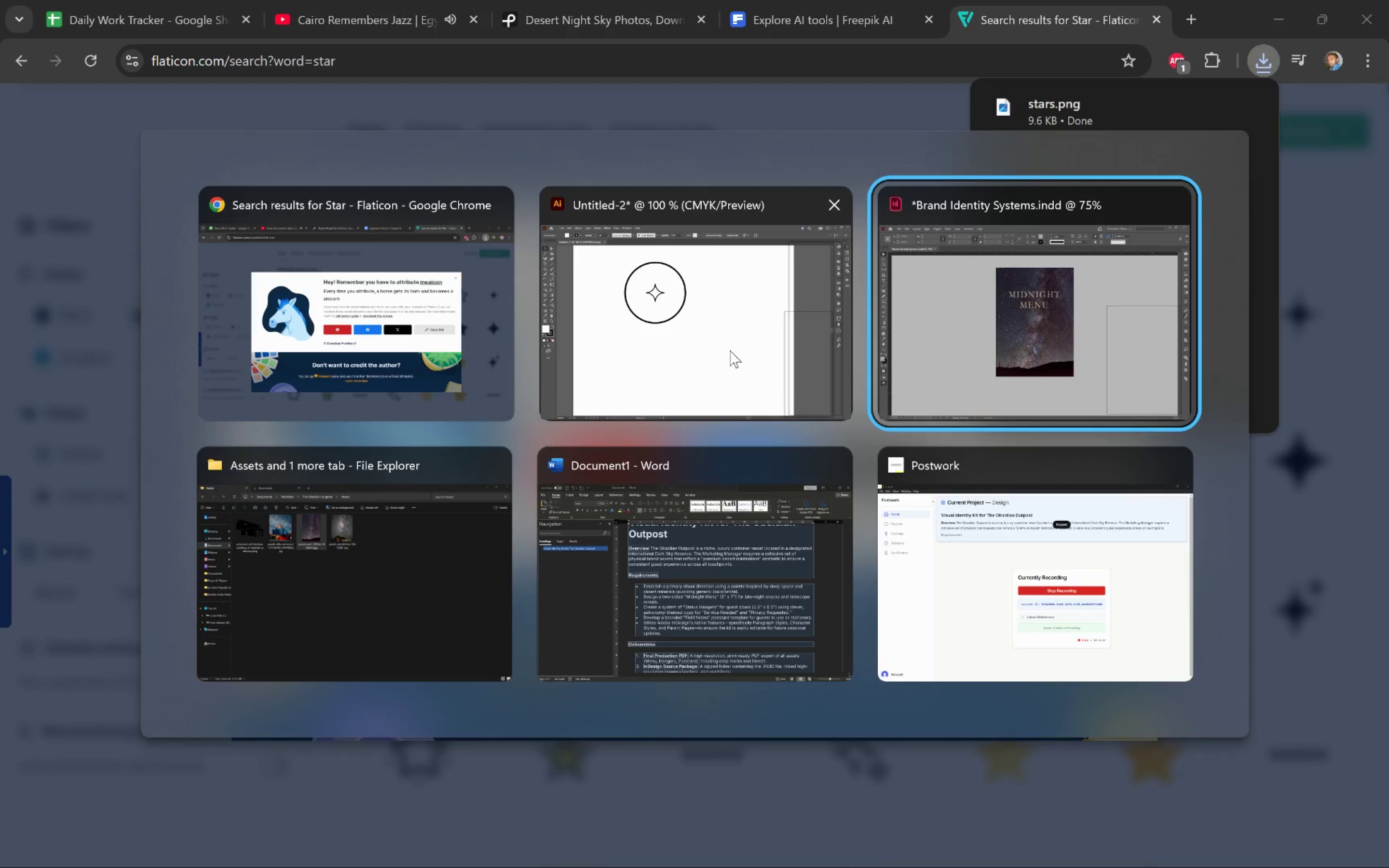 
key(Alt+Tab)
 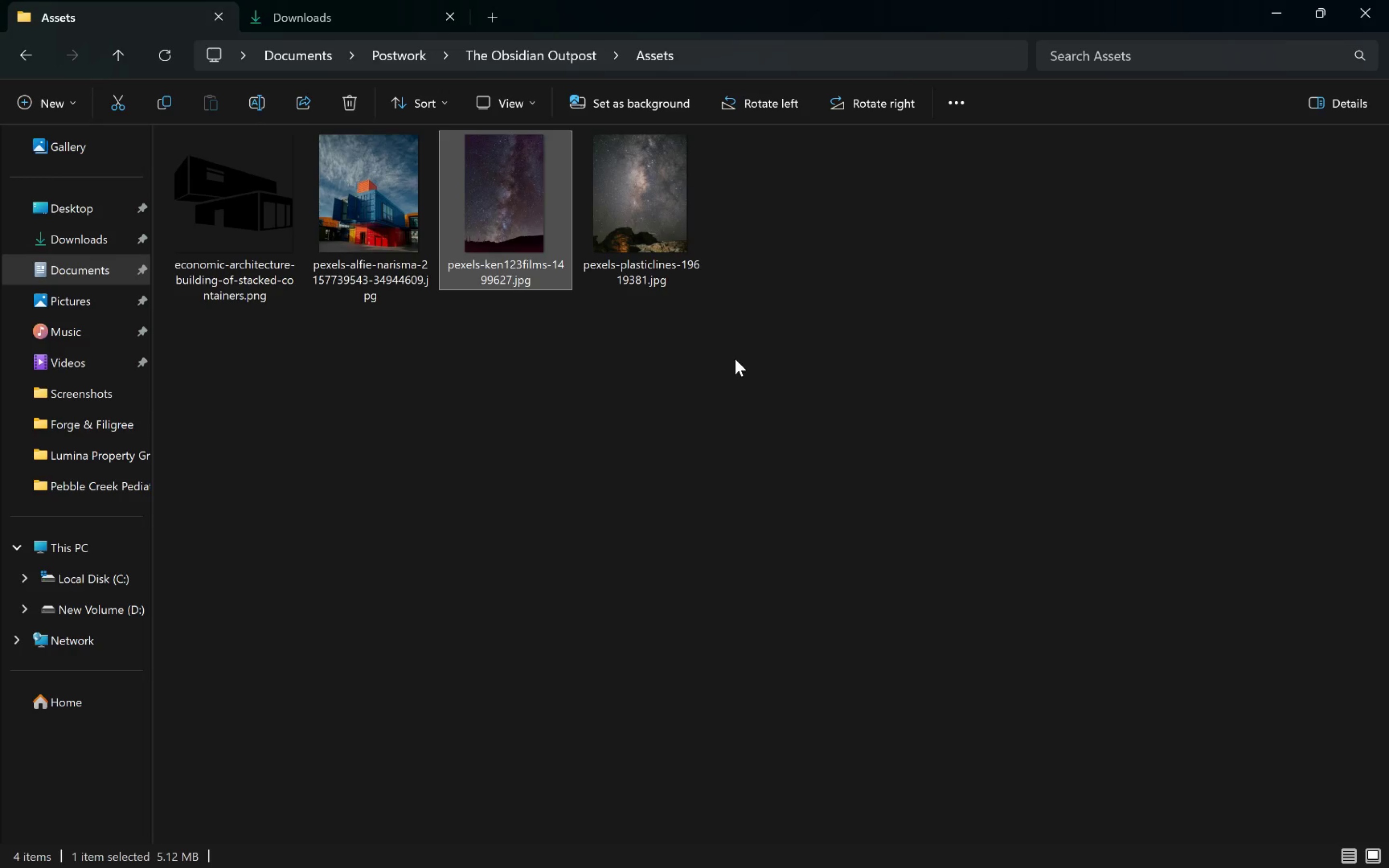 
left_click([735, 411])
 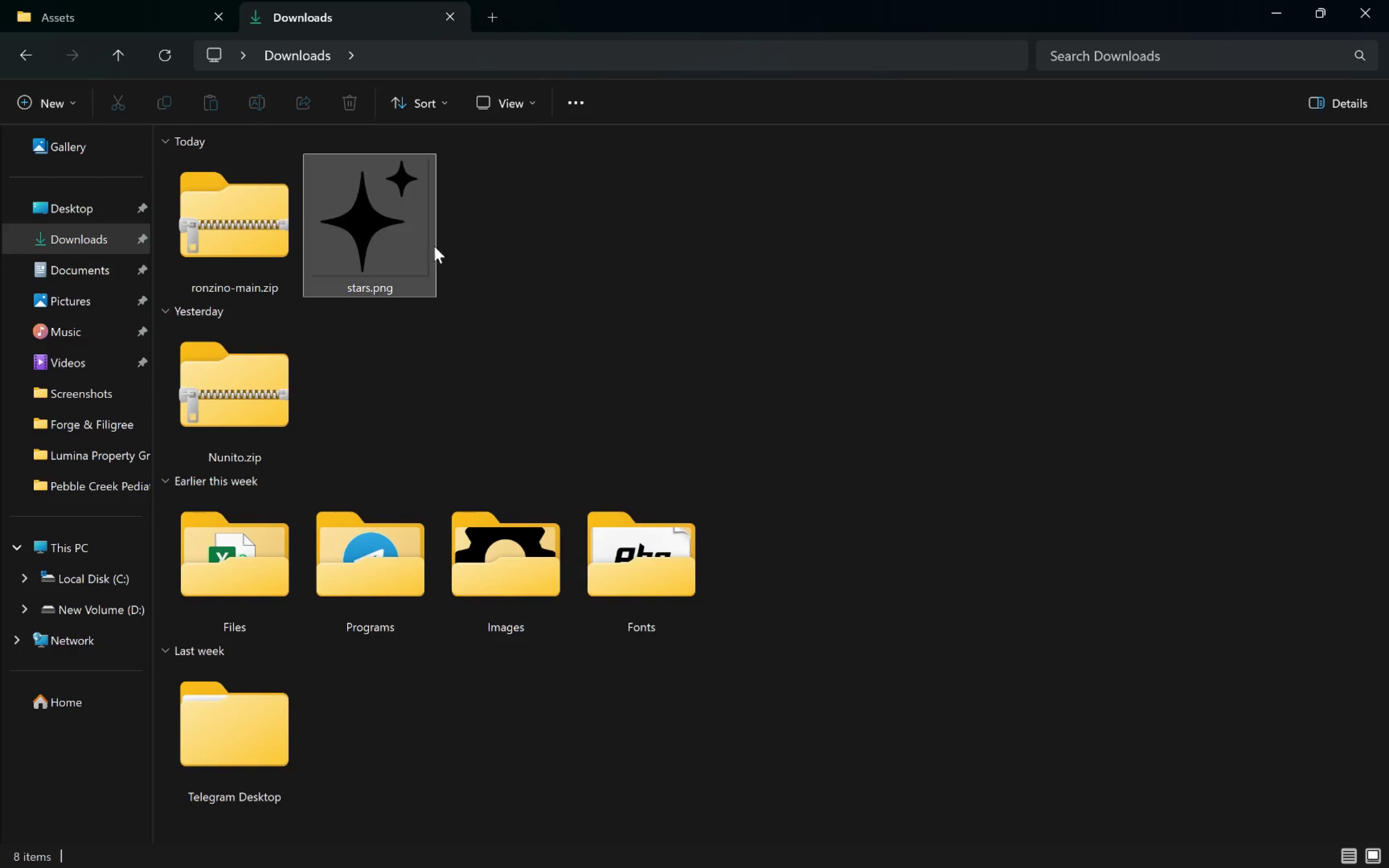 
left_click_drag(start_coordinate=[380, 223], to_coordinate=[809, 398])
 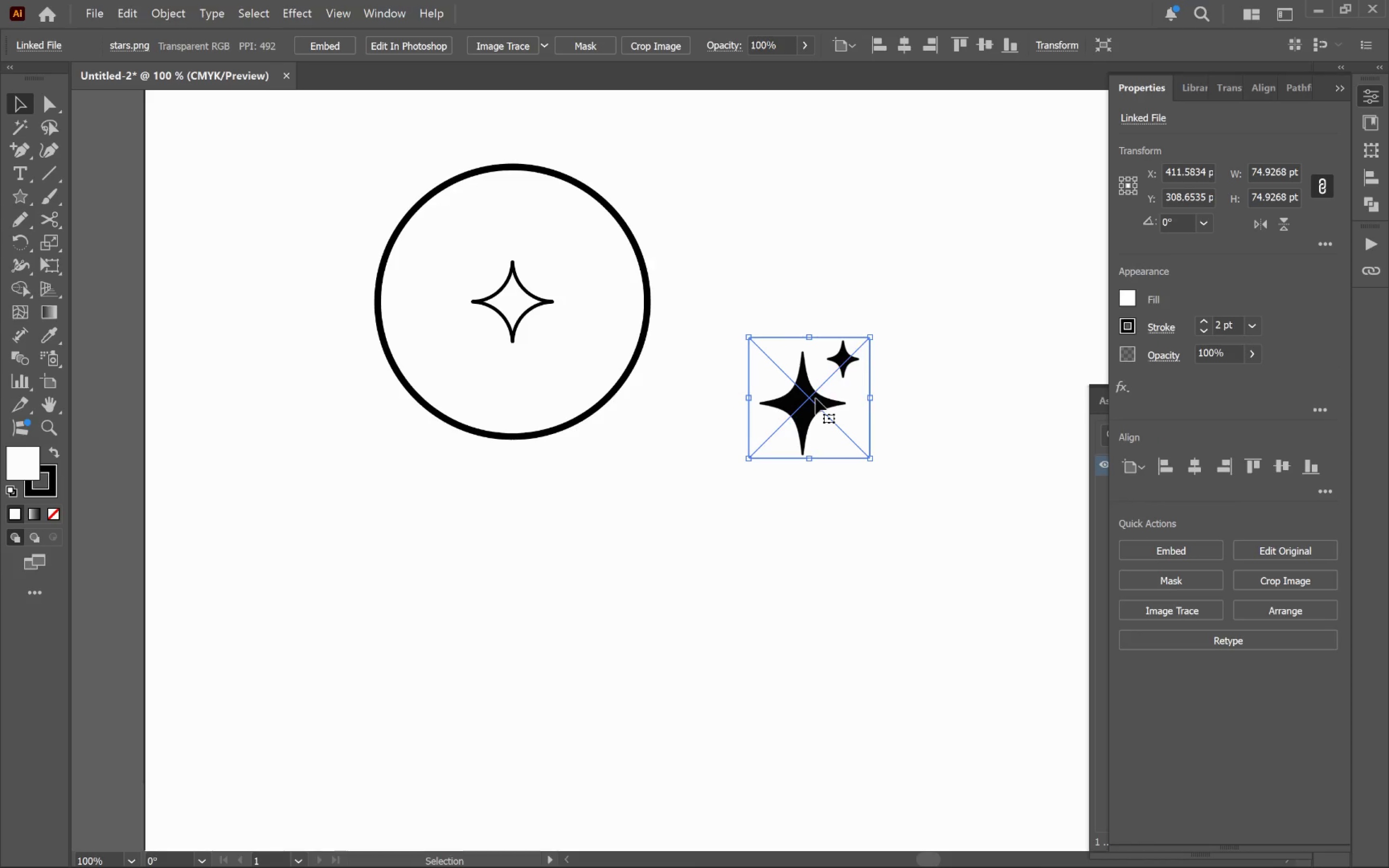 
key(Alt+Tab)
 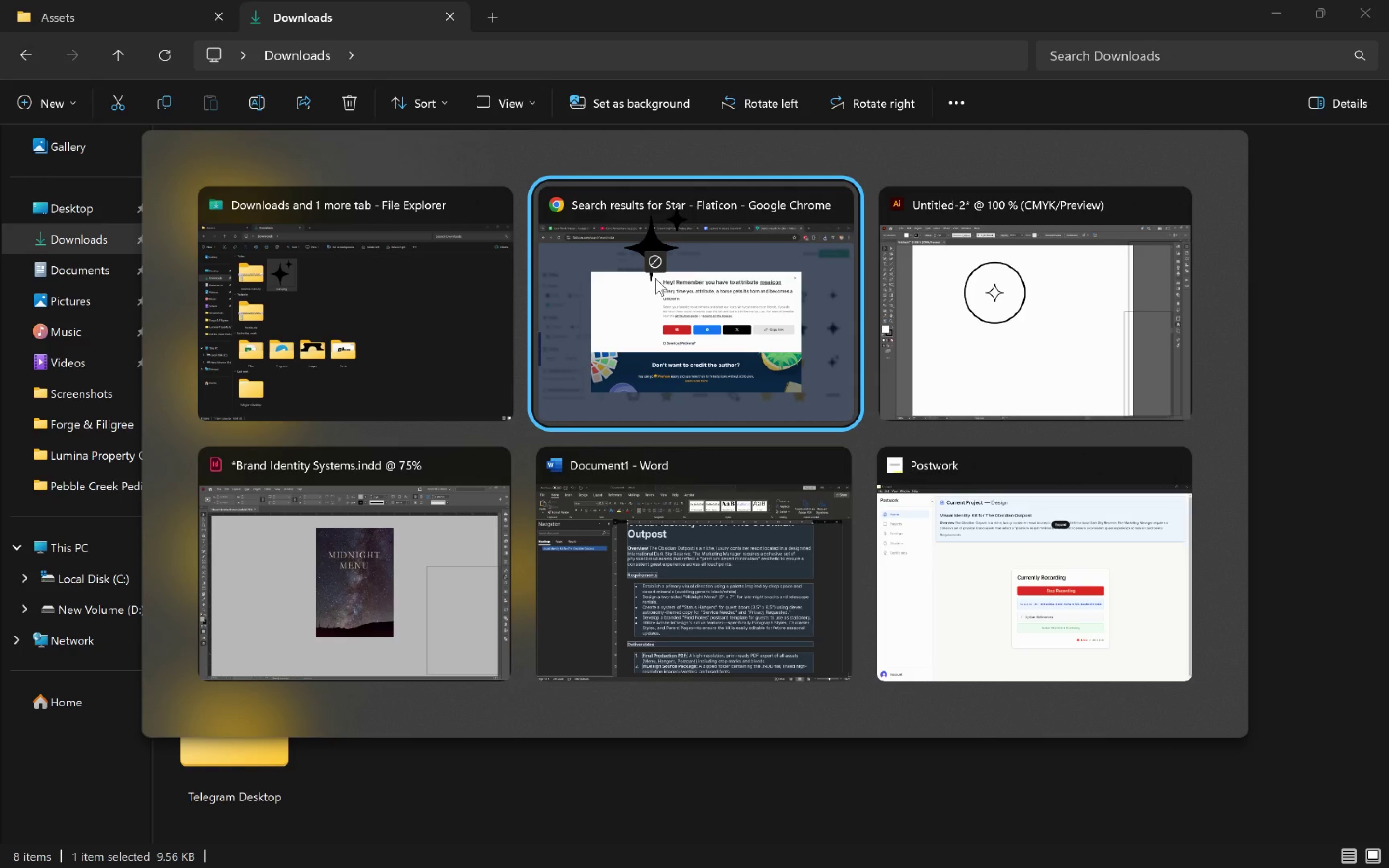 
key(Alt+Tab)
 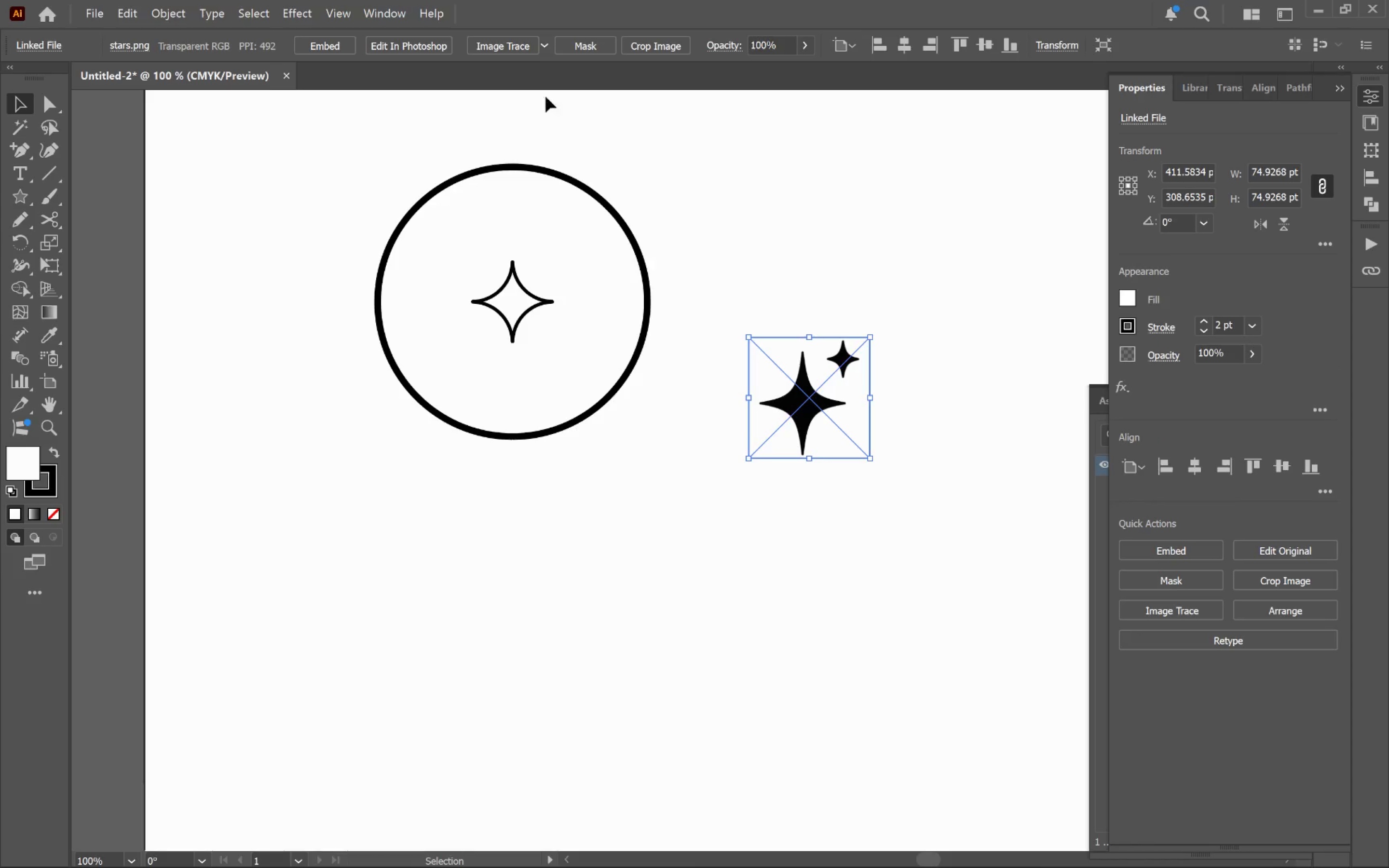 
left_click([543, 44])
 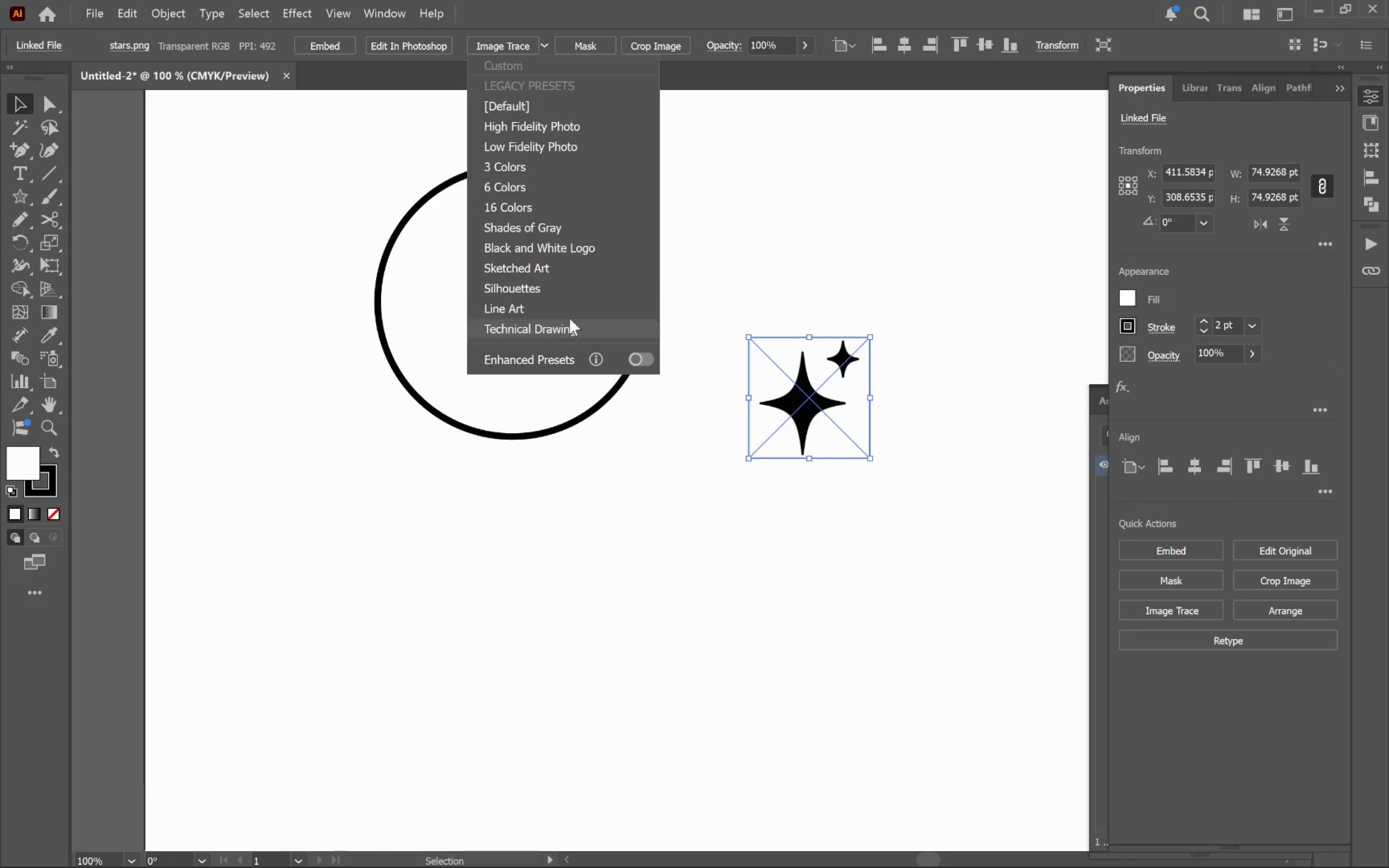 
left_click([548, 289])
 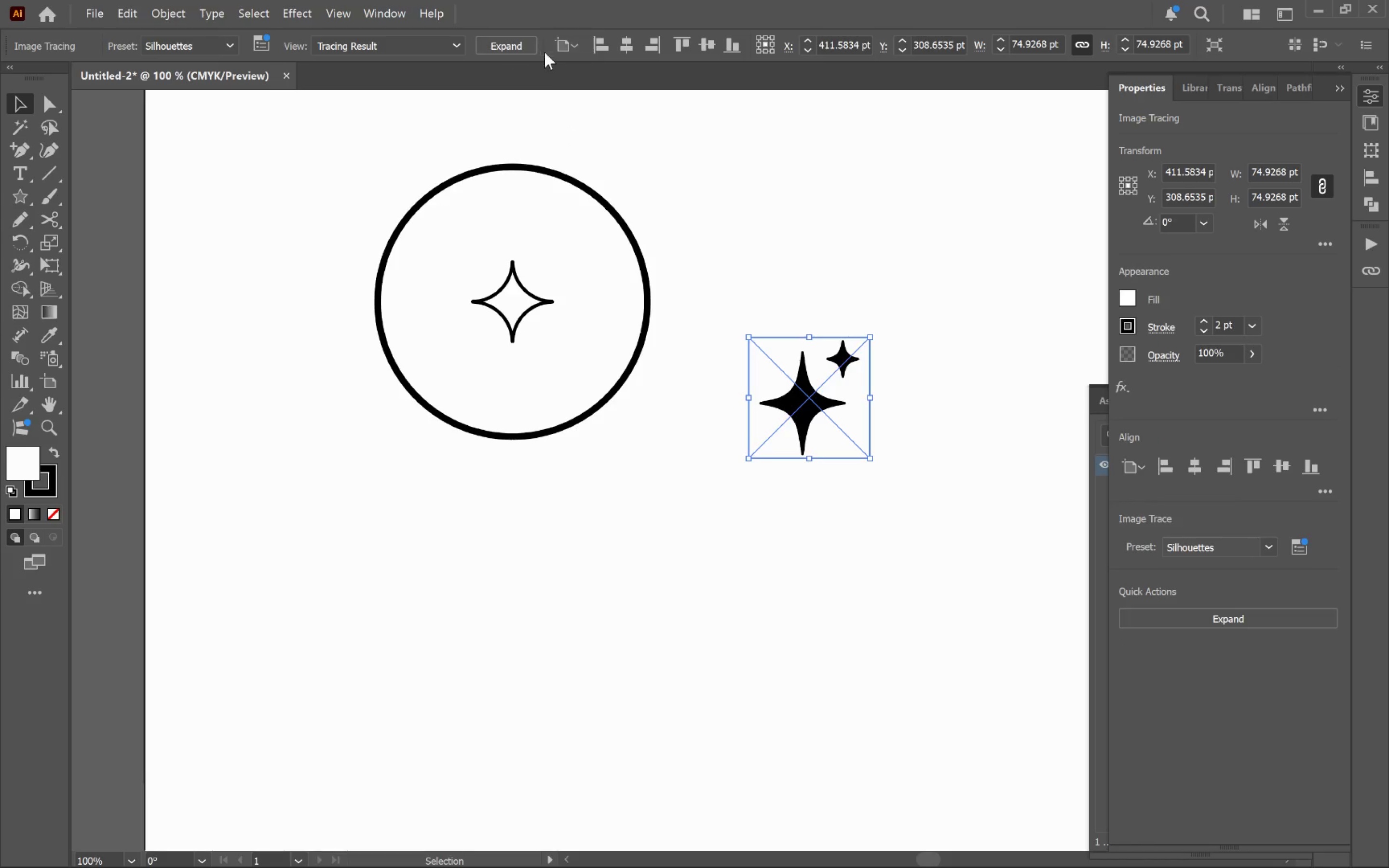 
left_click([505, 45])
 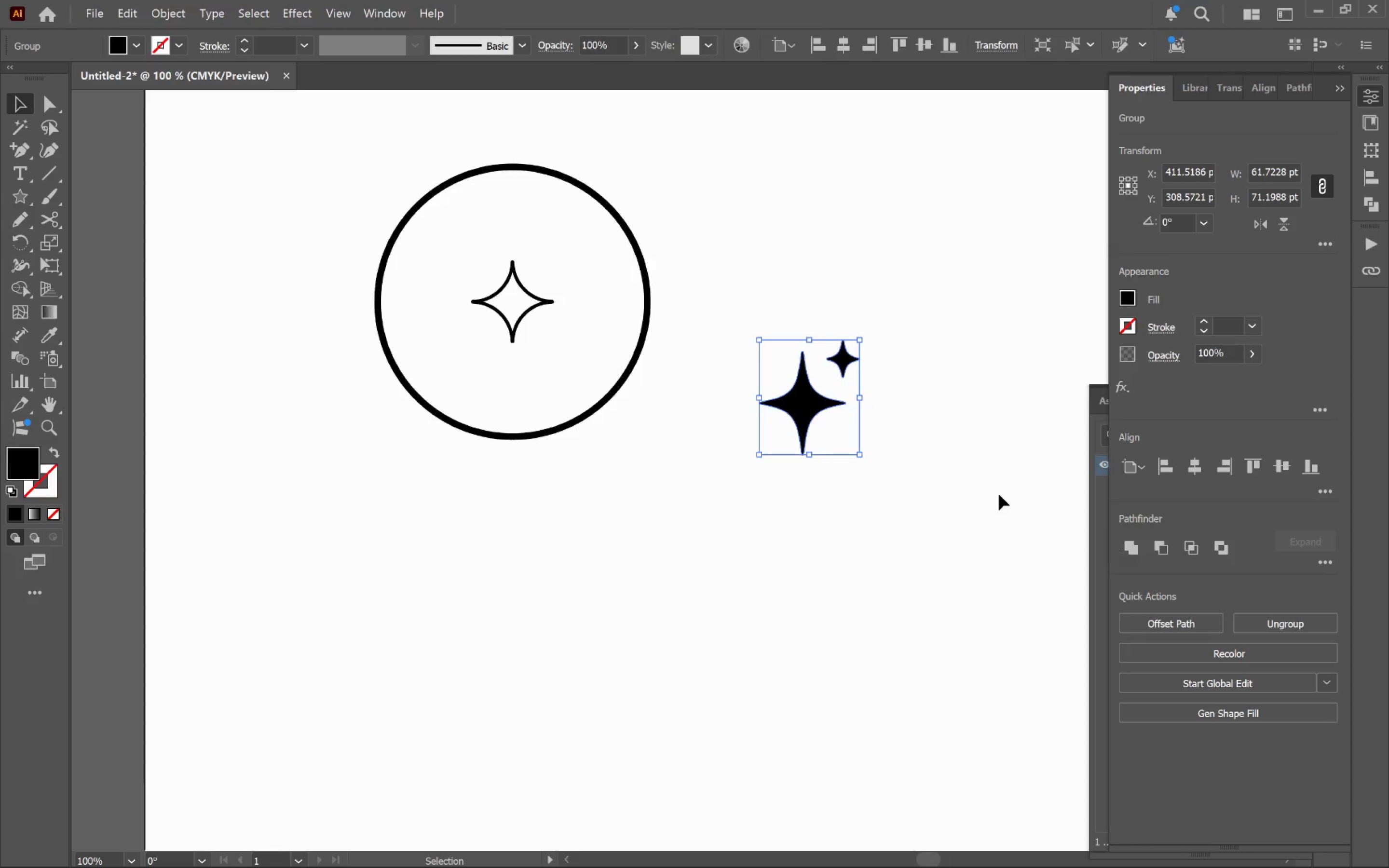 
right_click([901, 434])
 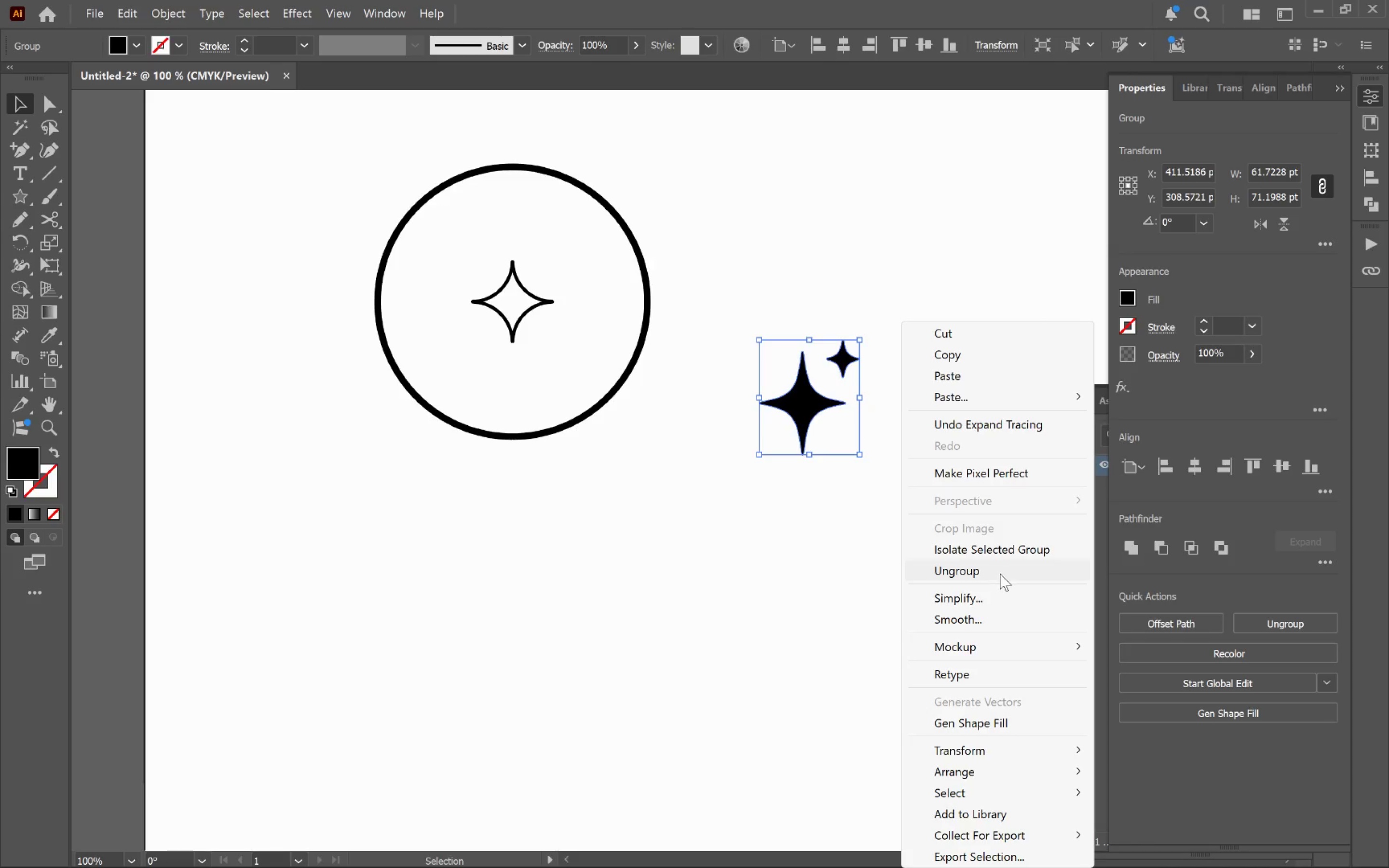 
left_click([1000, 572])
 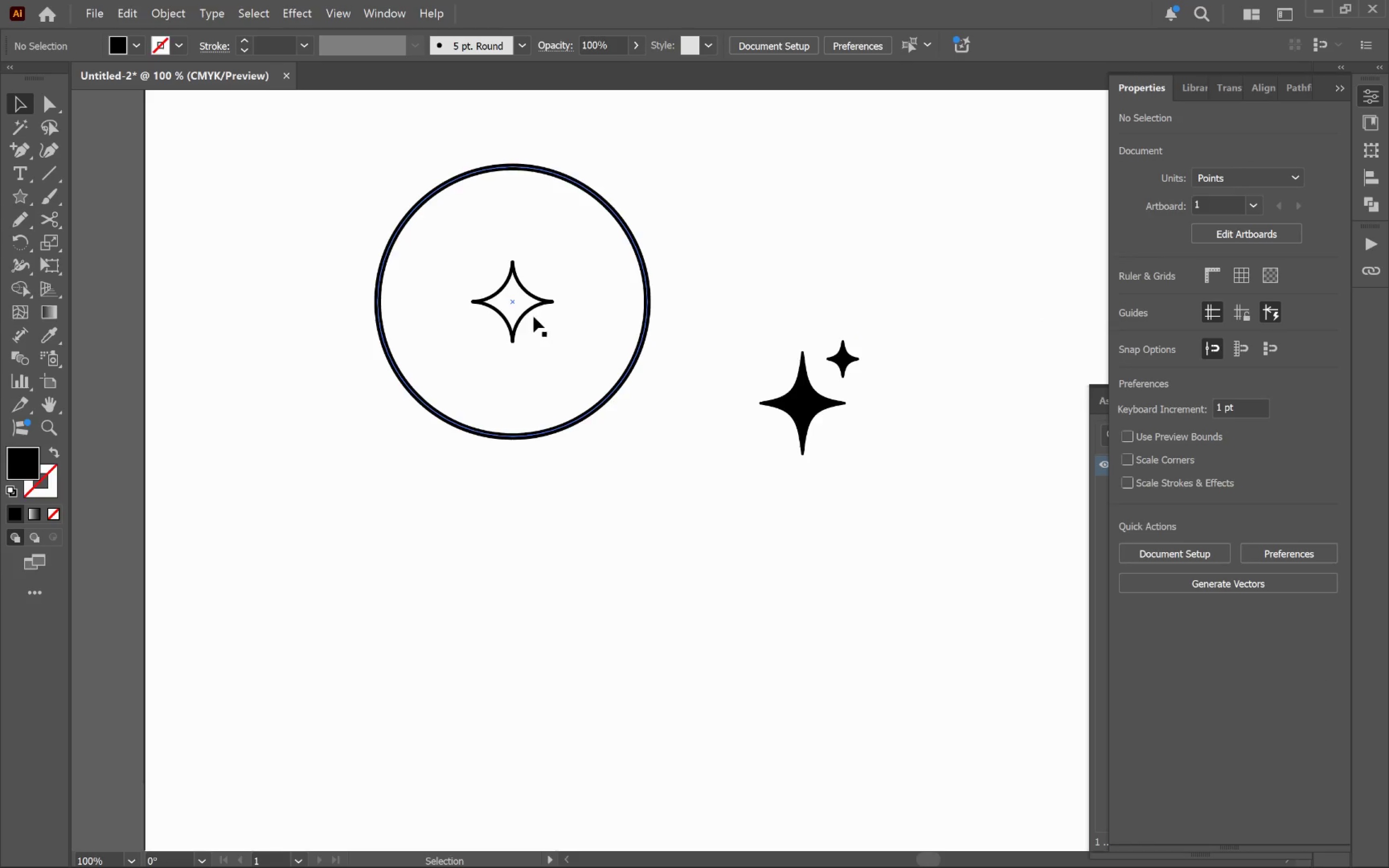 
left_click_drag(start_coordinate=[529, 310], to_coordinate=[967, 196])
 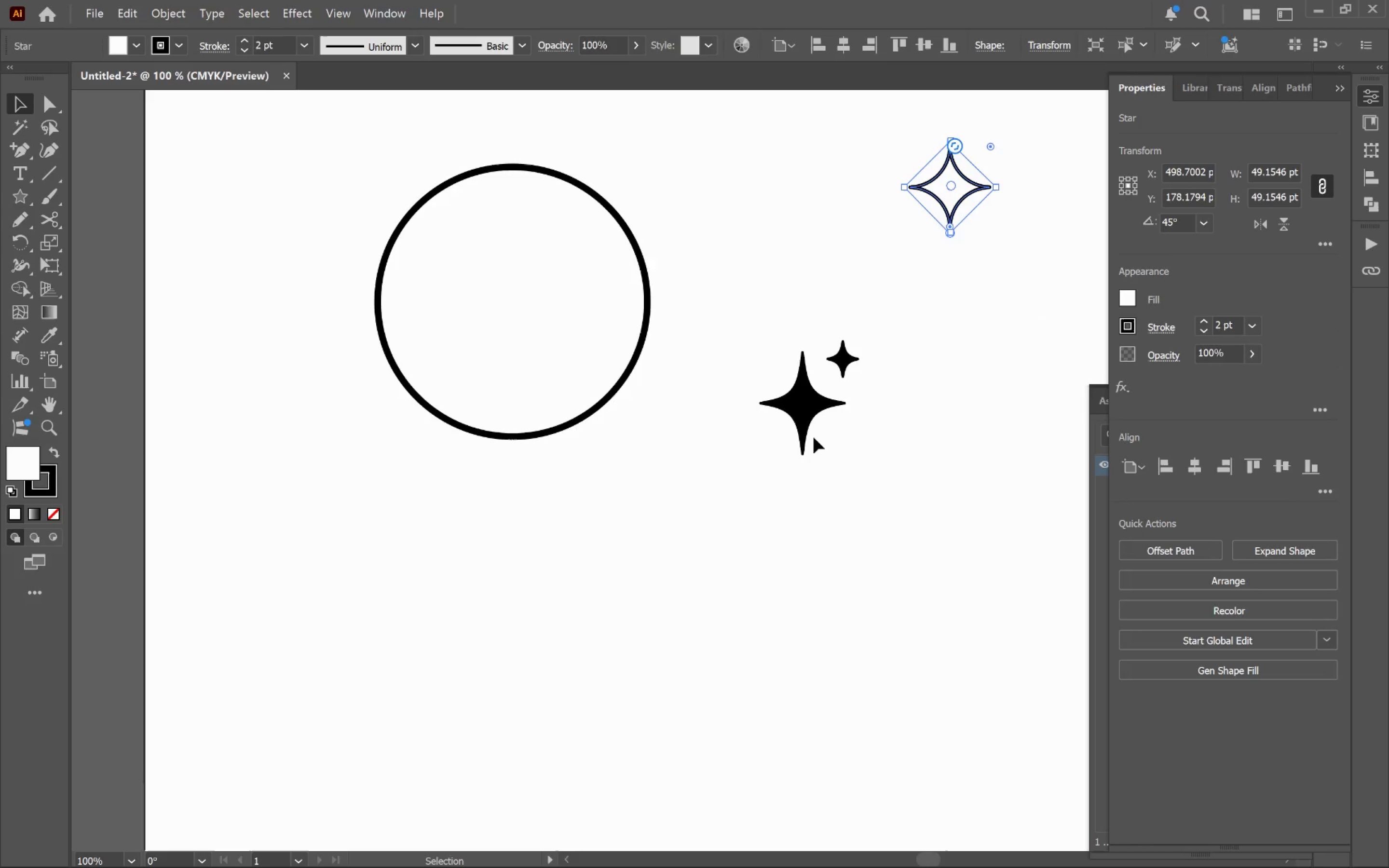 
left_click_drag(start_coordinate=[802, 417], to_coordinate=[515, 324])
 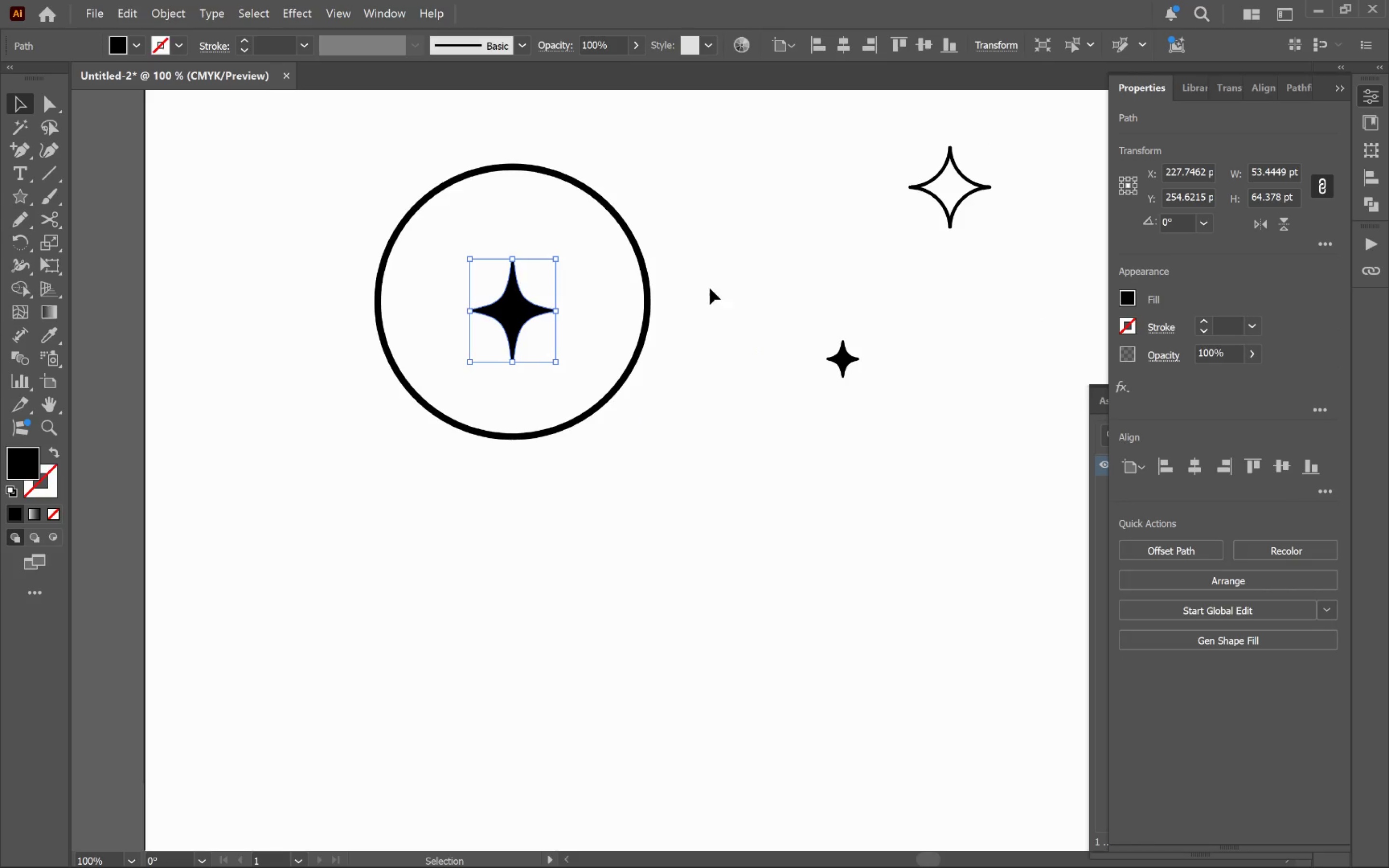 
left_click_drag(start_coordinate=[709, 285], to_coordinate=[409, 319])
 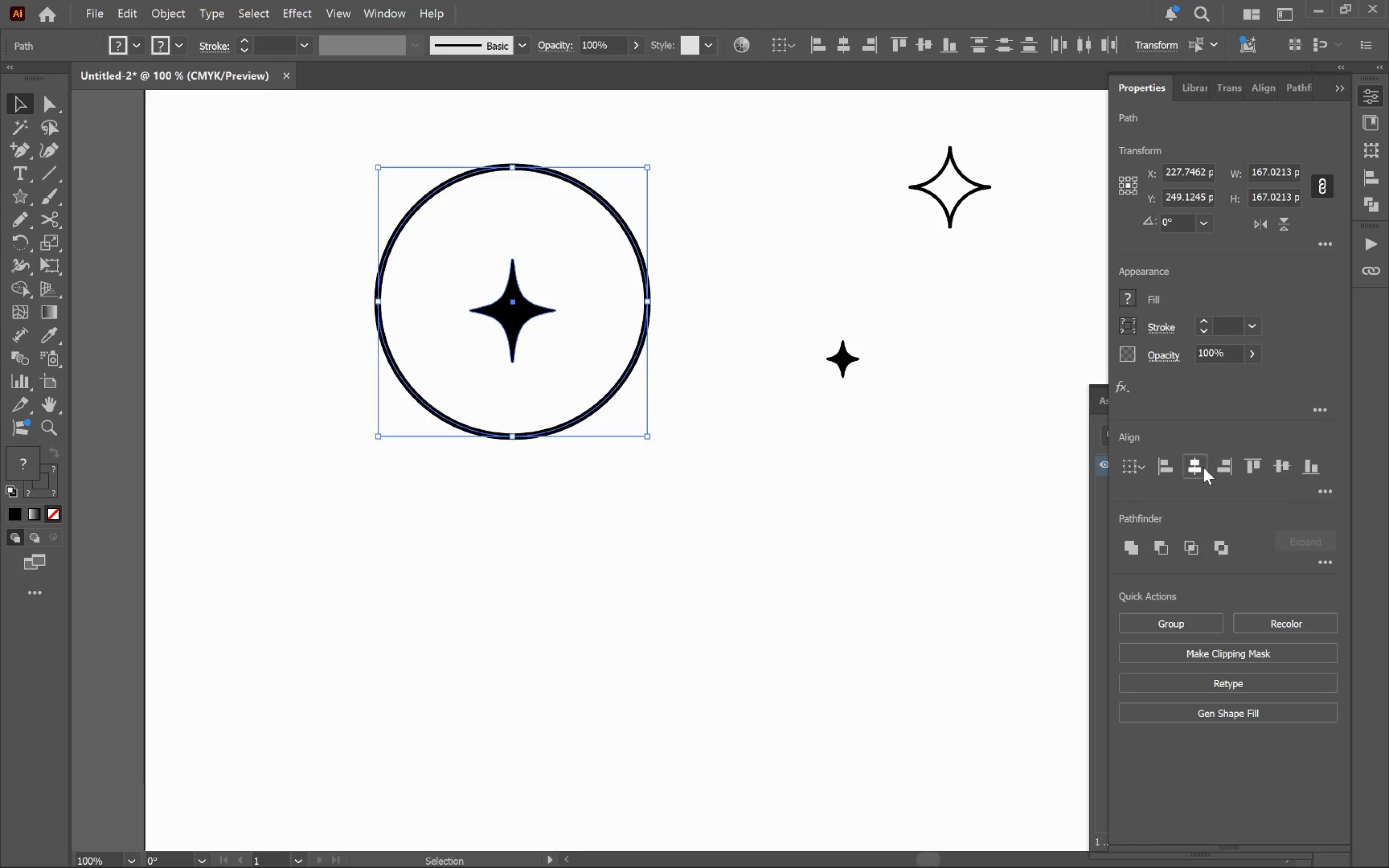 
double_click([1282, 461])
 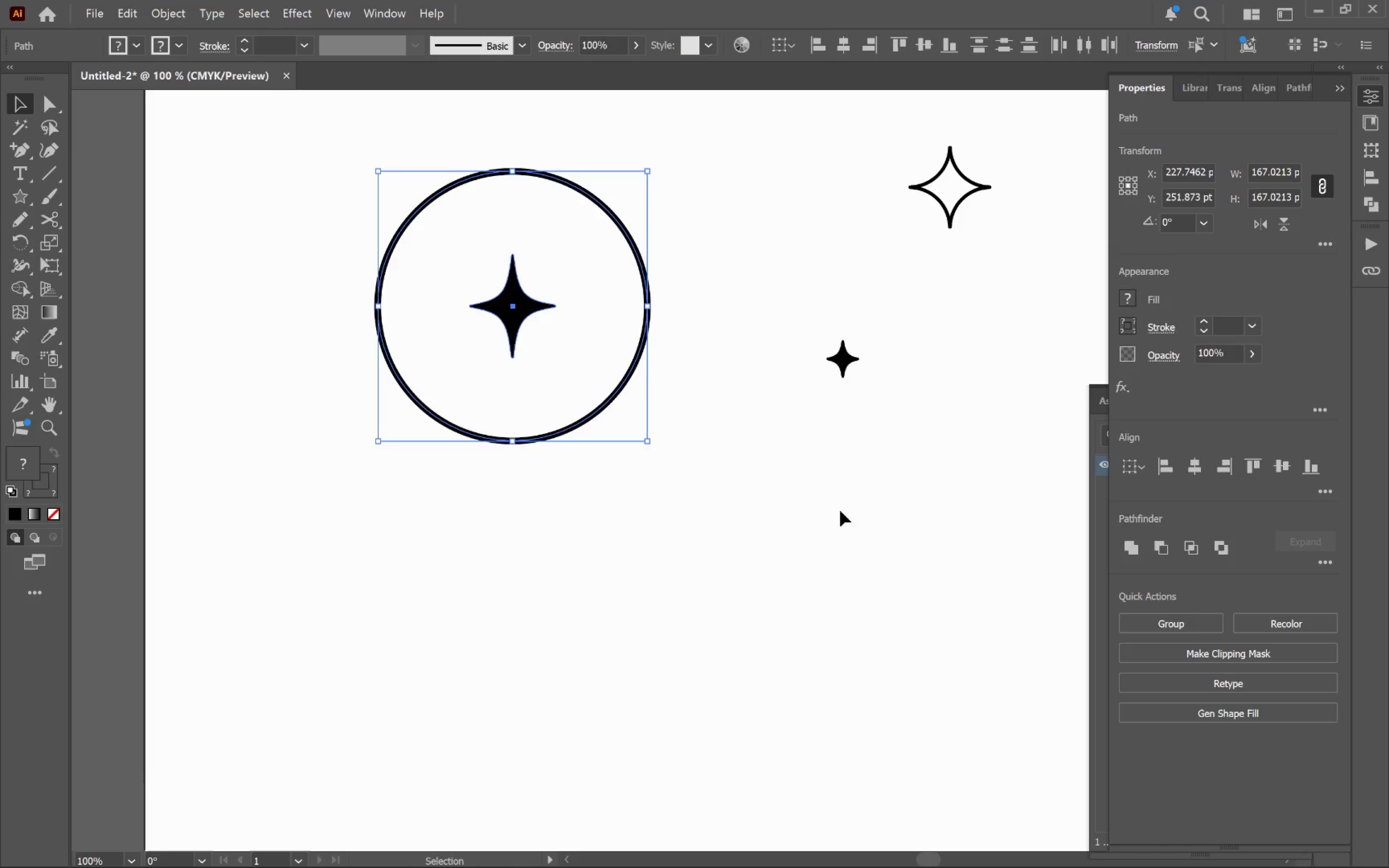 
left_click([774, 508])
 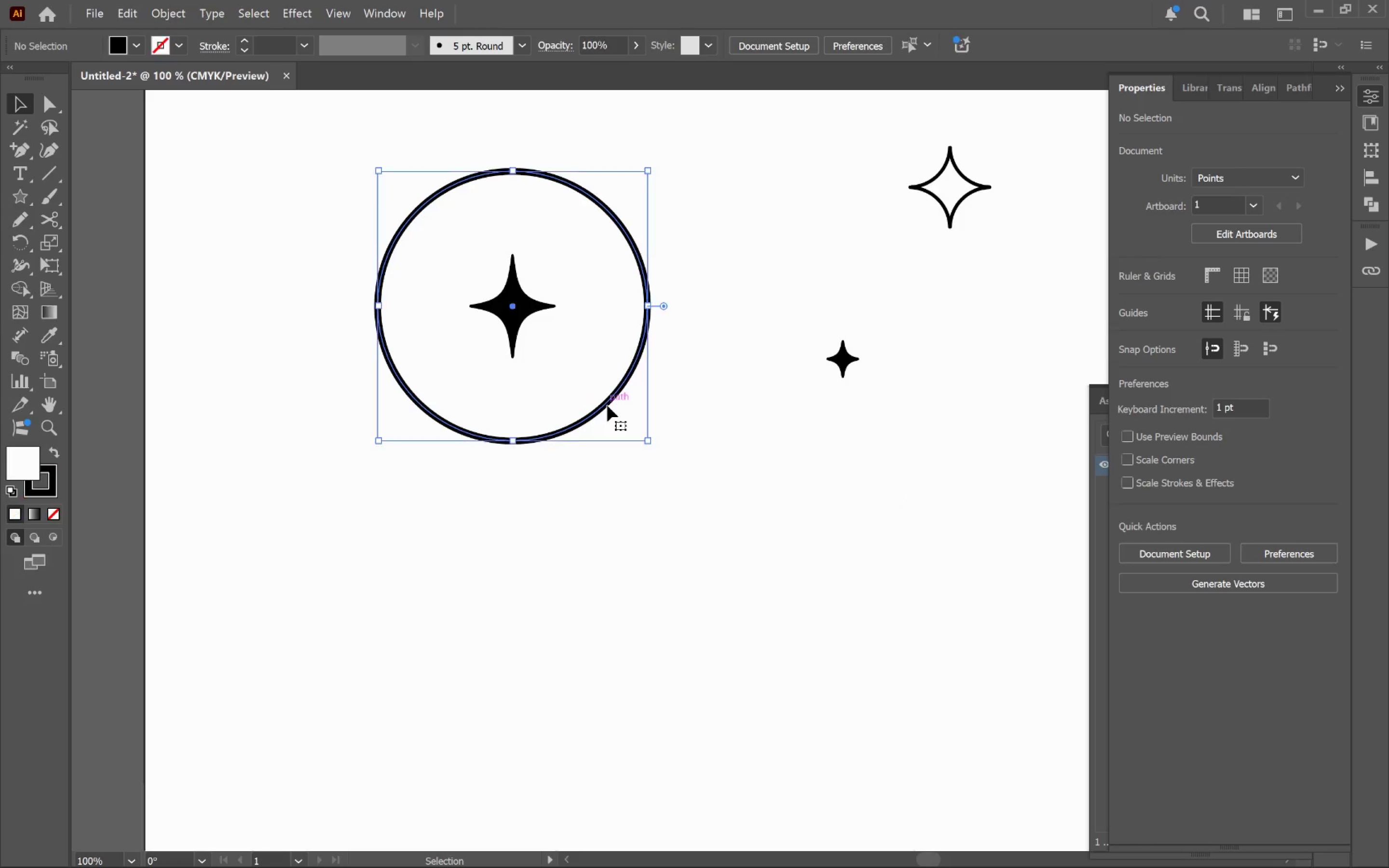 
left_click_drag(start_coordinate=[648, 308], to_coordinate=[622, 306])
 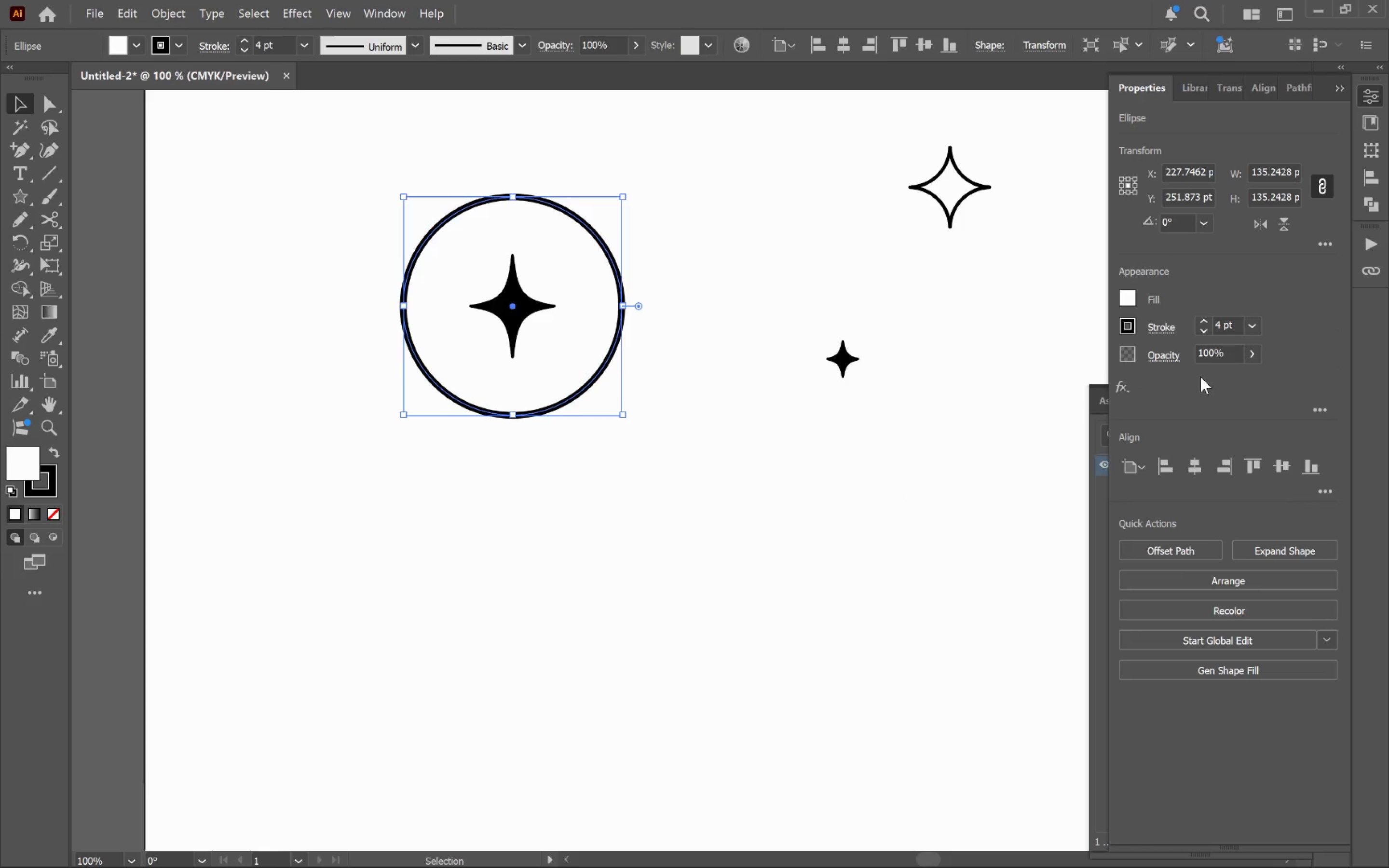 
hold_key(key=ShiftLeft, duration=3.28)
 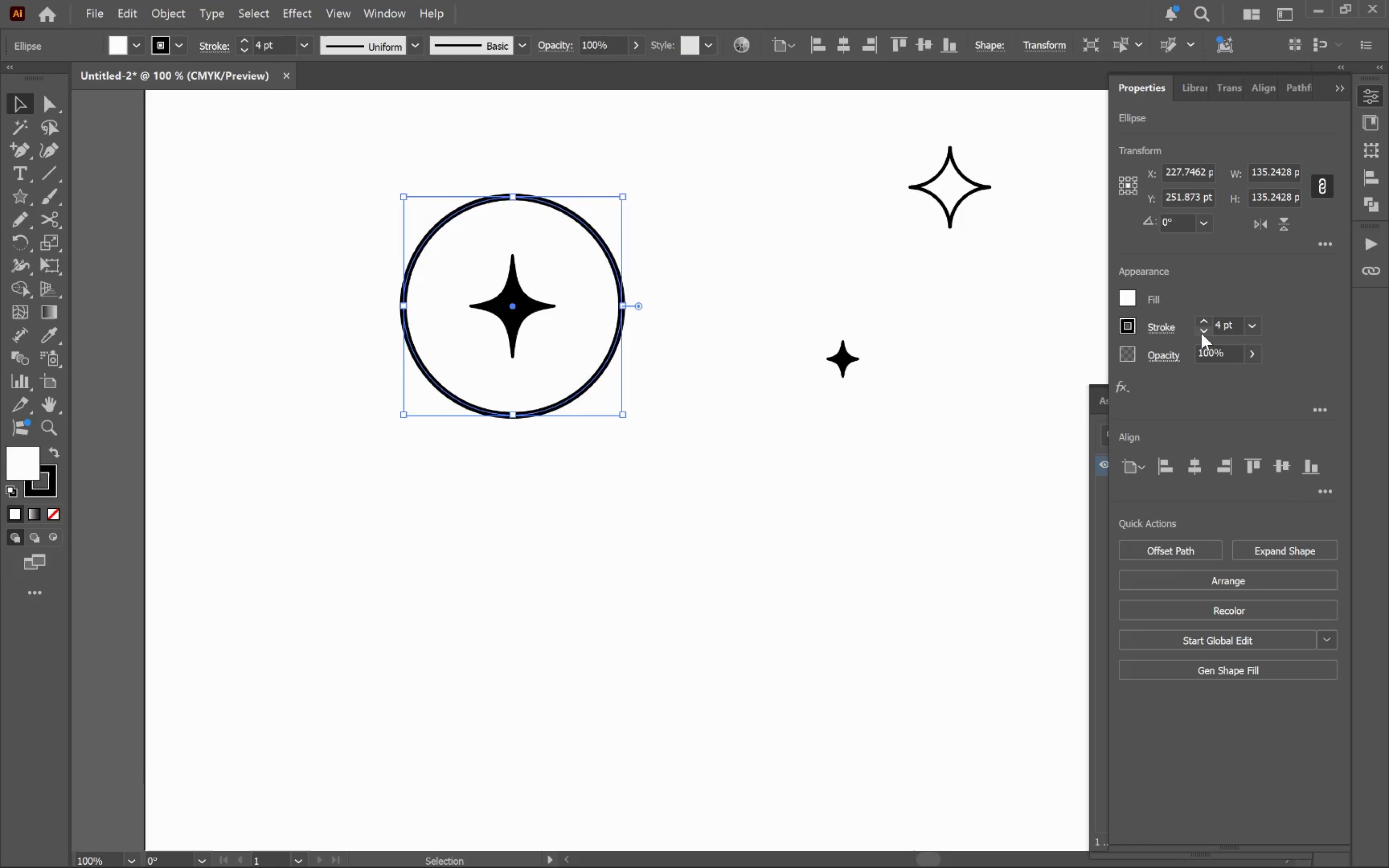 
hold_key(key=AltLeft, duration=2.14)
 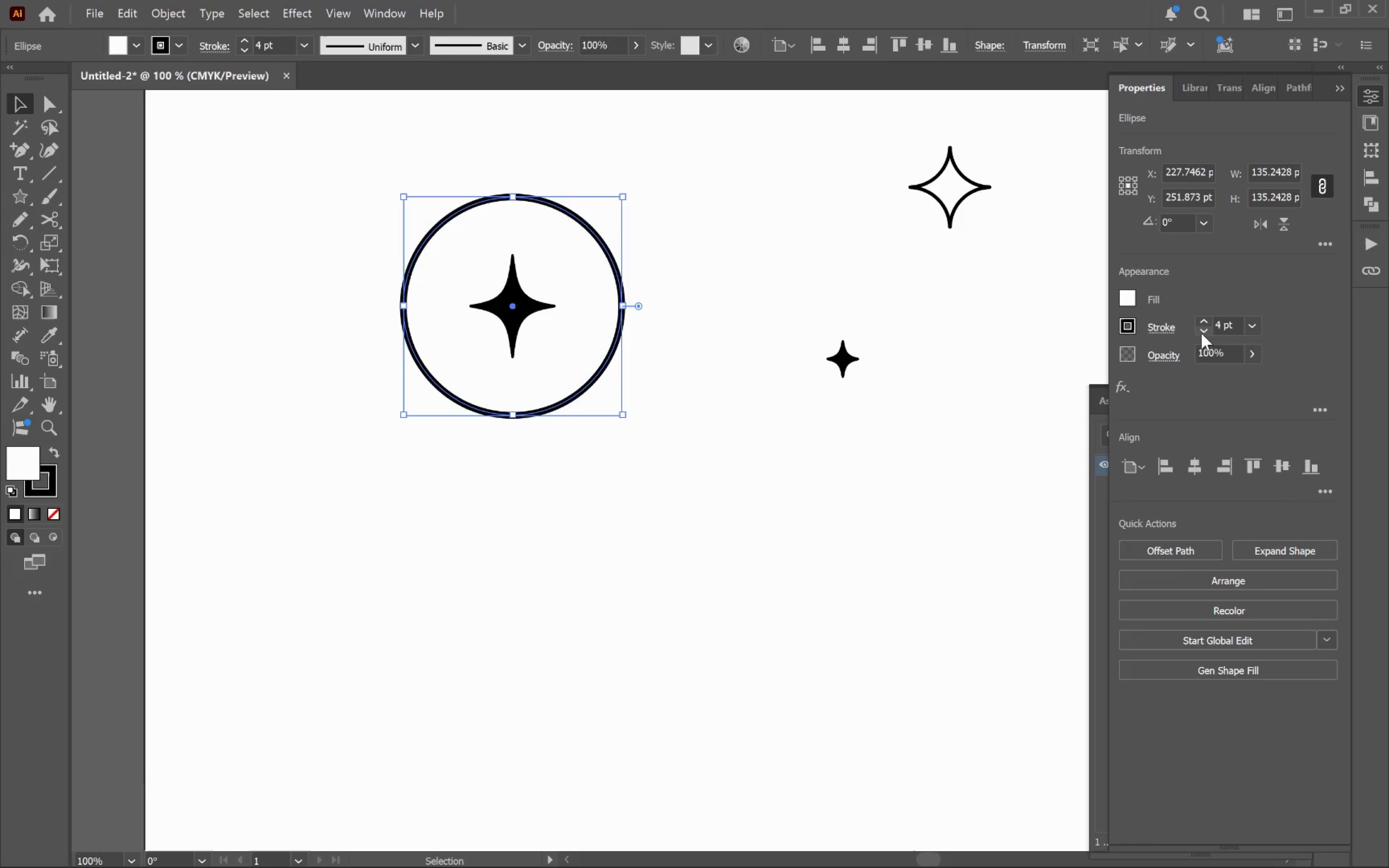 
left_click([1201, 333])
 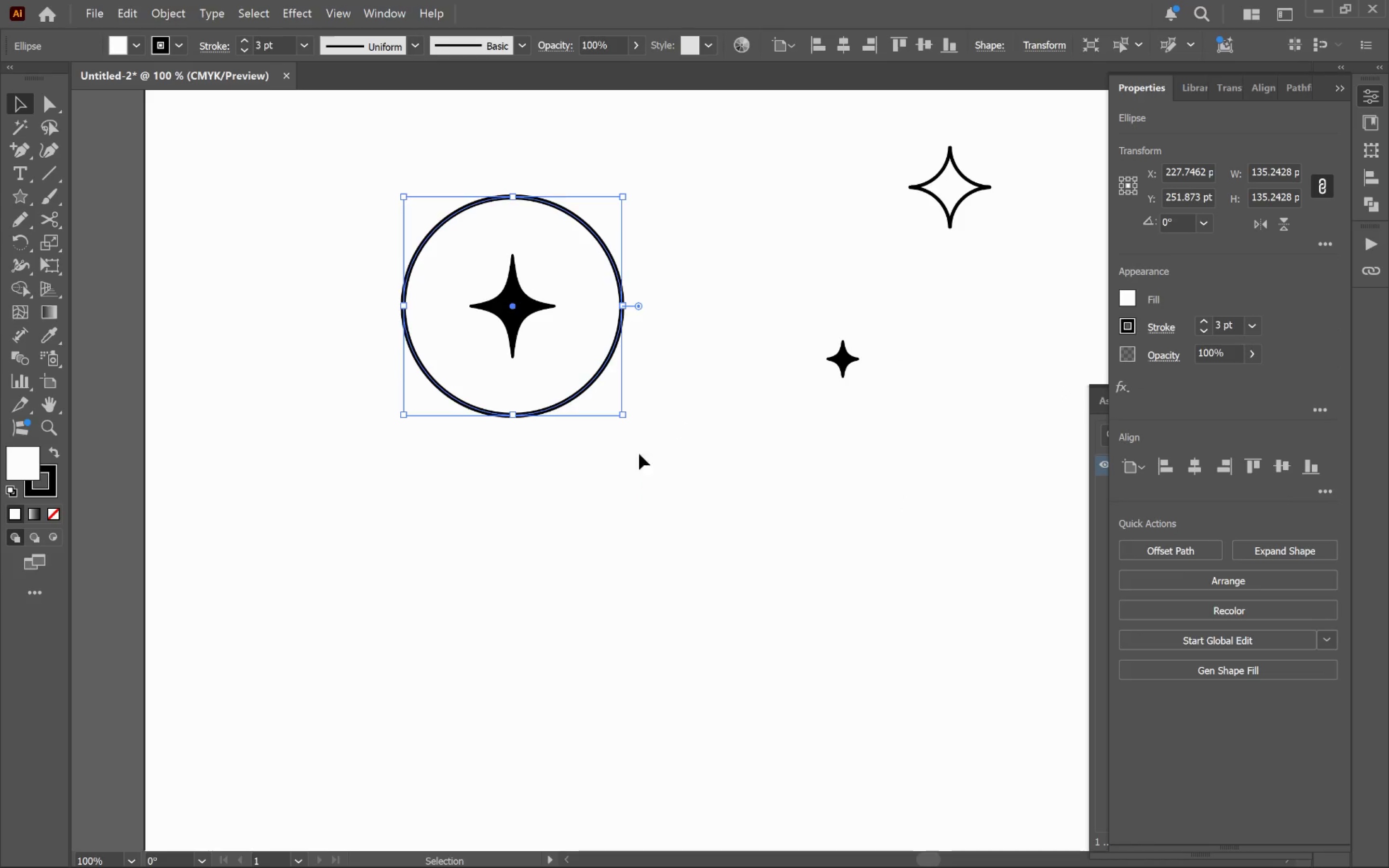 
left_click([637, 468])
 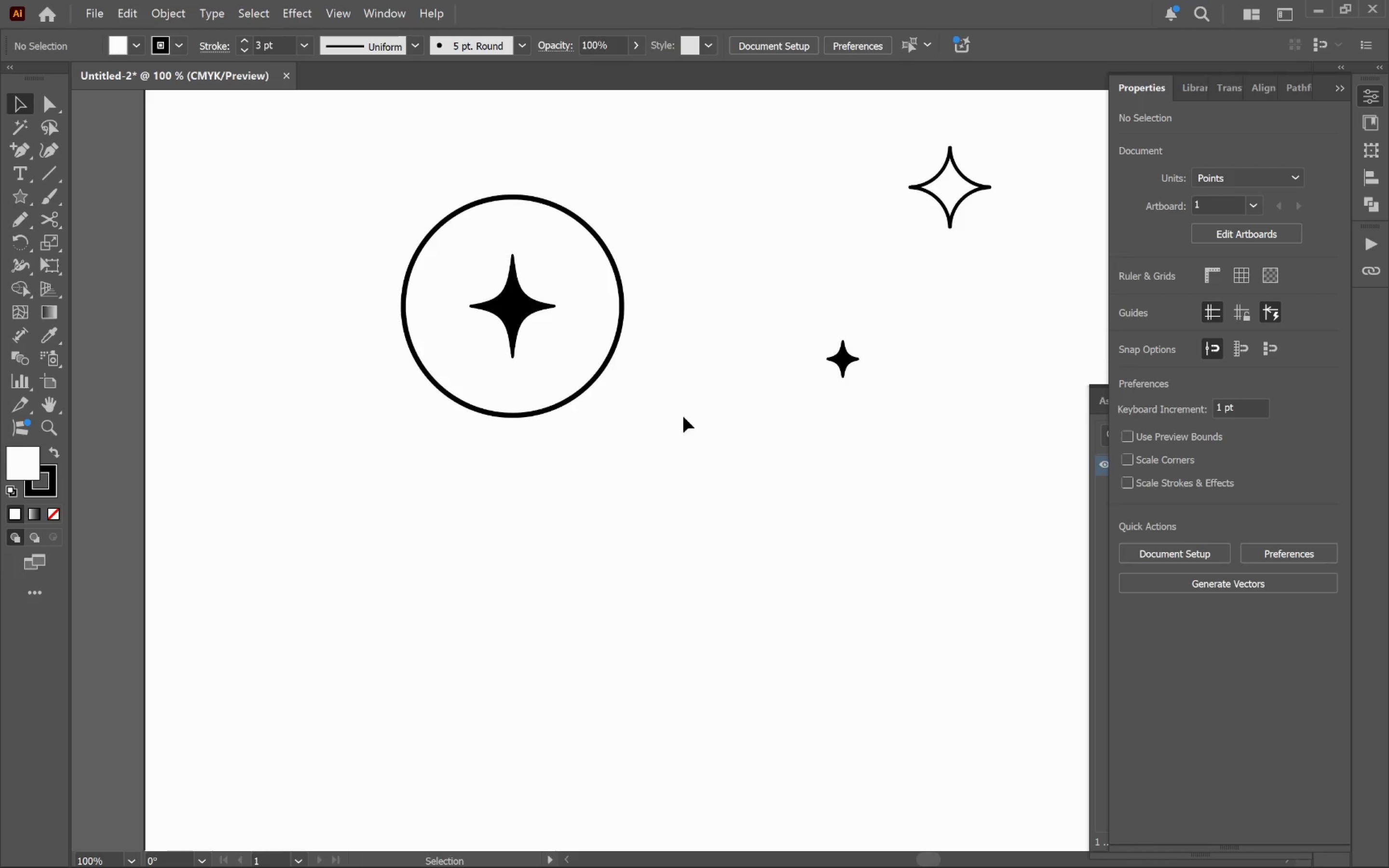 
left_click_drag(start_coordinate=[731, 478], to_coordinate=[413, 273])
 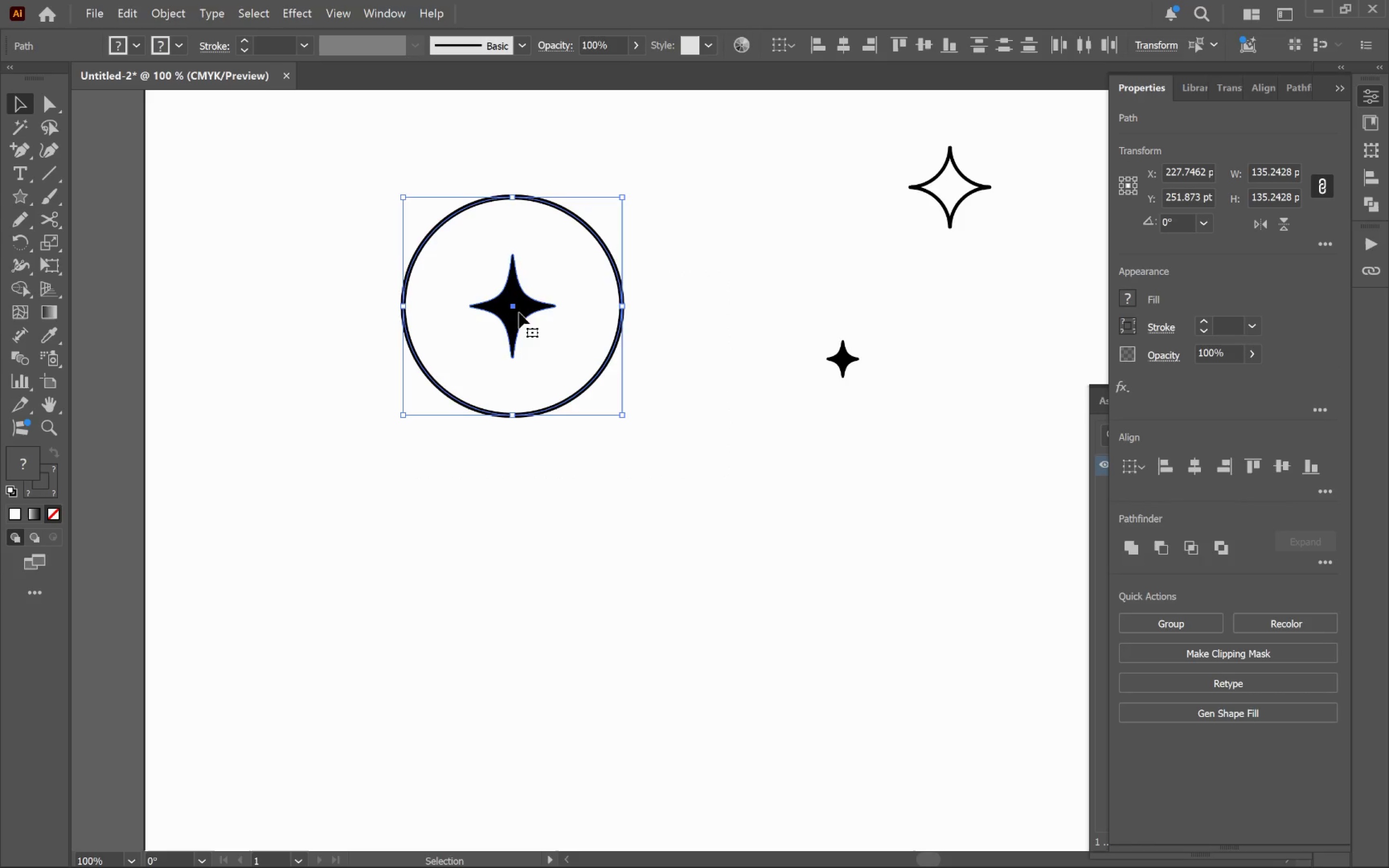 
left_click_drag(start_coordinate=[519, 312], to_coordinate=[726, 424])
 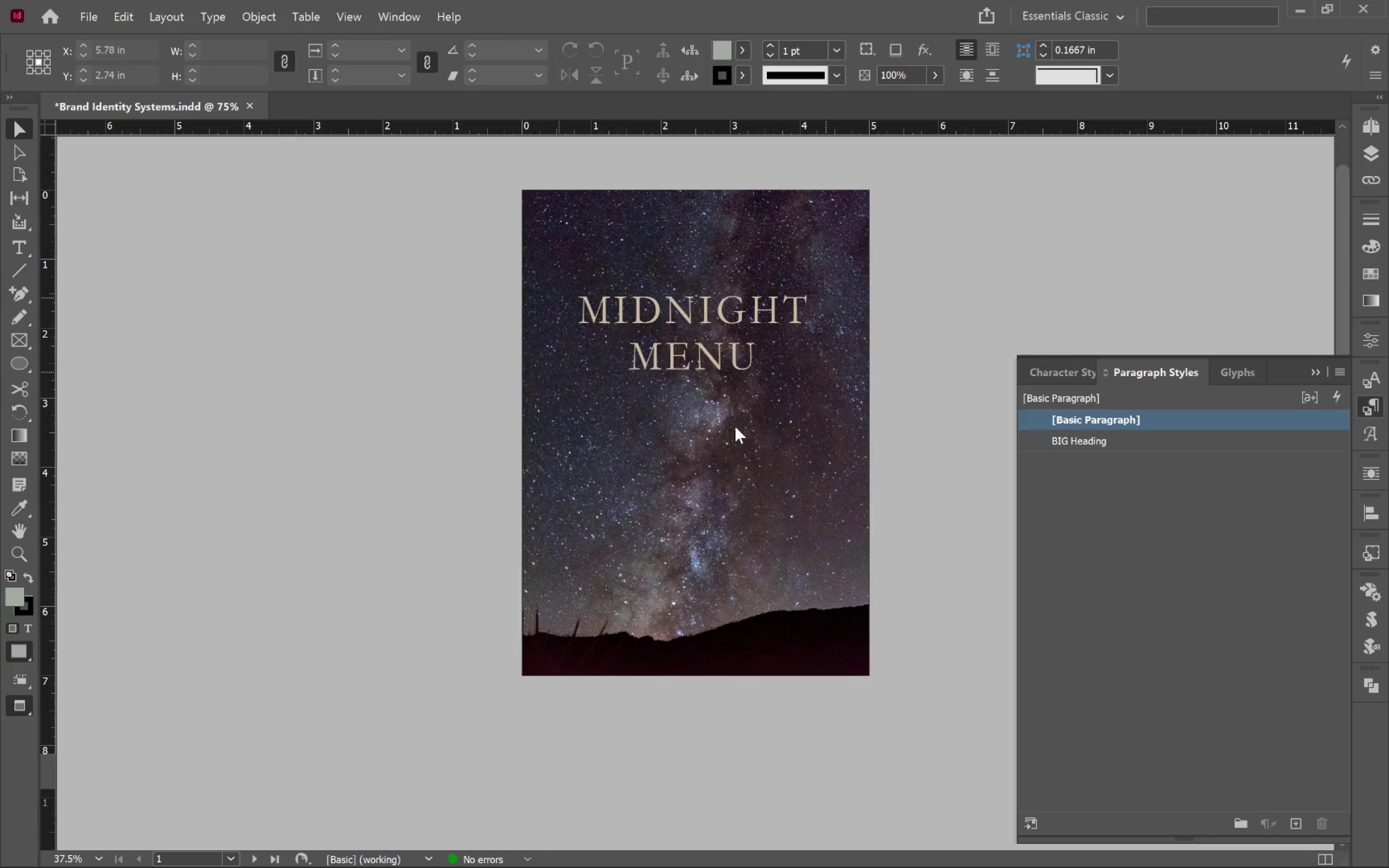 
key(Alt+Tab)
 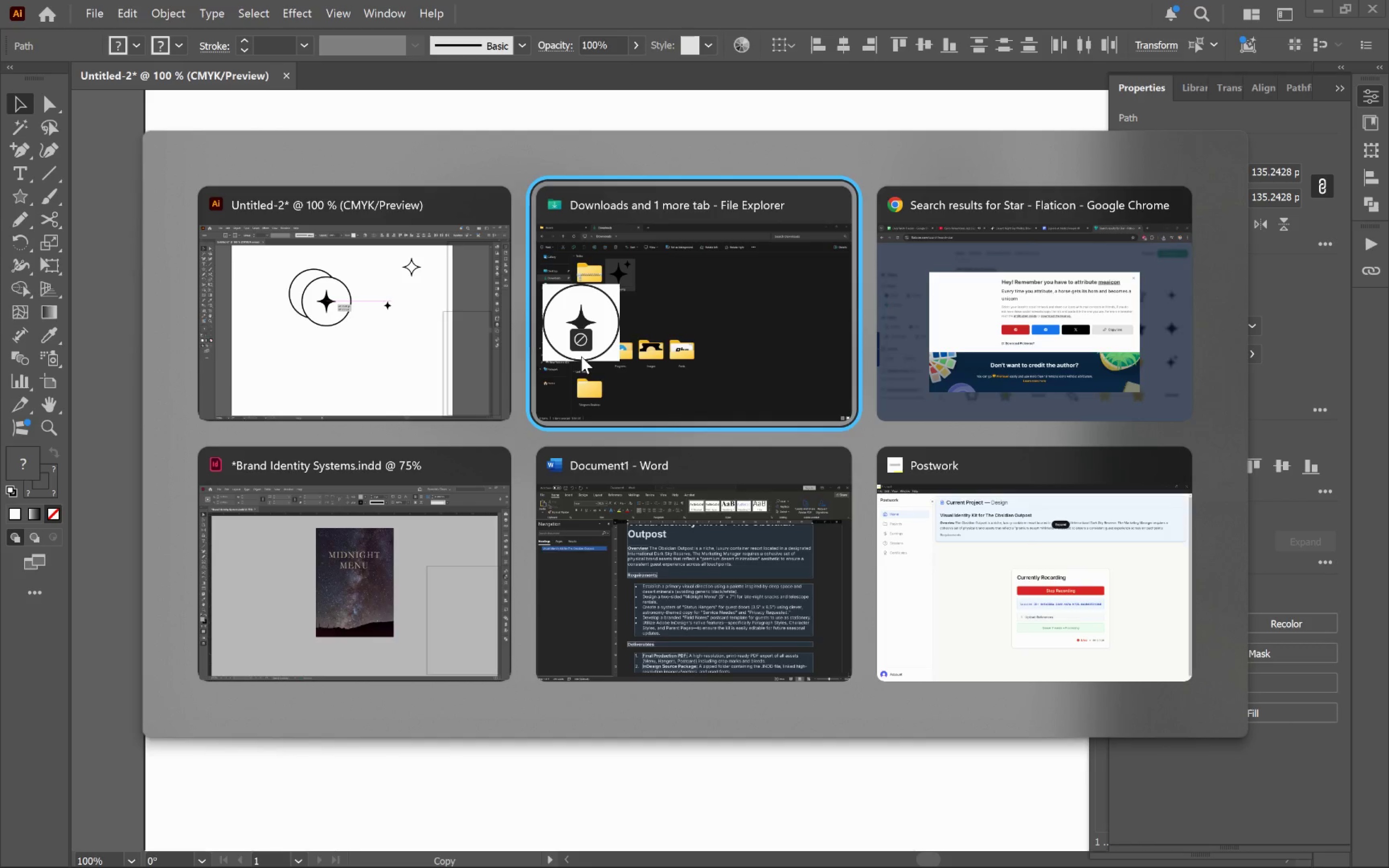 
key(Alt+Tab)
 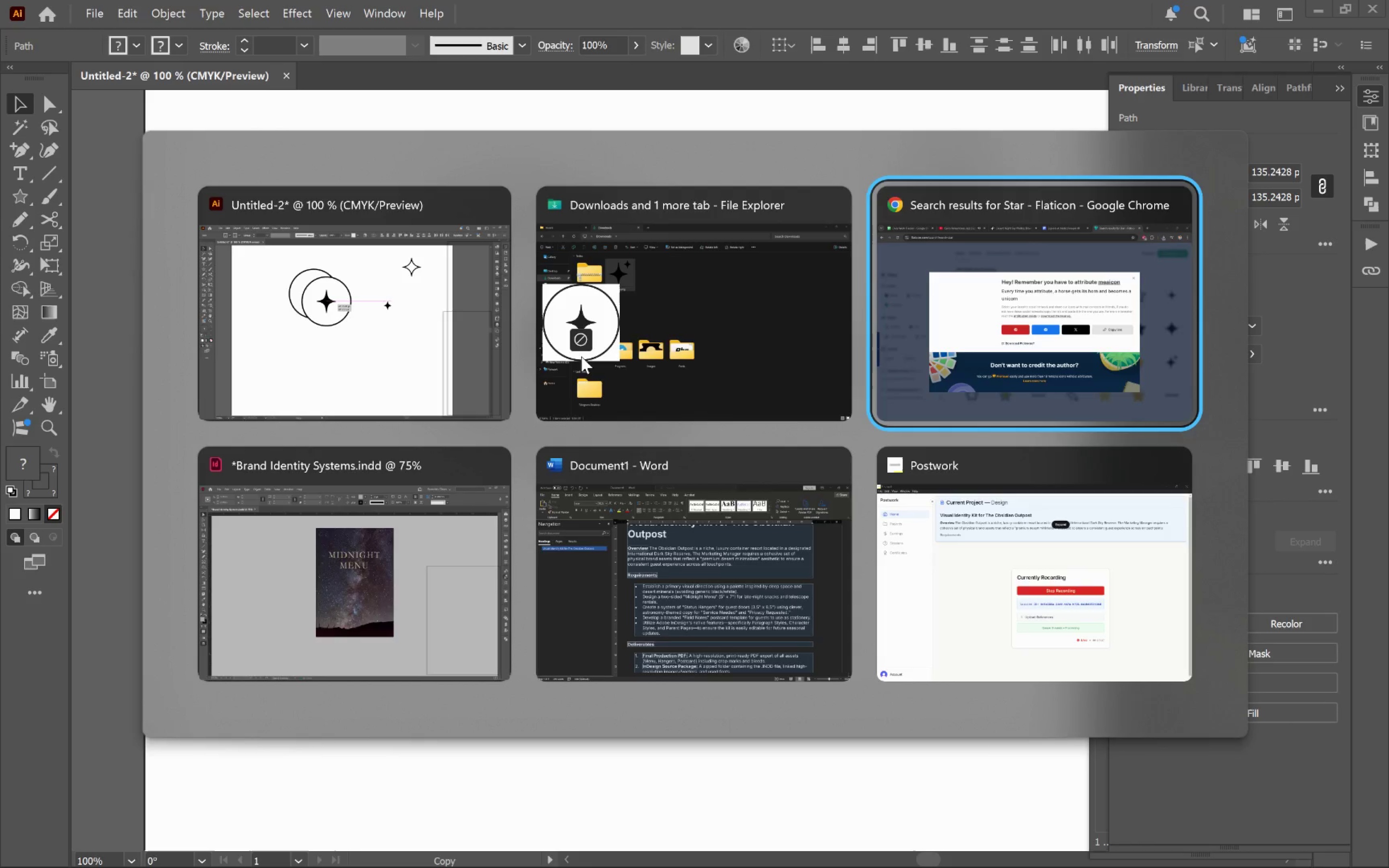 
key(Alt+Tab)
 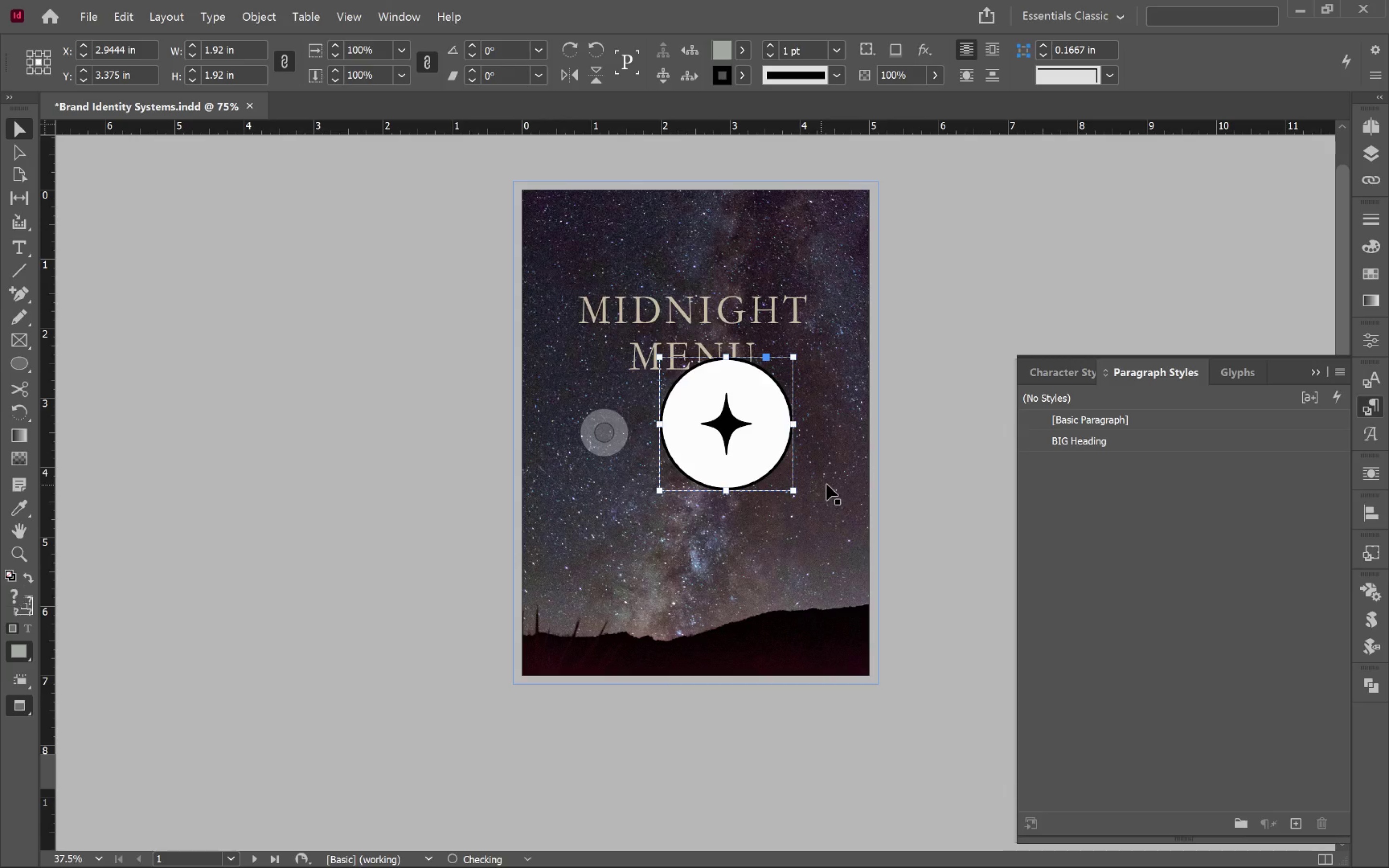 
key(Backspace)
 